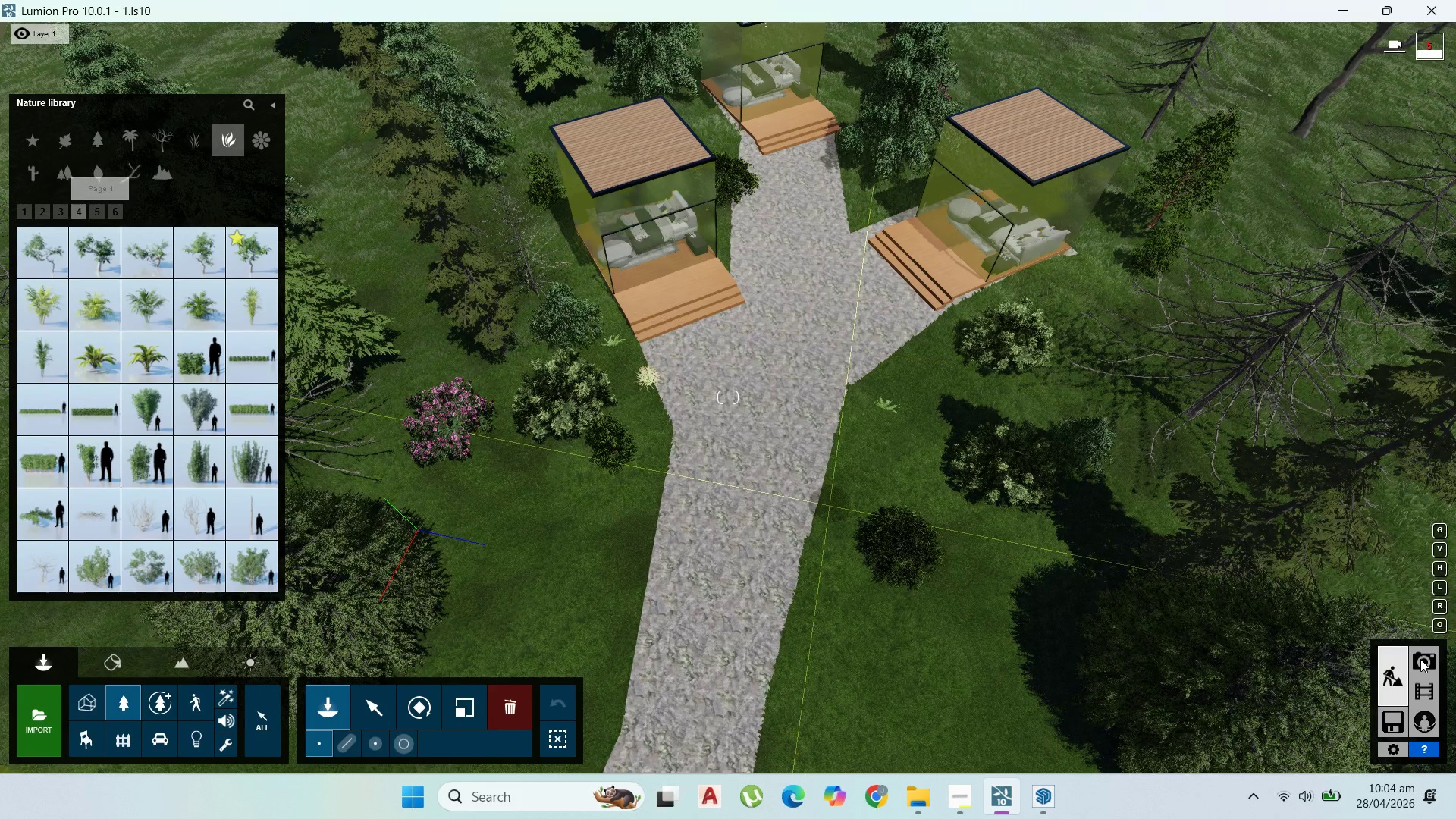 
double_click([1420, 659])
 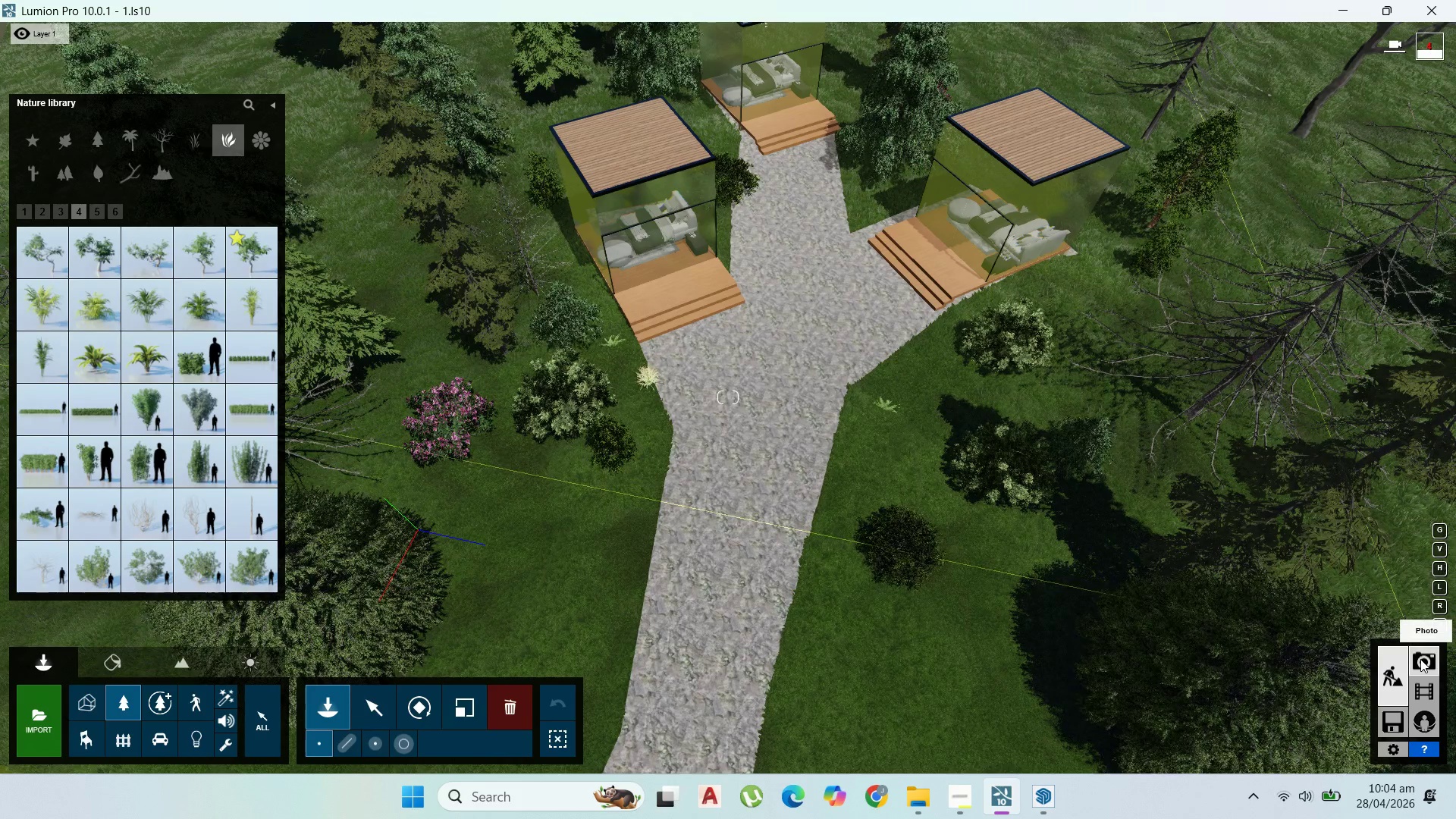 
triple_click([1420, 659])
 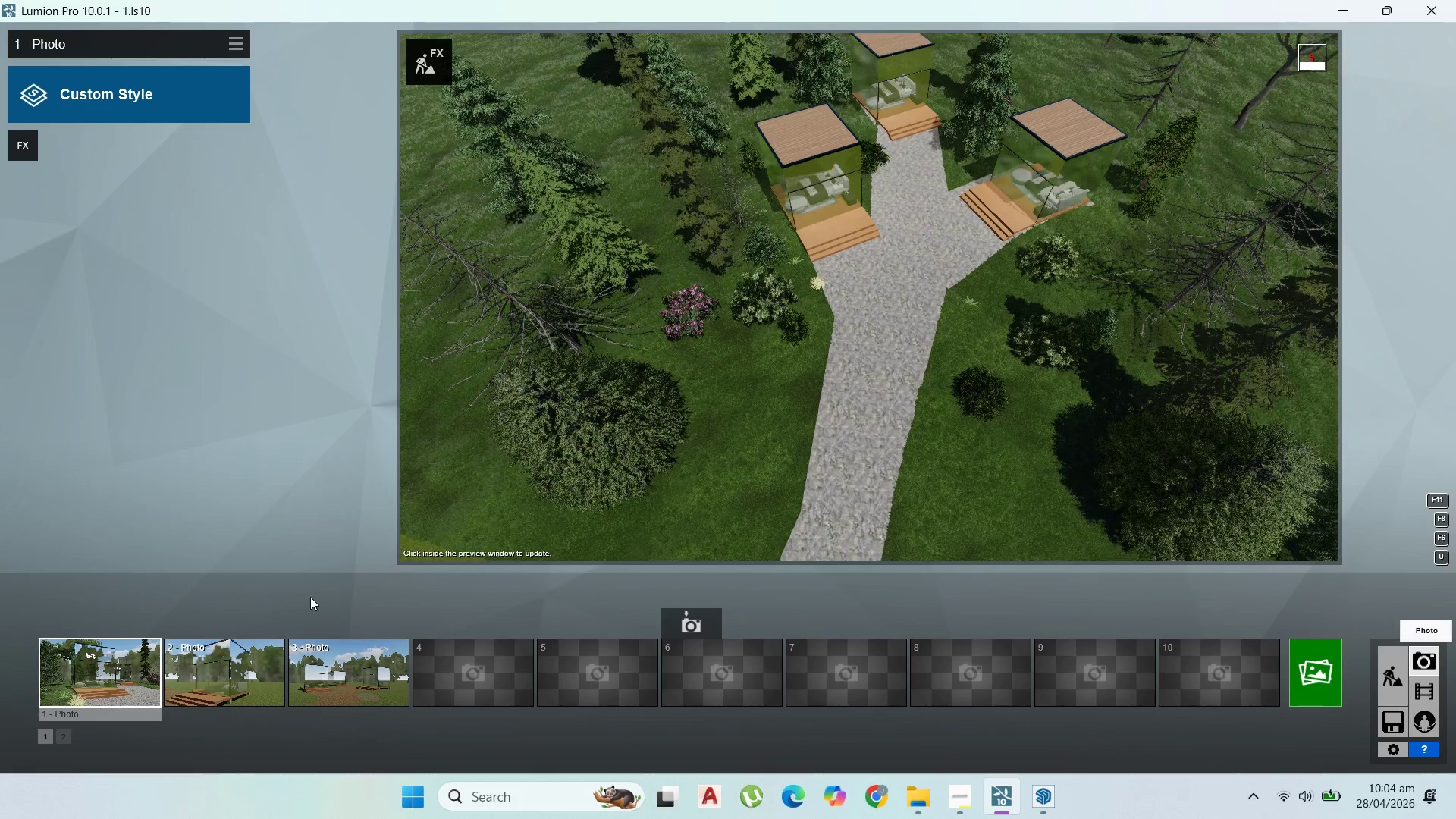 
left_click([117, 673])
 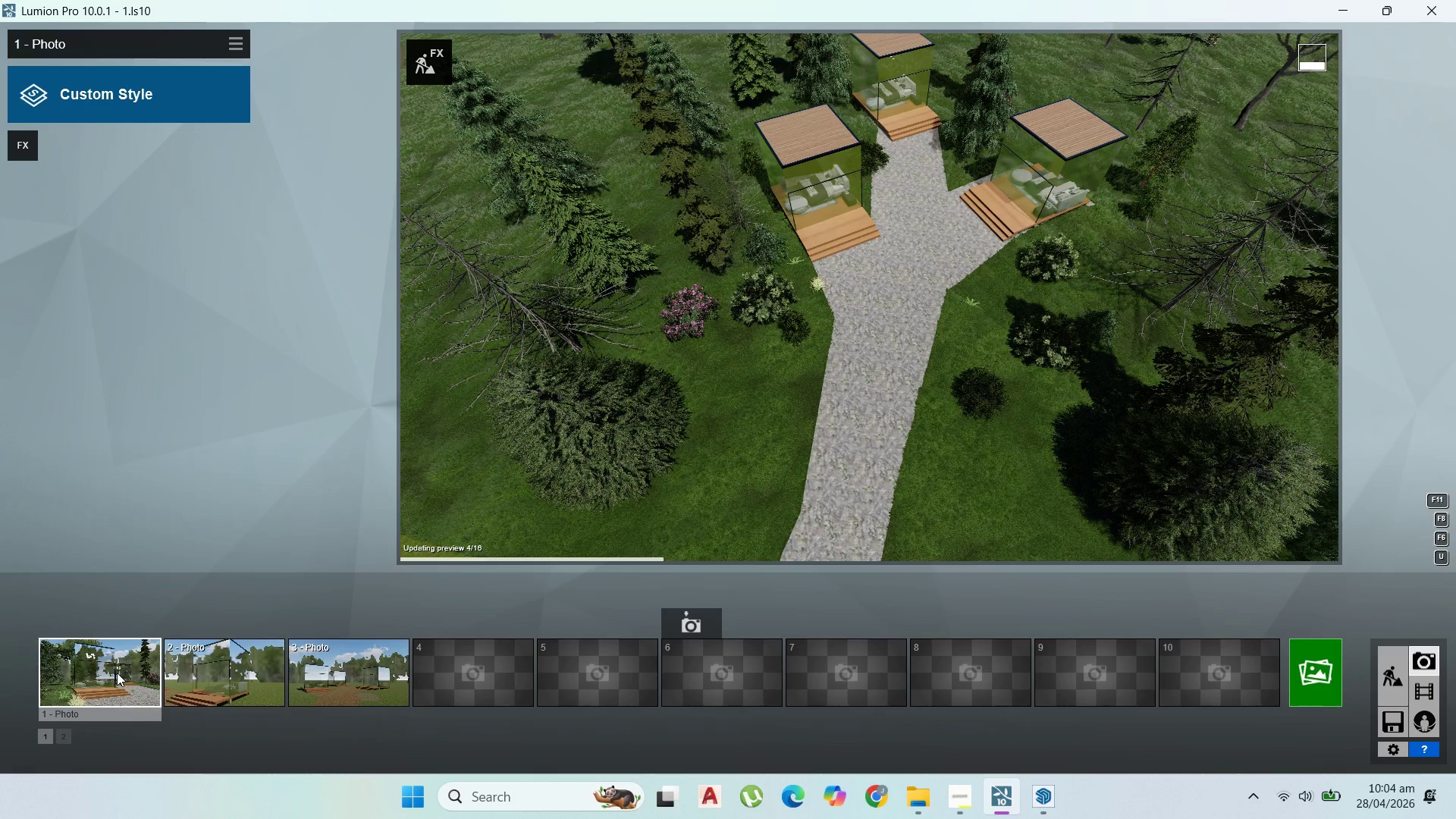 
double_click([117, 673])
 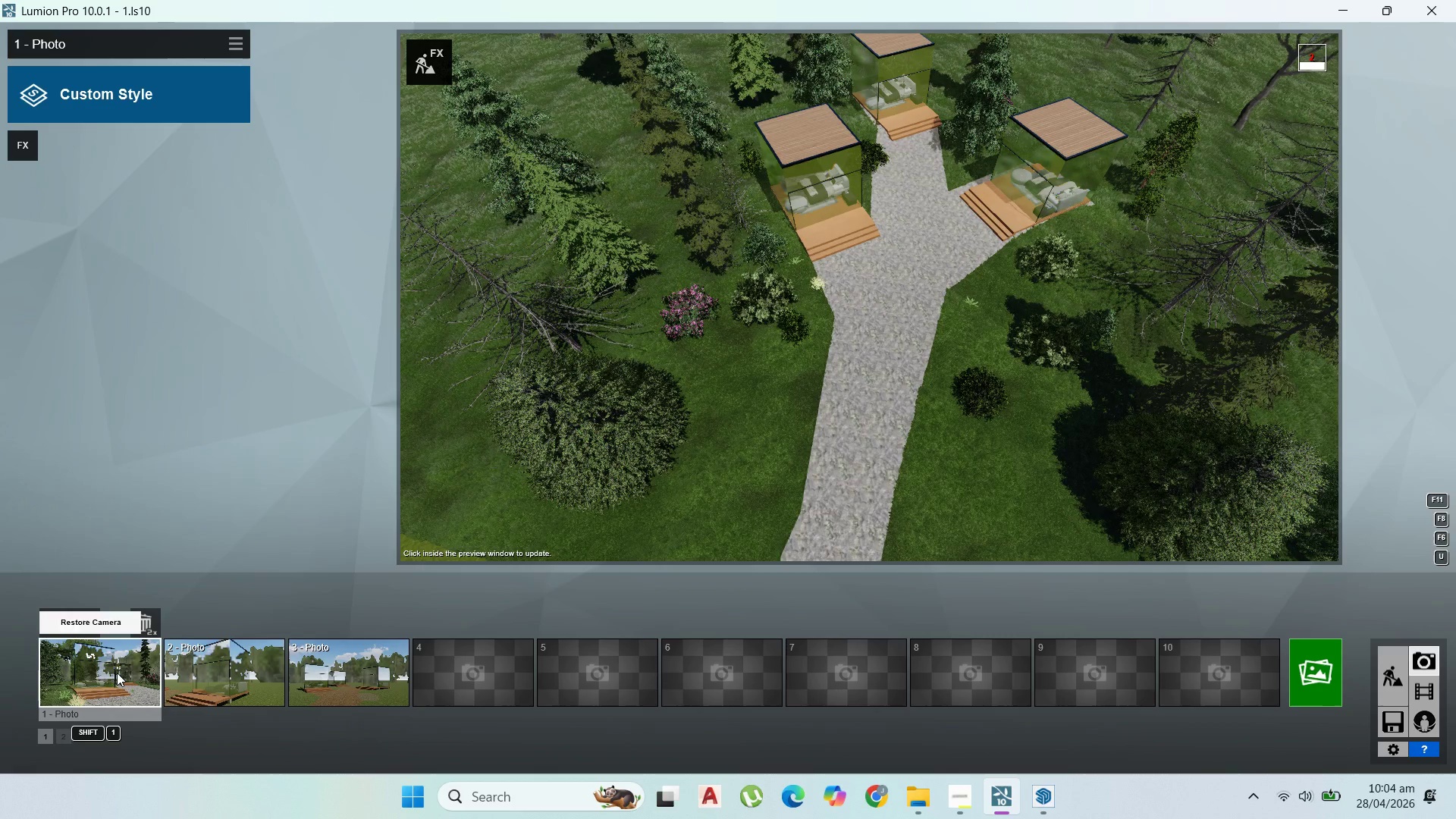 
left_click([117, 673])
 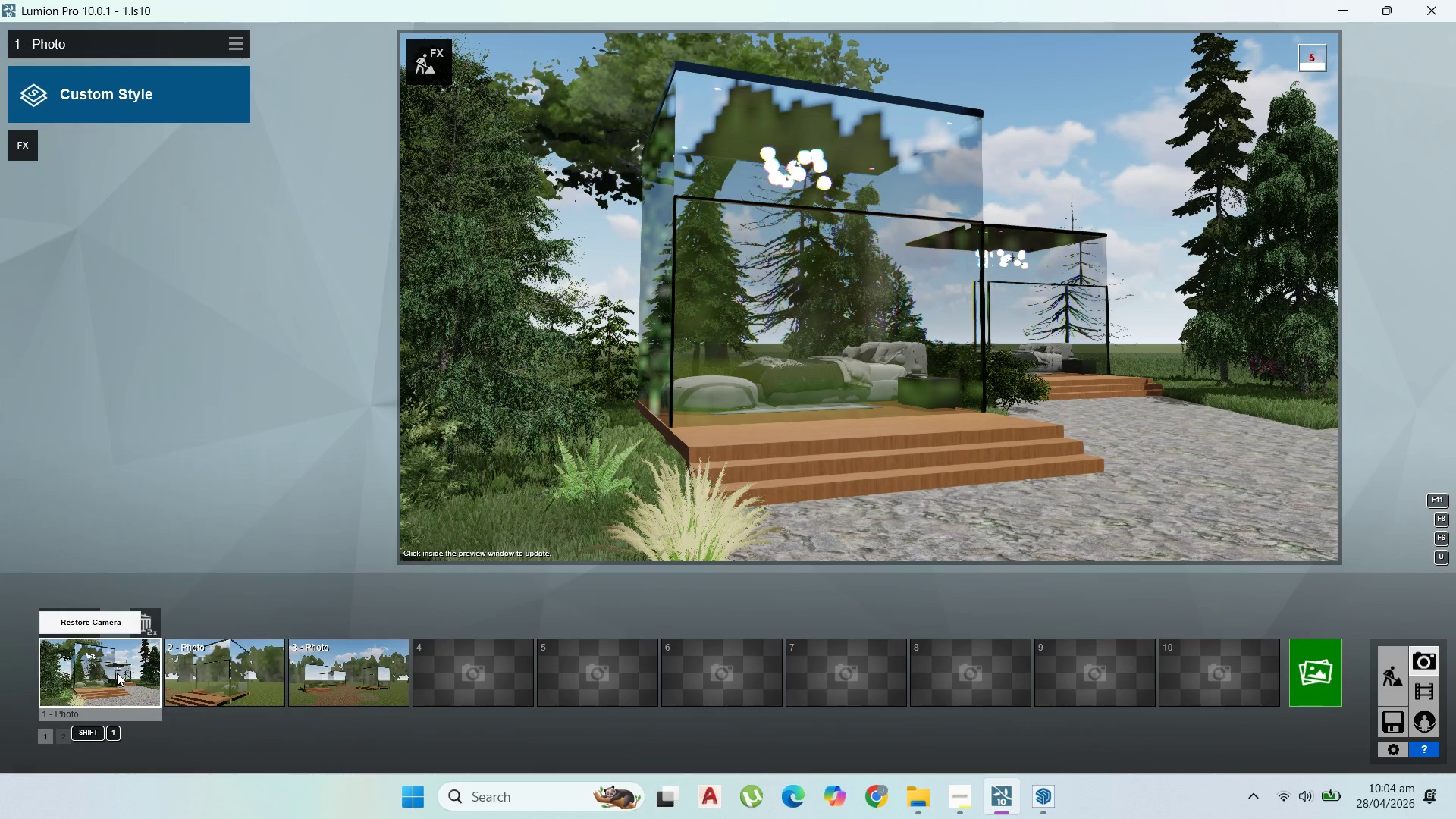 
wait(6.59)
 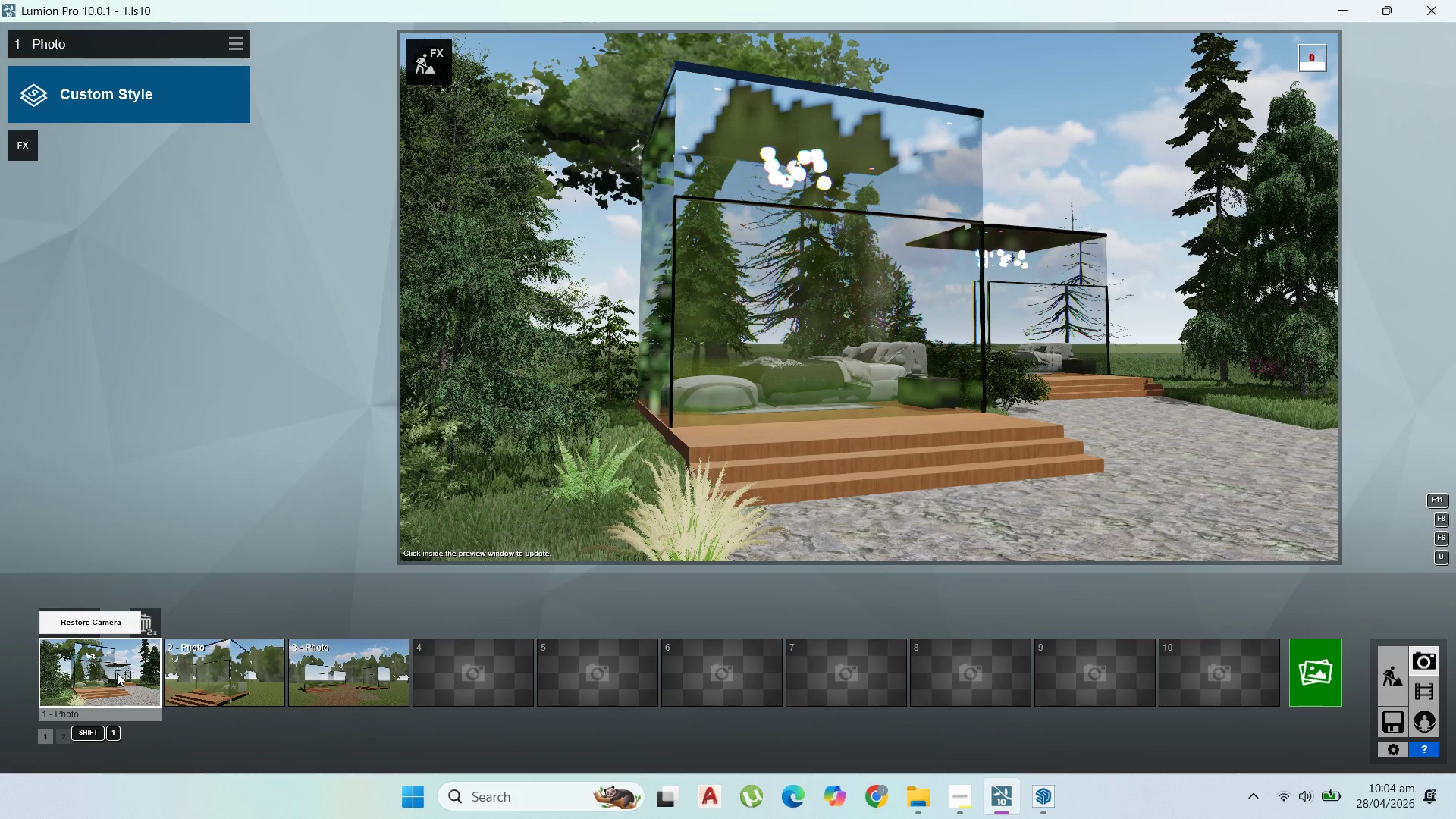 
double_click([1377, 687])
 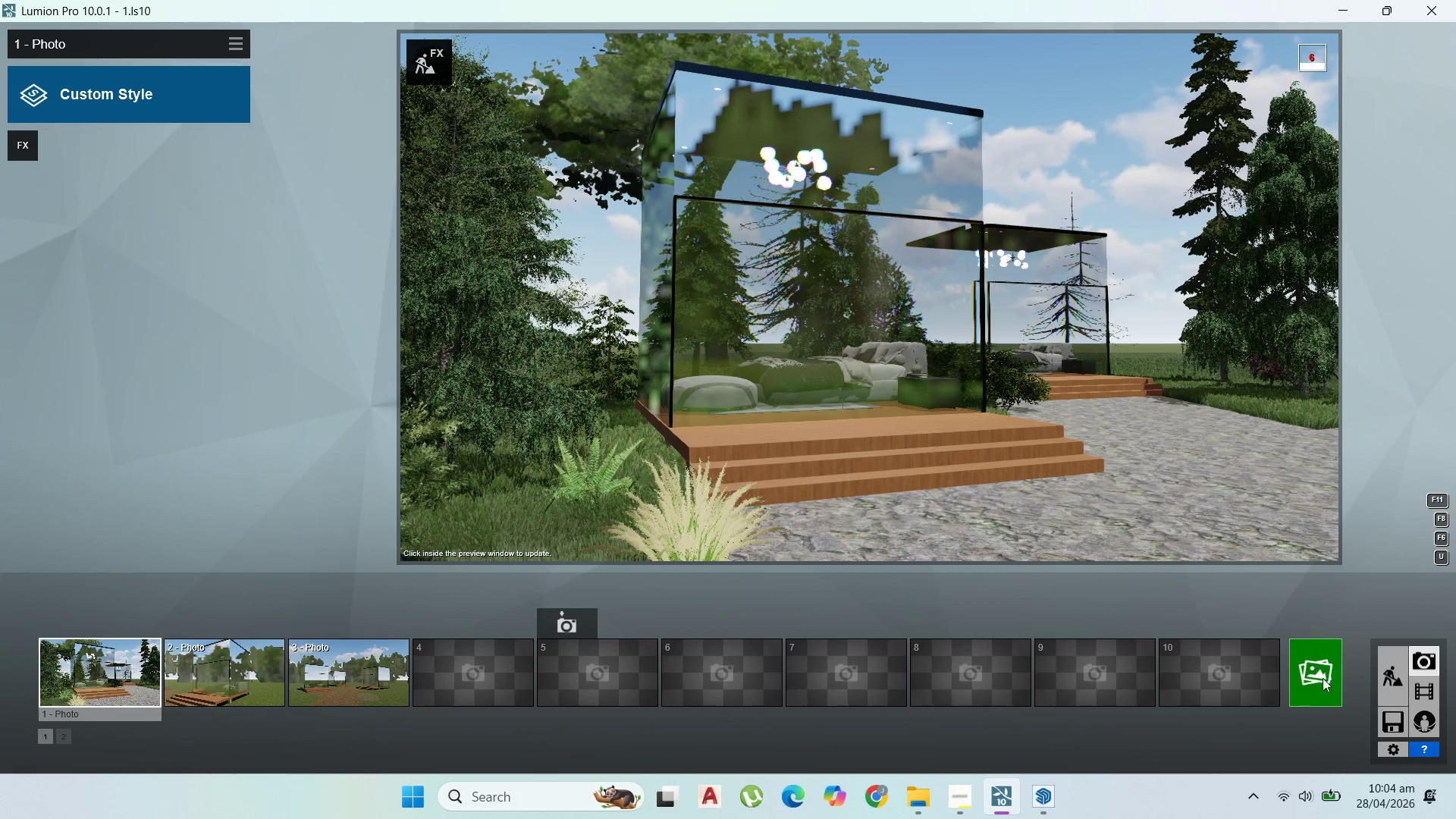 
wait(7.55)
 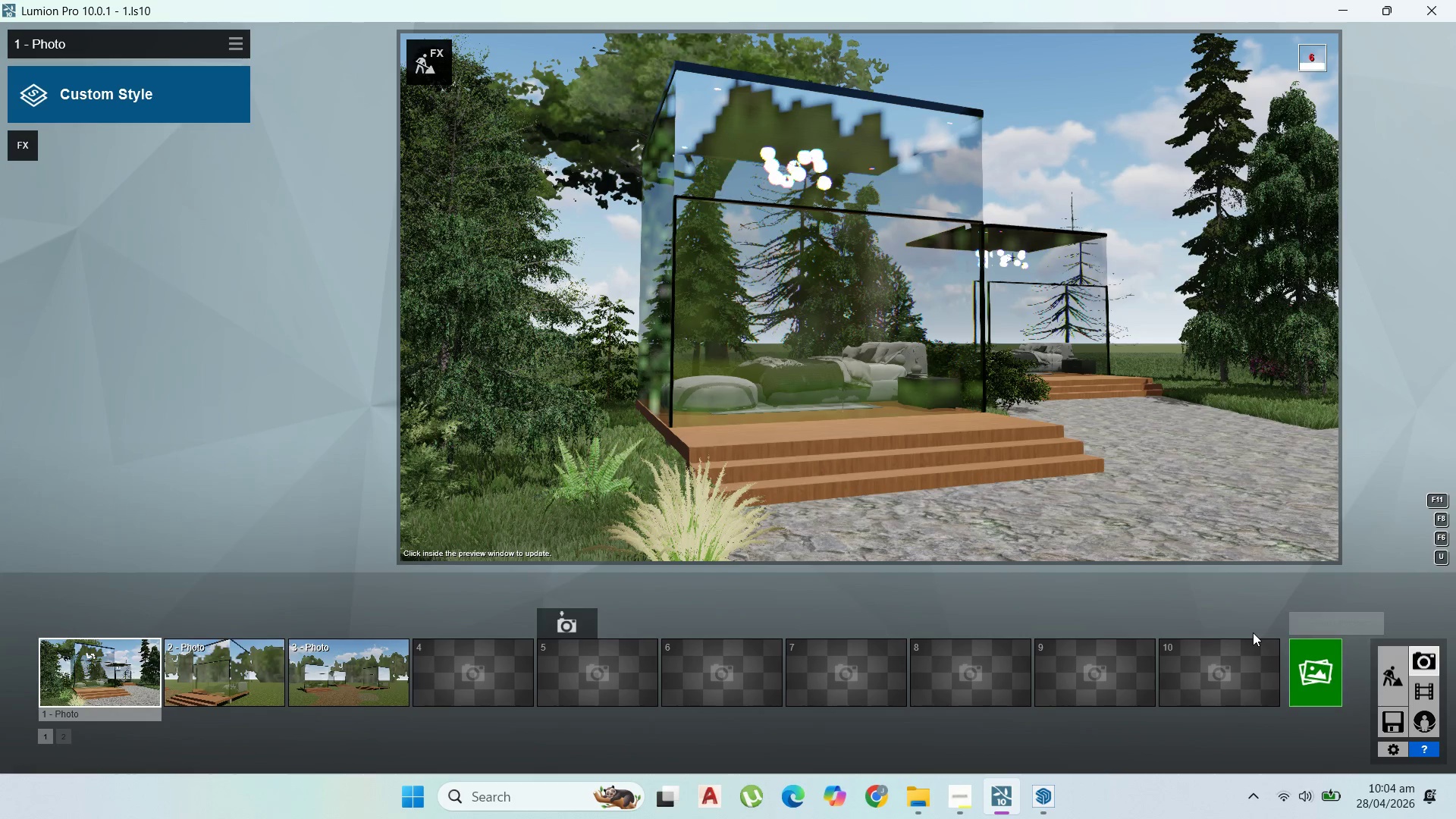 
double_click([1397, 682])
 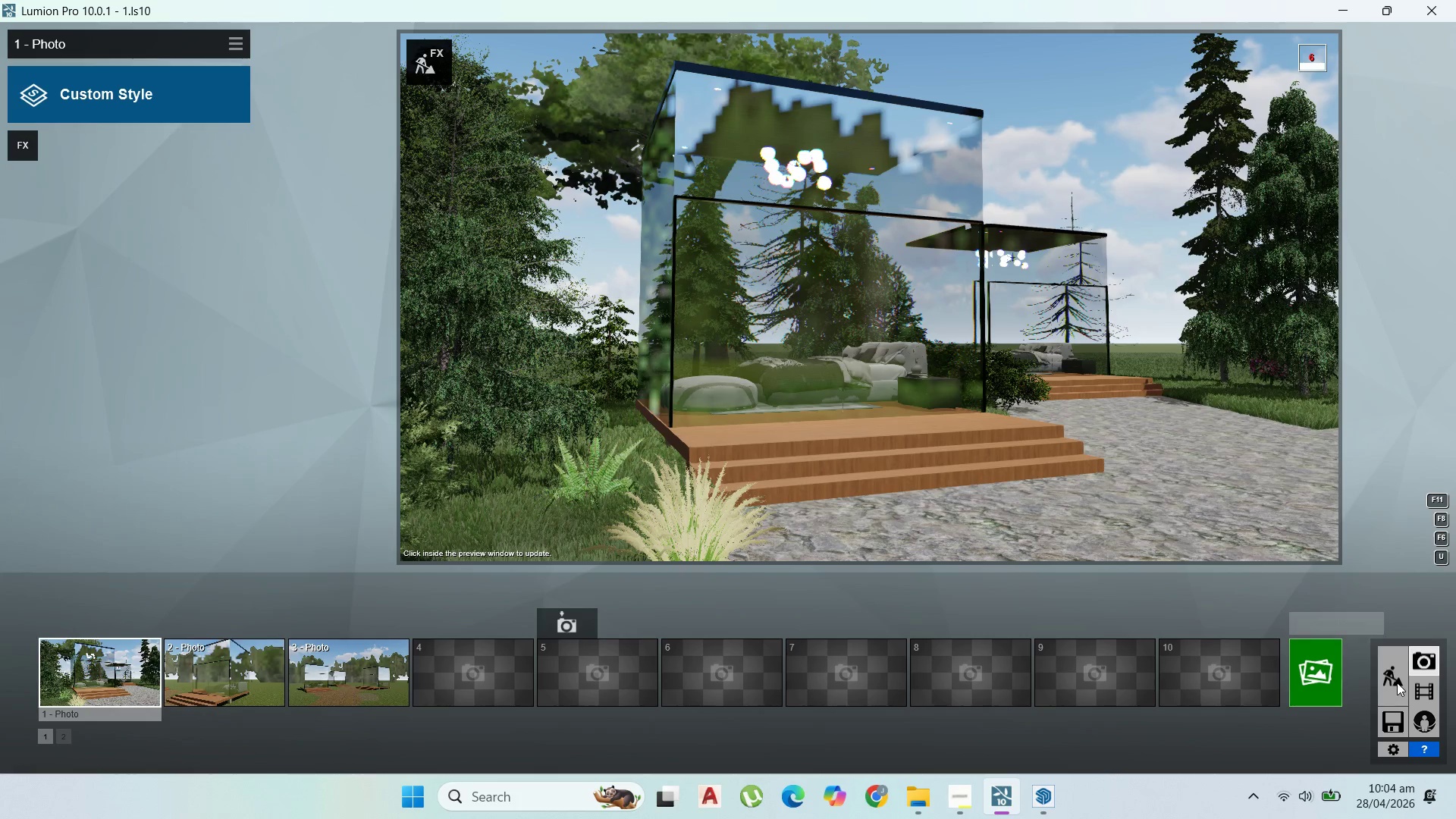 
triple_click([1397, 682])
 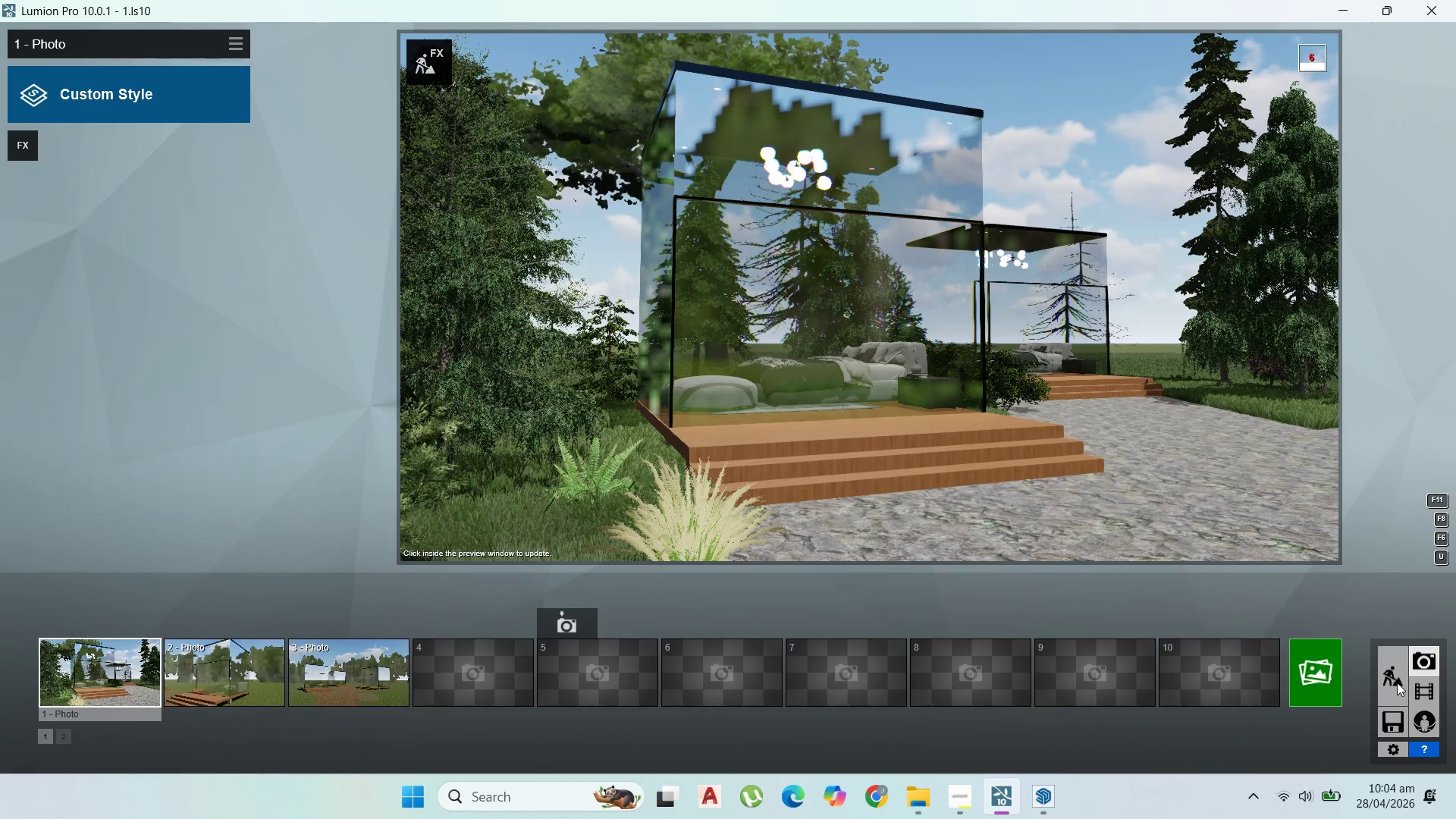 
triple_click([1397, 682])
 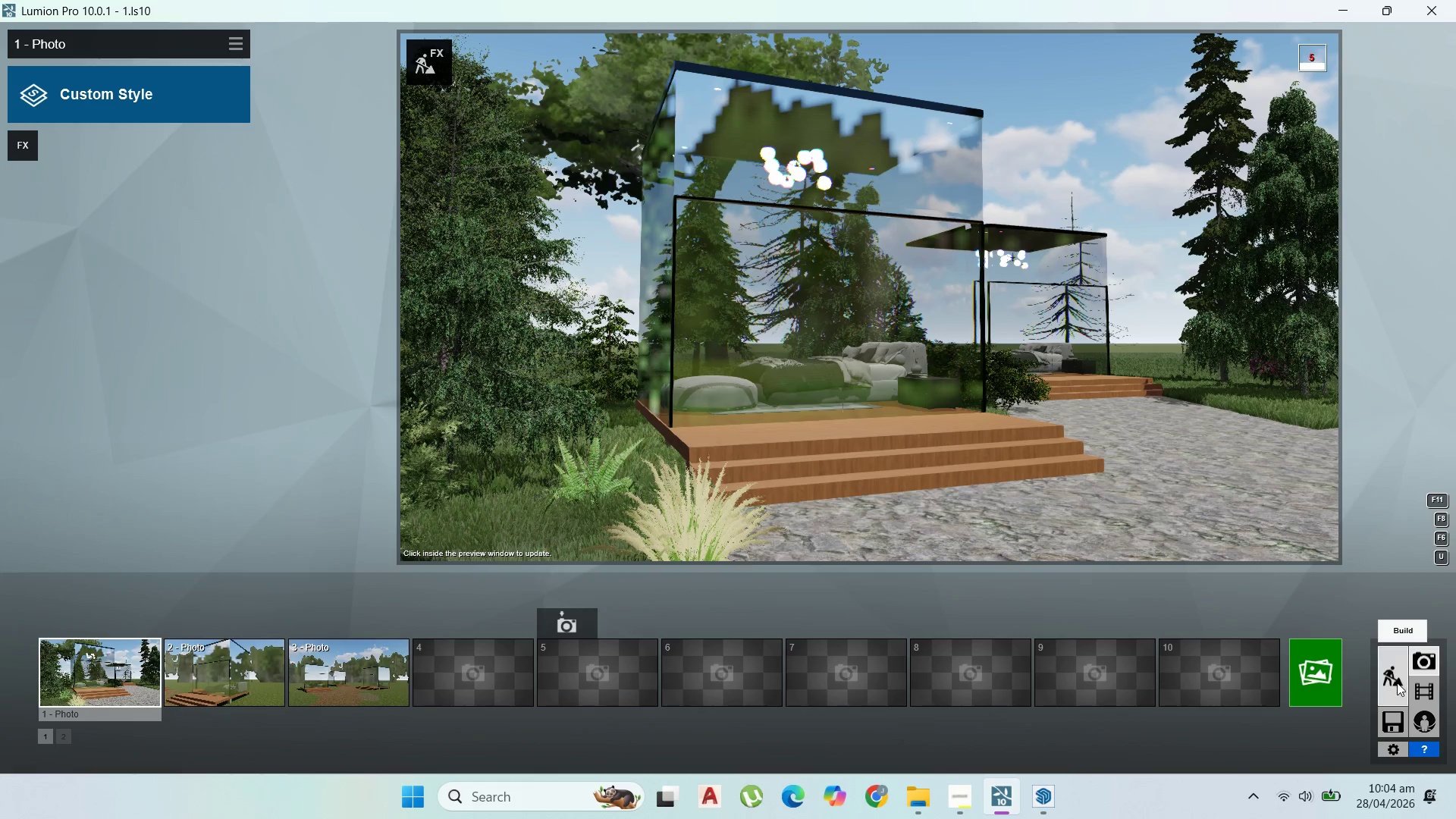 
triple_click([1397, 682])
 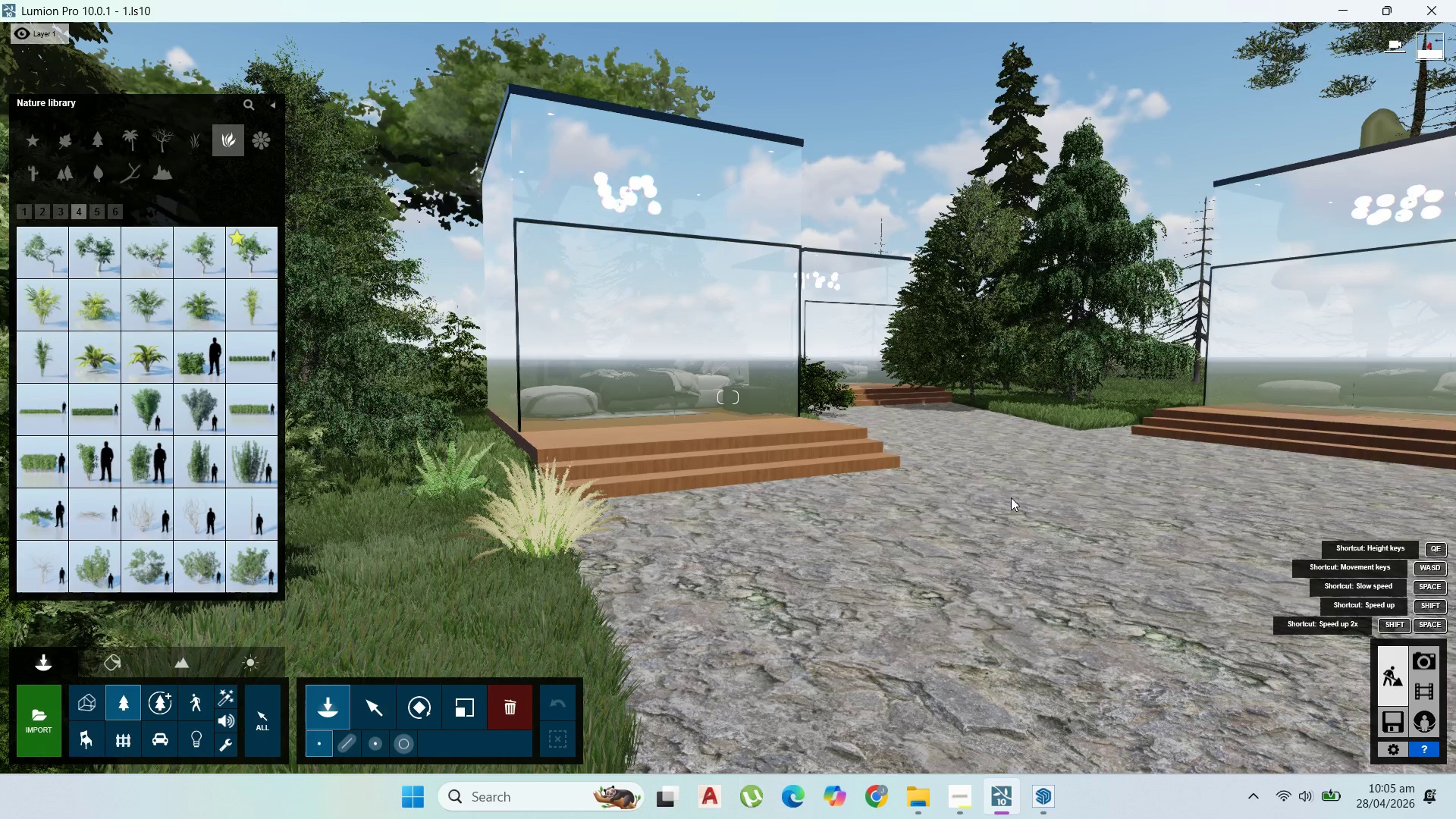 
scroll: coordinate [992, 610], scroll_direction: down, amount: 17.0
 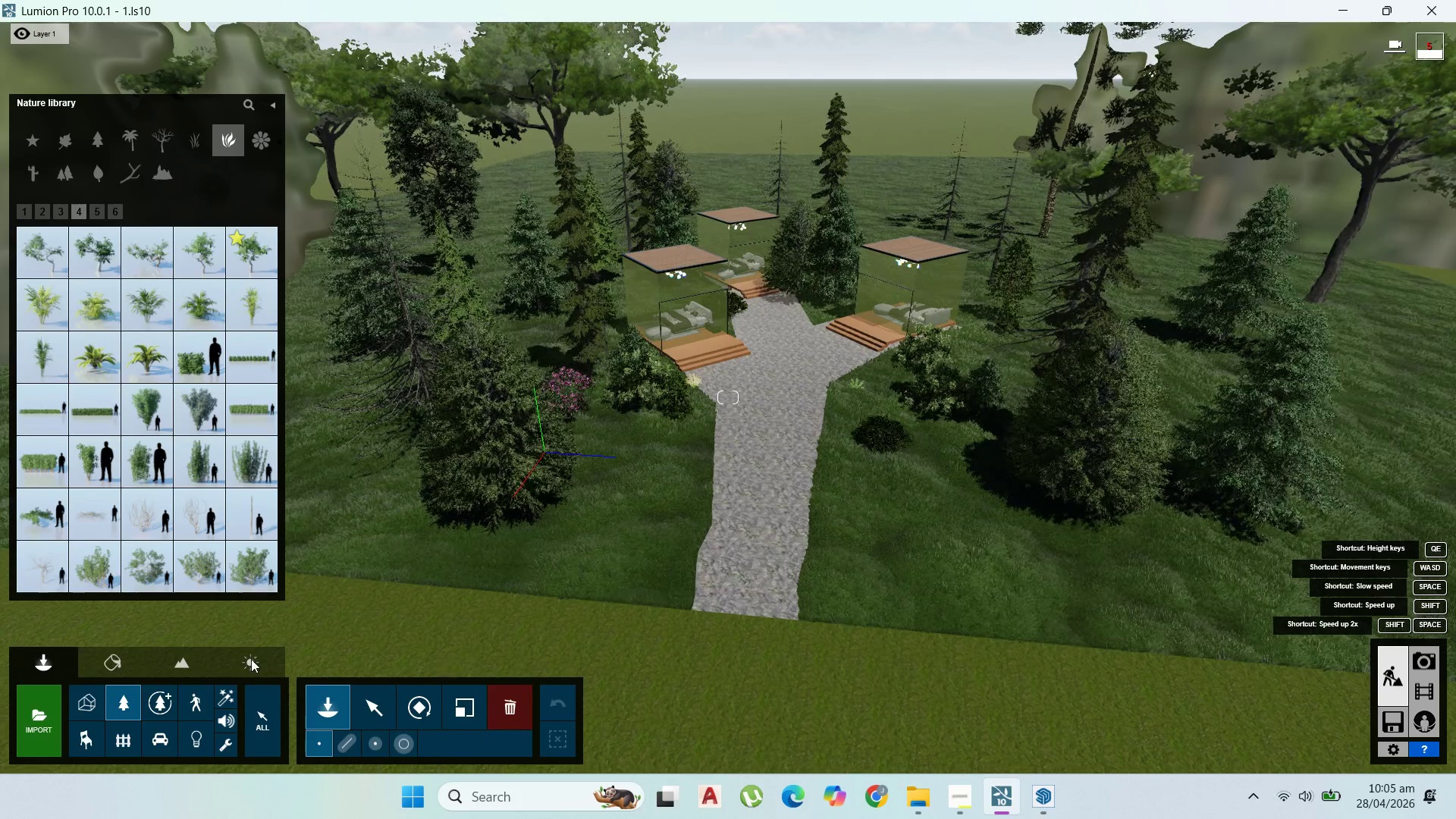 
wait(6.55)
 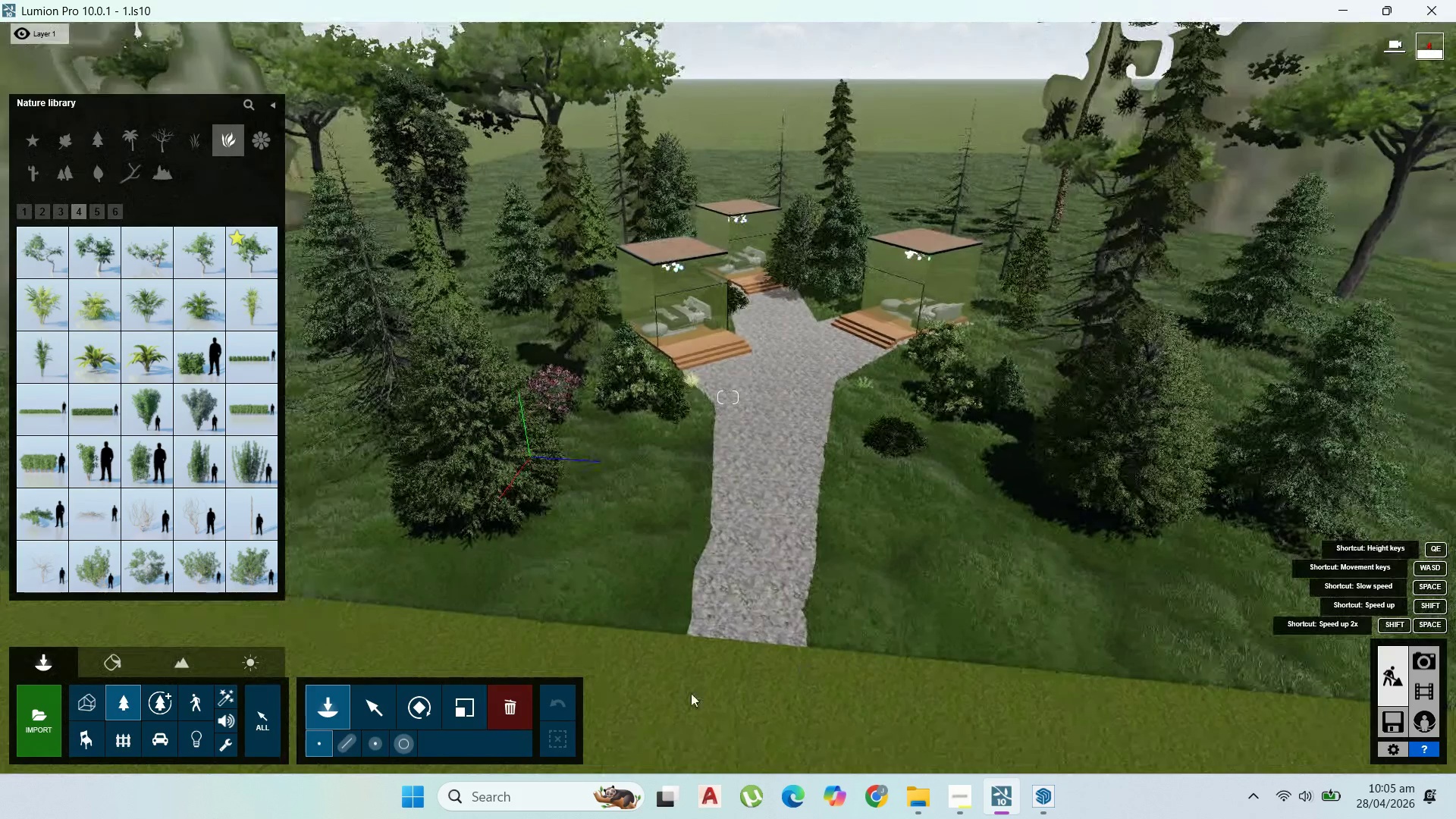 
left_click([69, 175])
 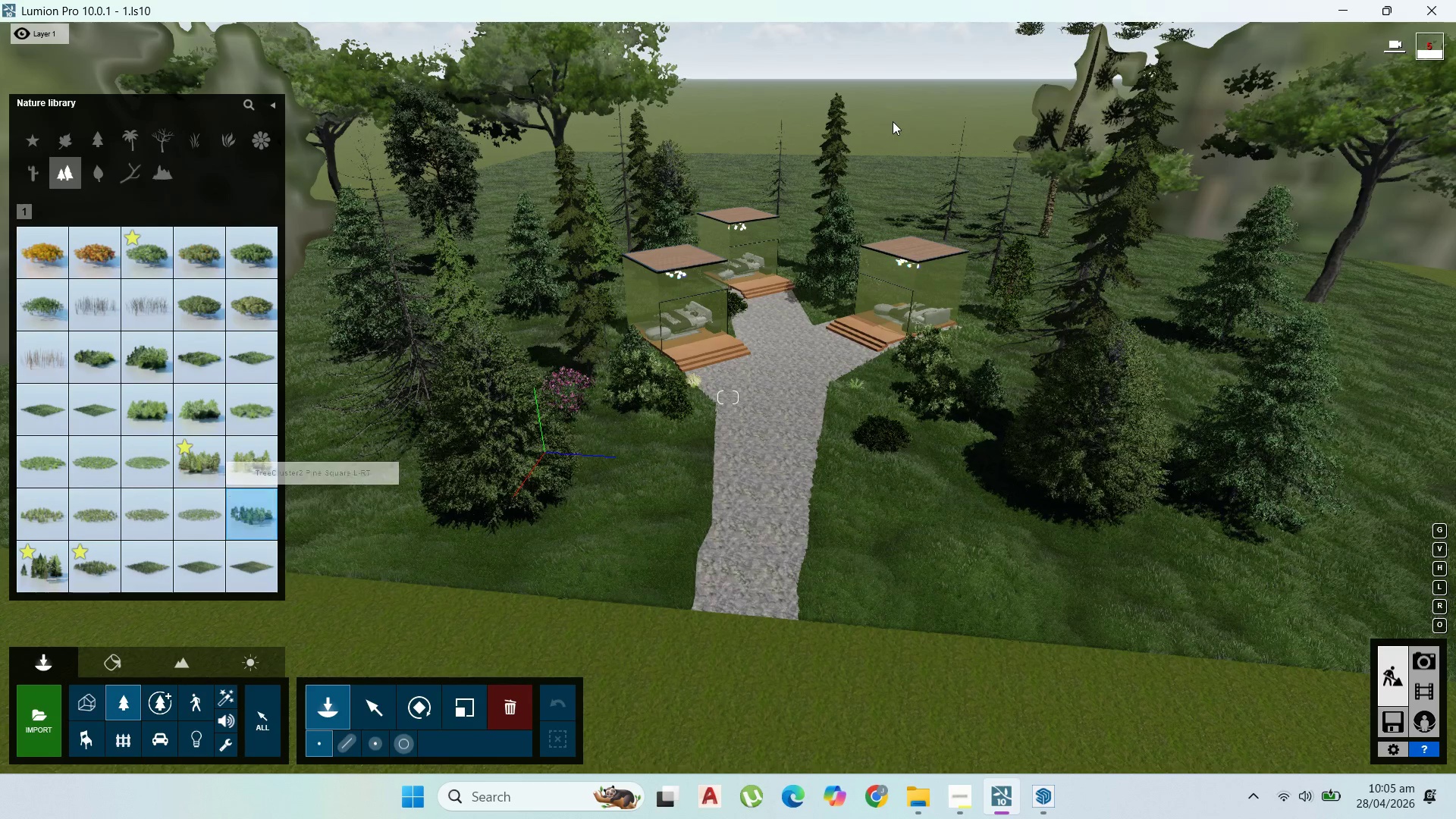 
wait(5.33)
 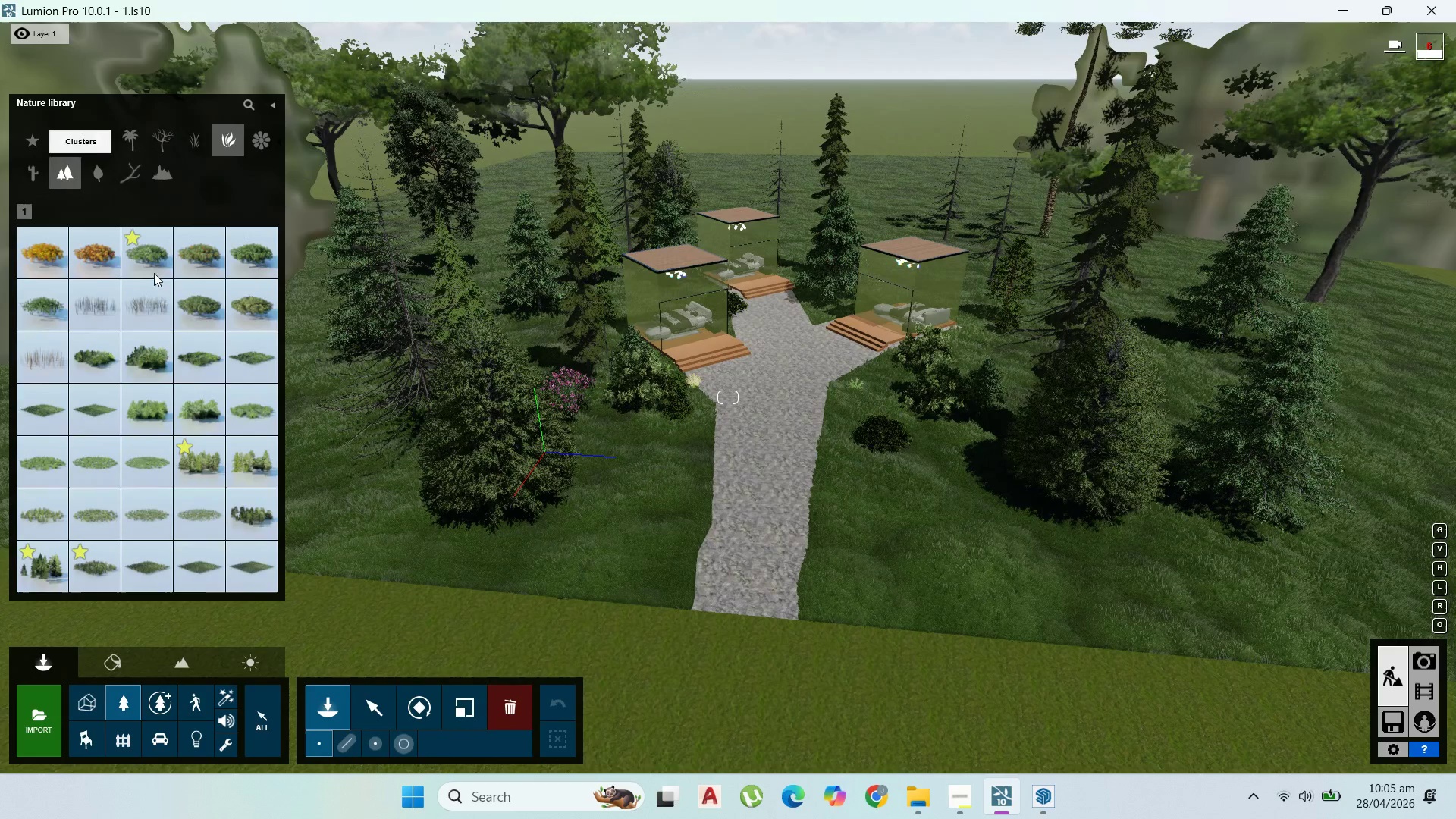 
left_click([896, 121])
 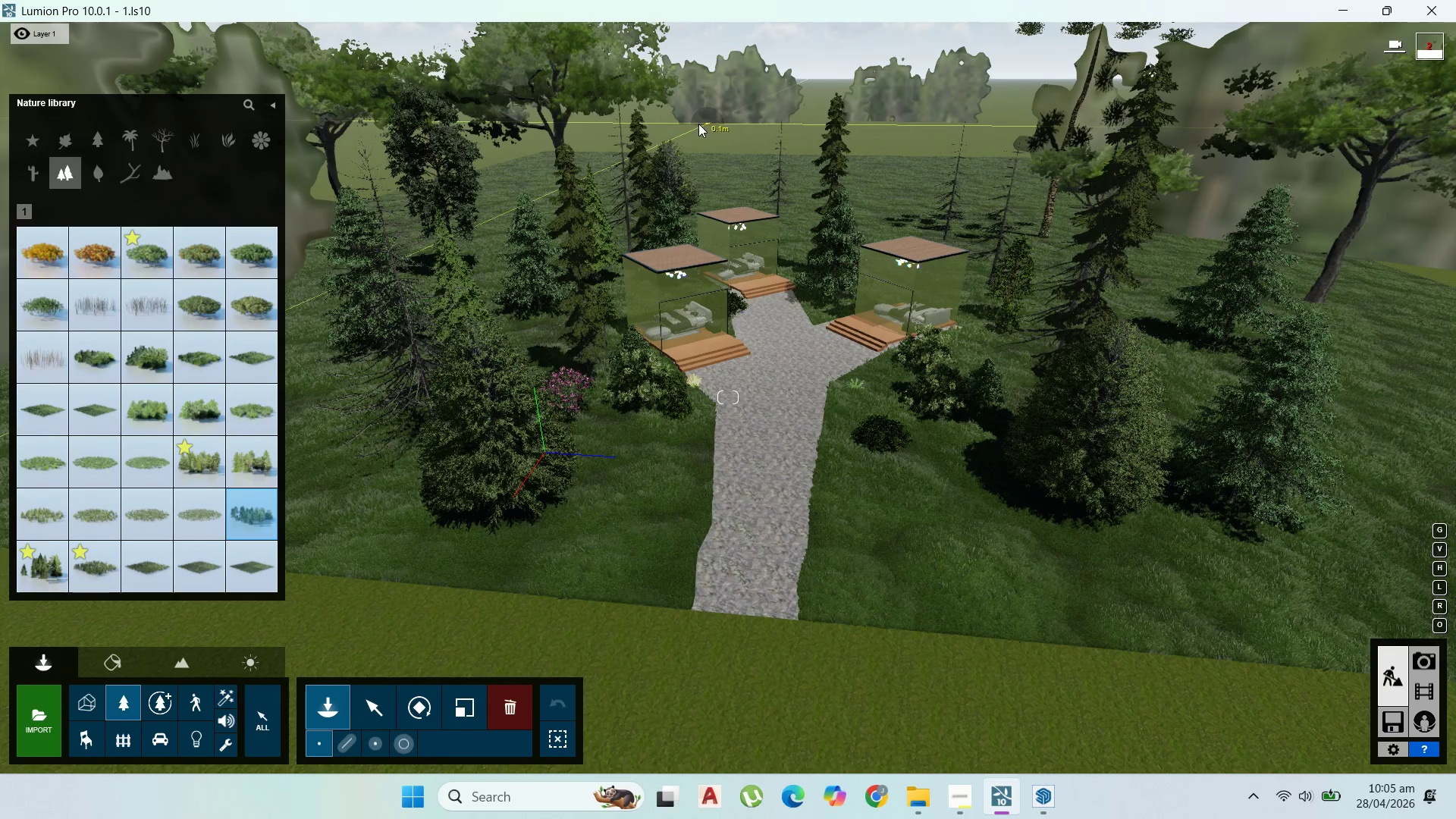 
left_click([697, 125])
 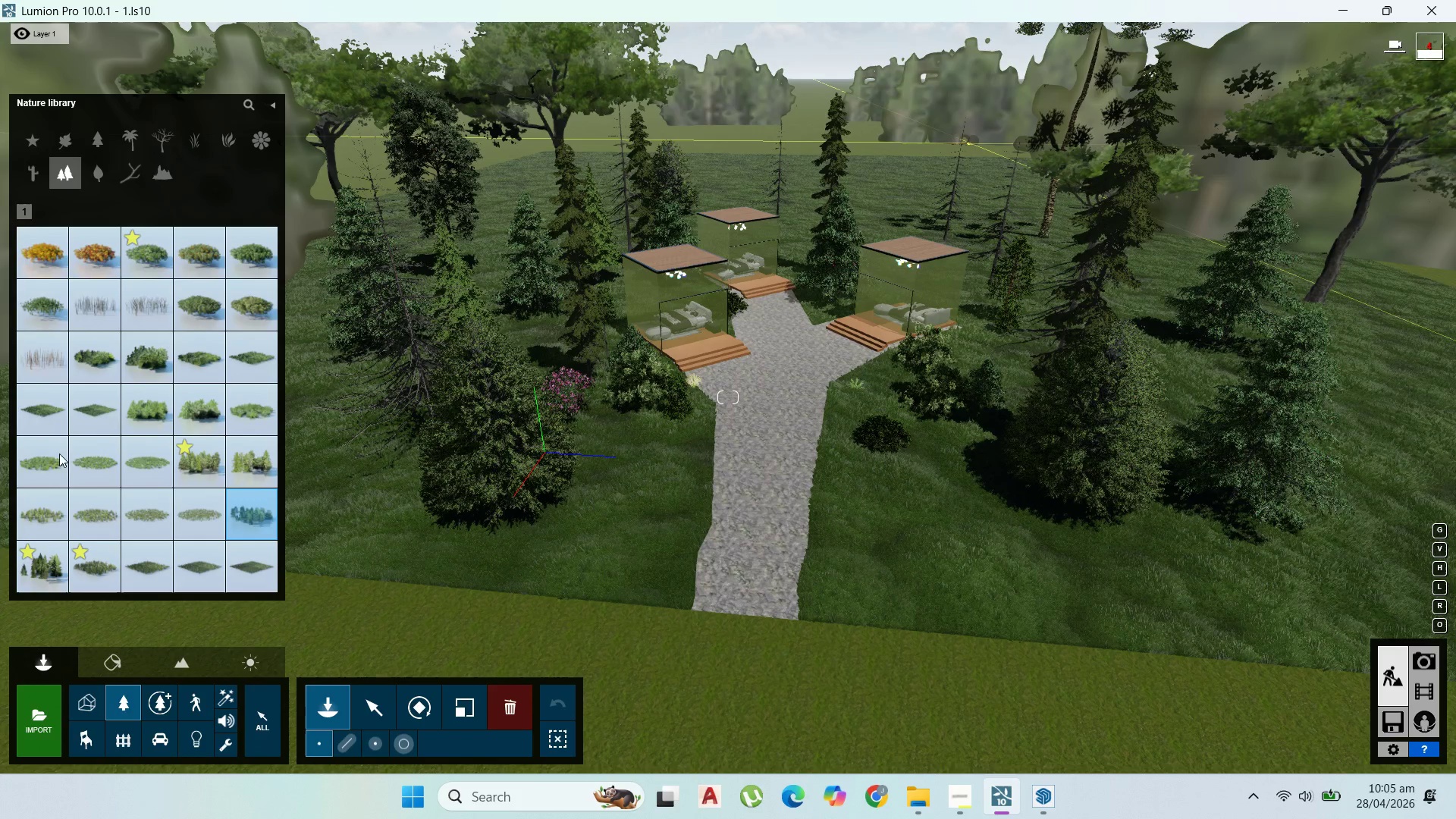 
wait(5.03)
 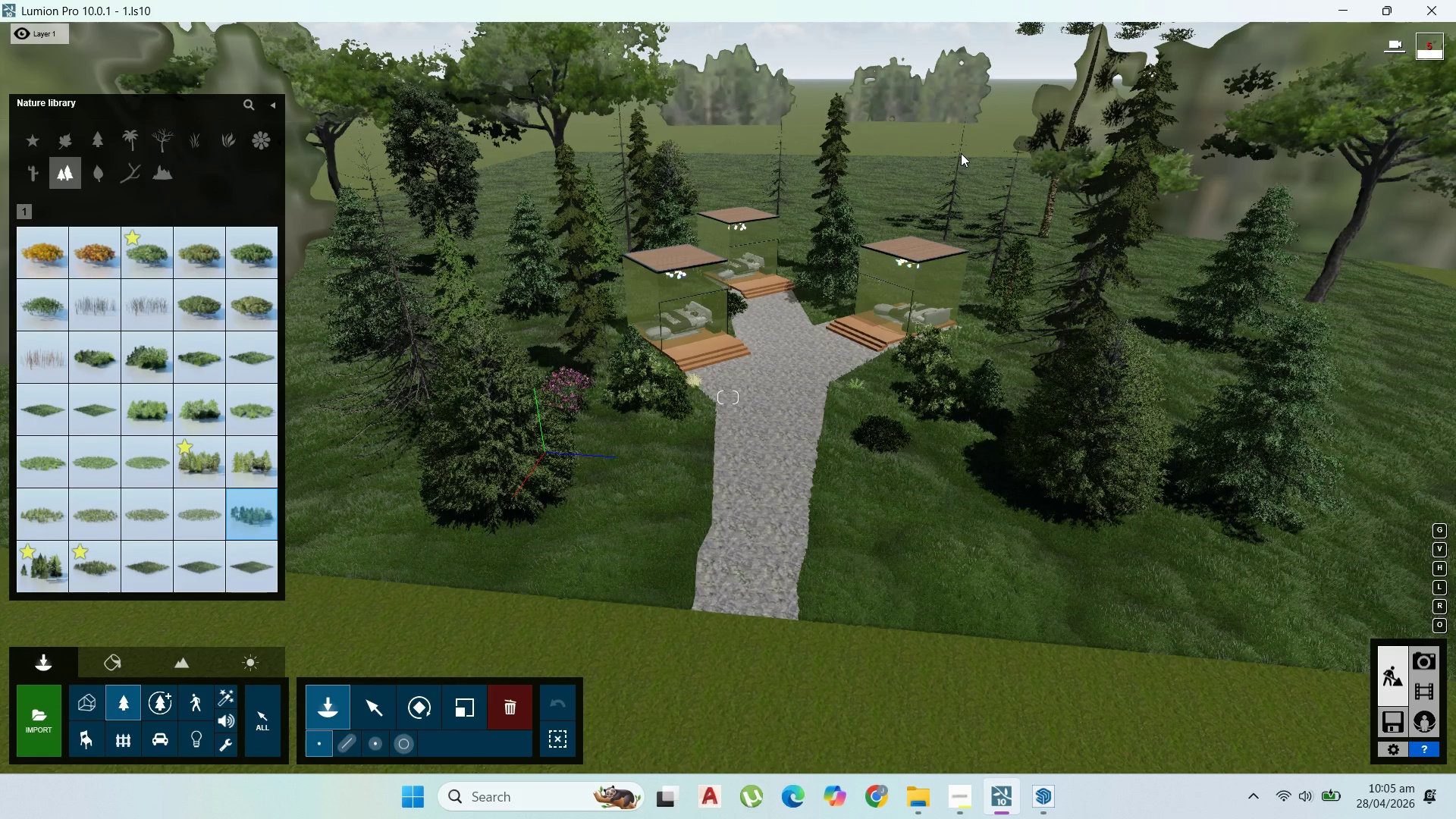 
left_click([102, 167])
 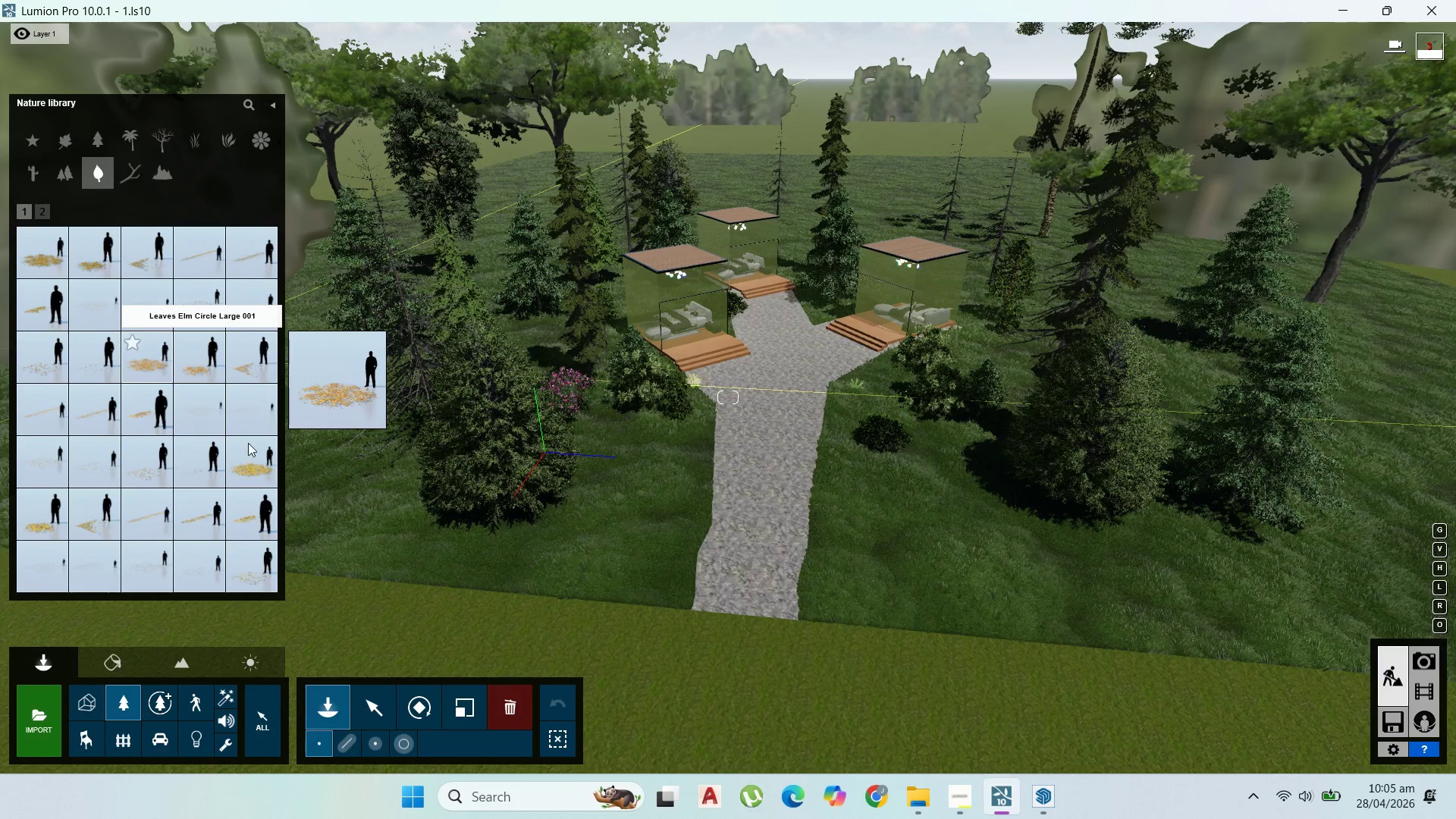 
left_click([33, 360])
 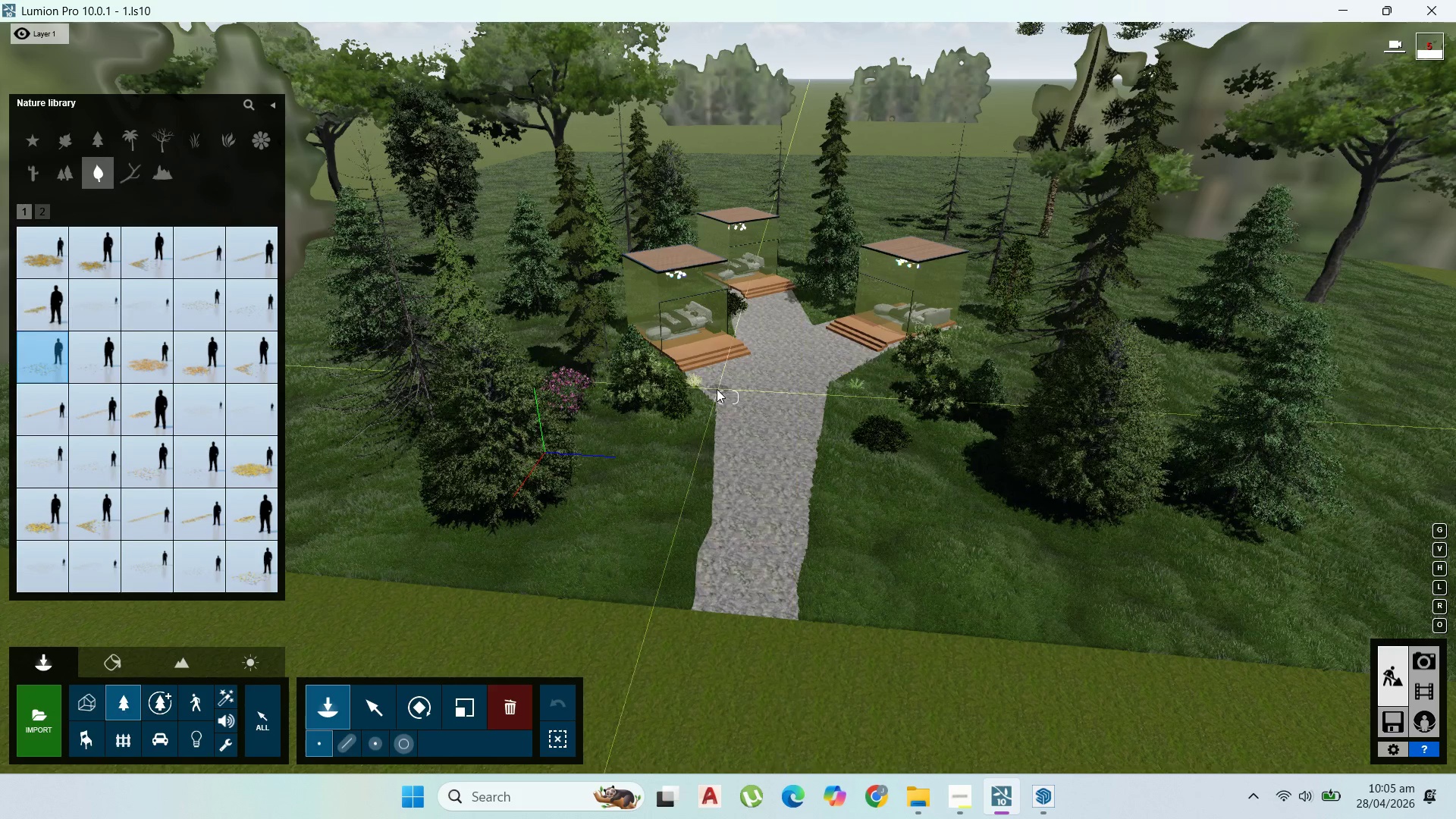 
left_click([715, 389])
 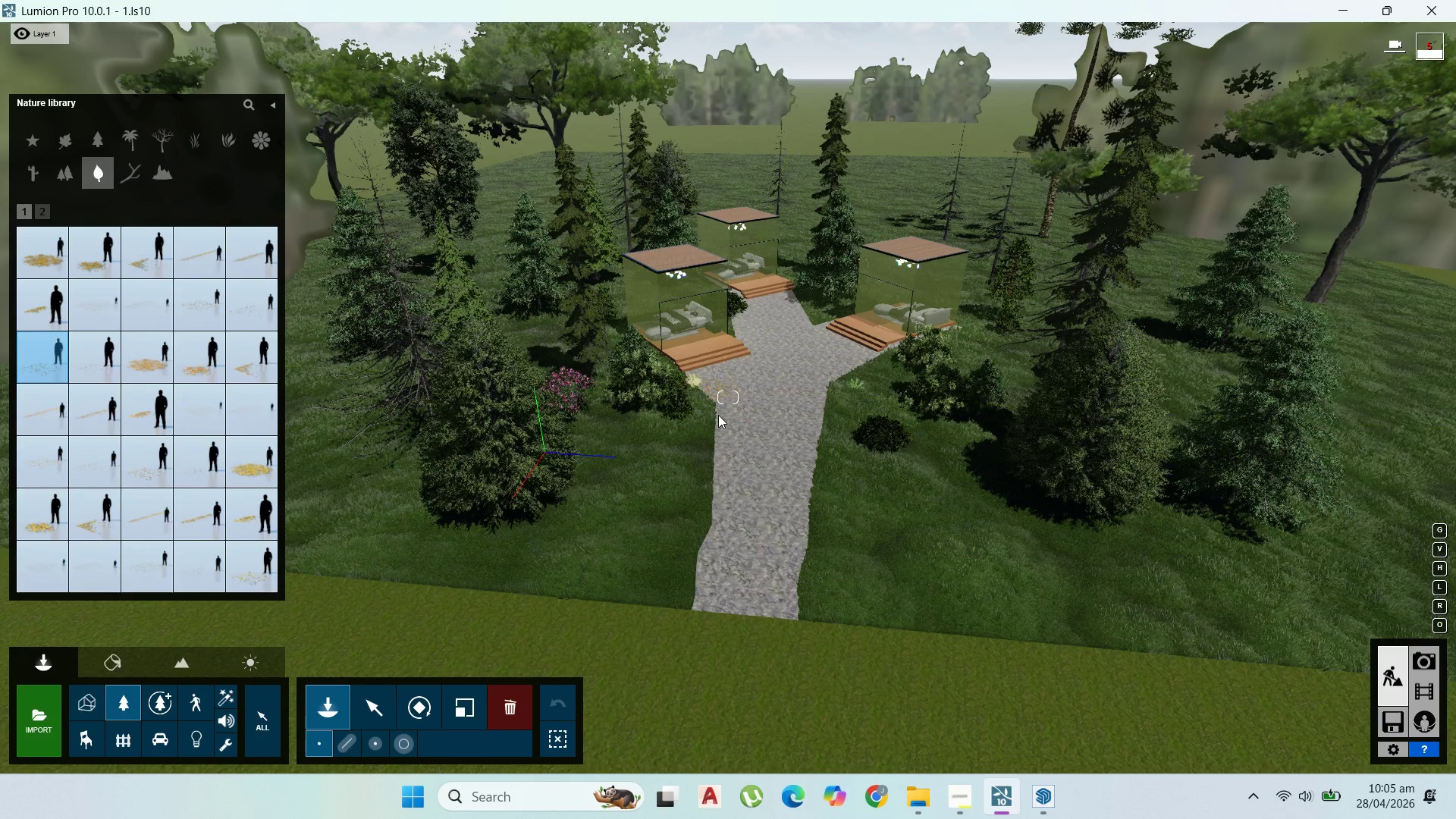 
left_click([718, 415])
 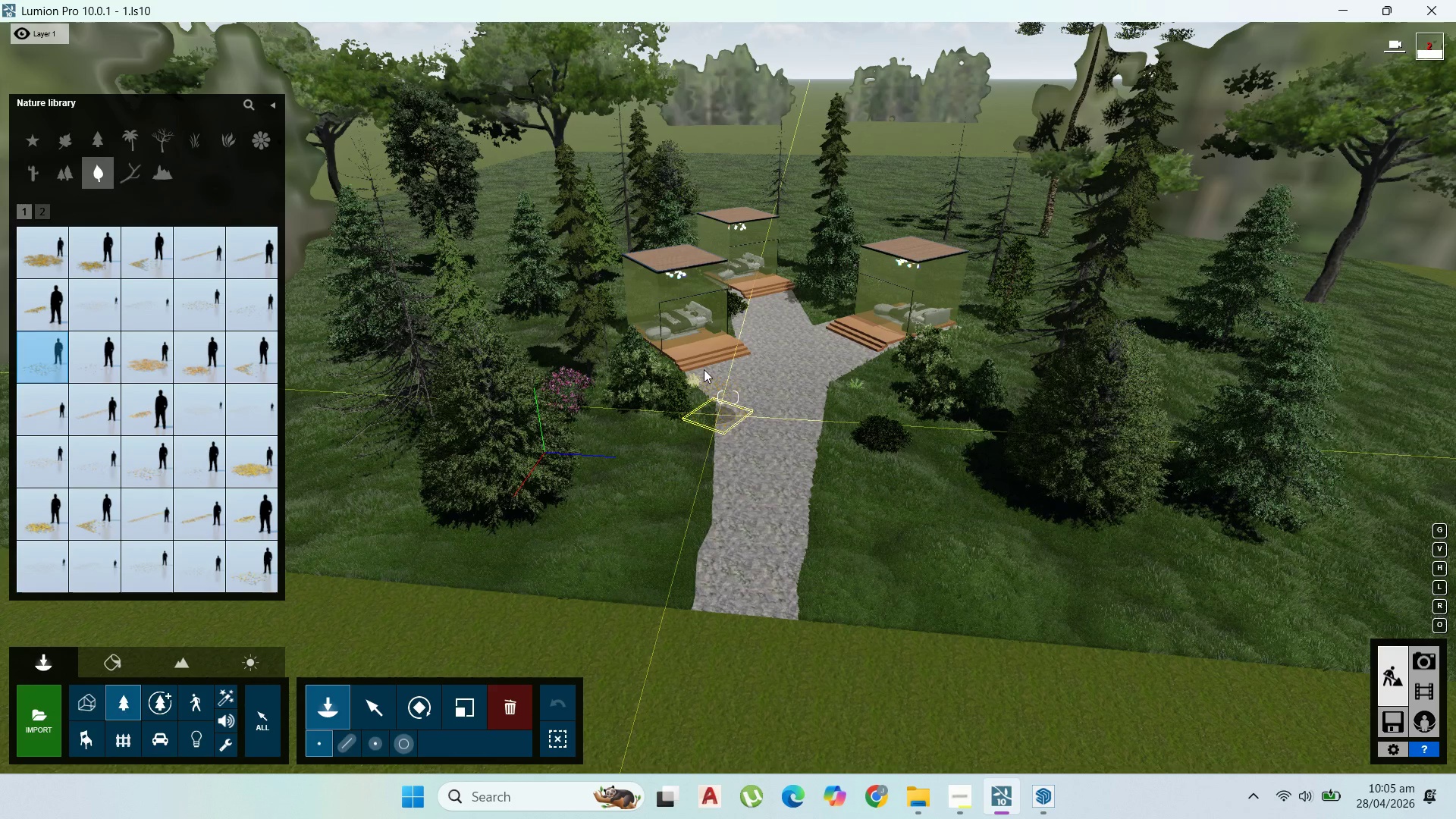 
left_click([703, 367])
 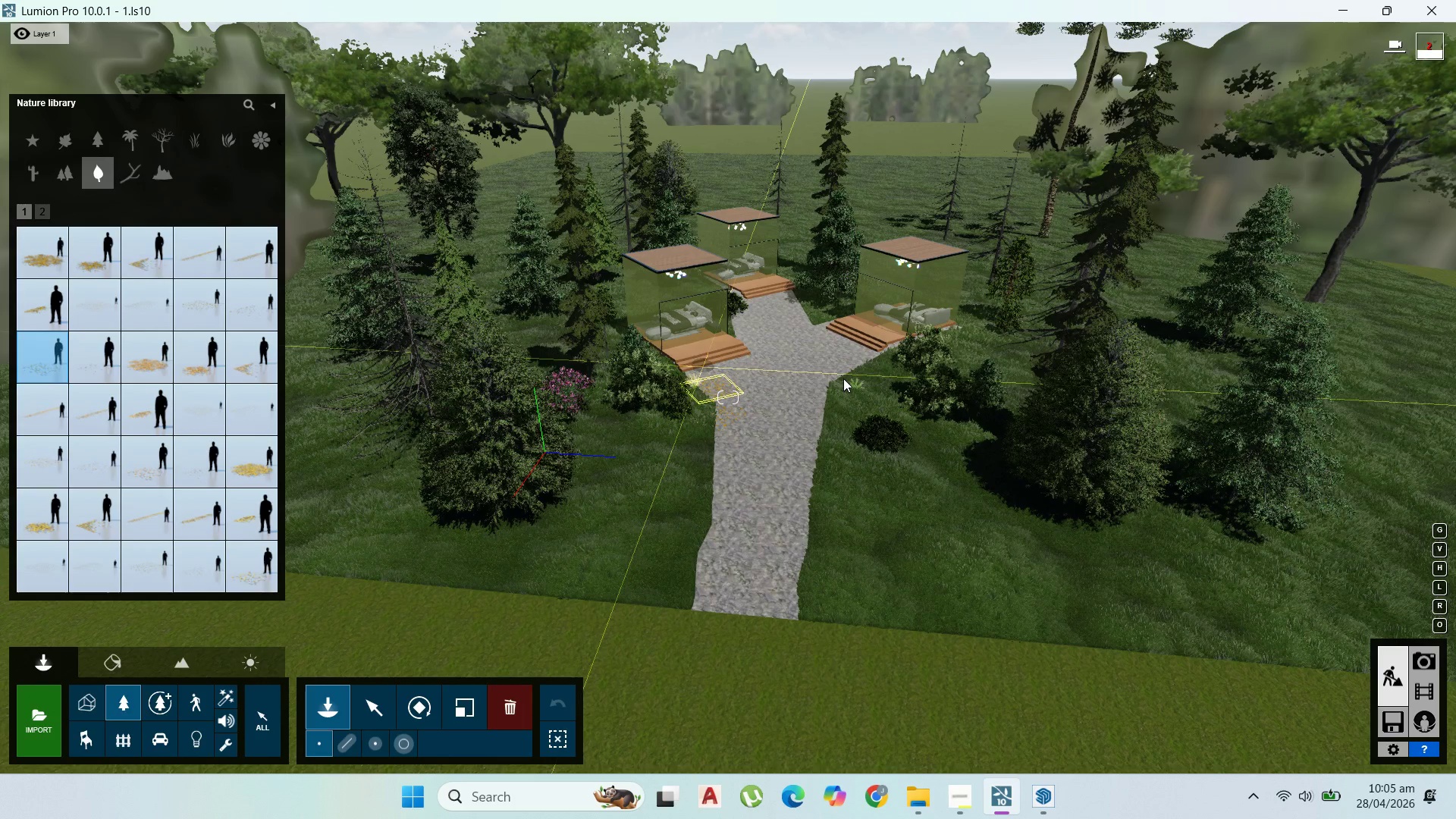 
left_click([843, 377])
 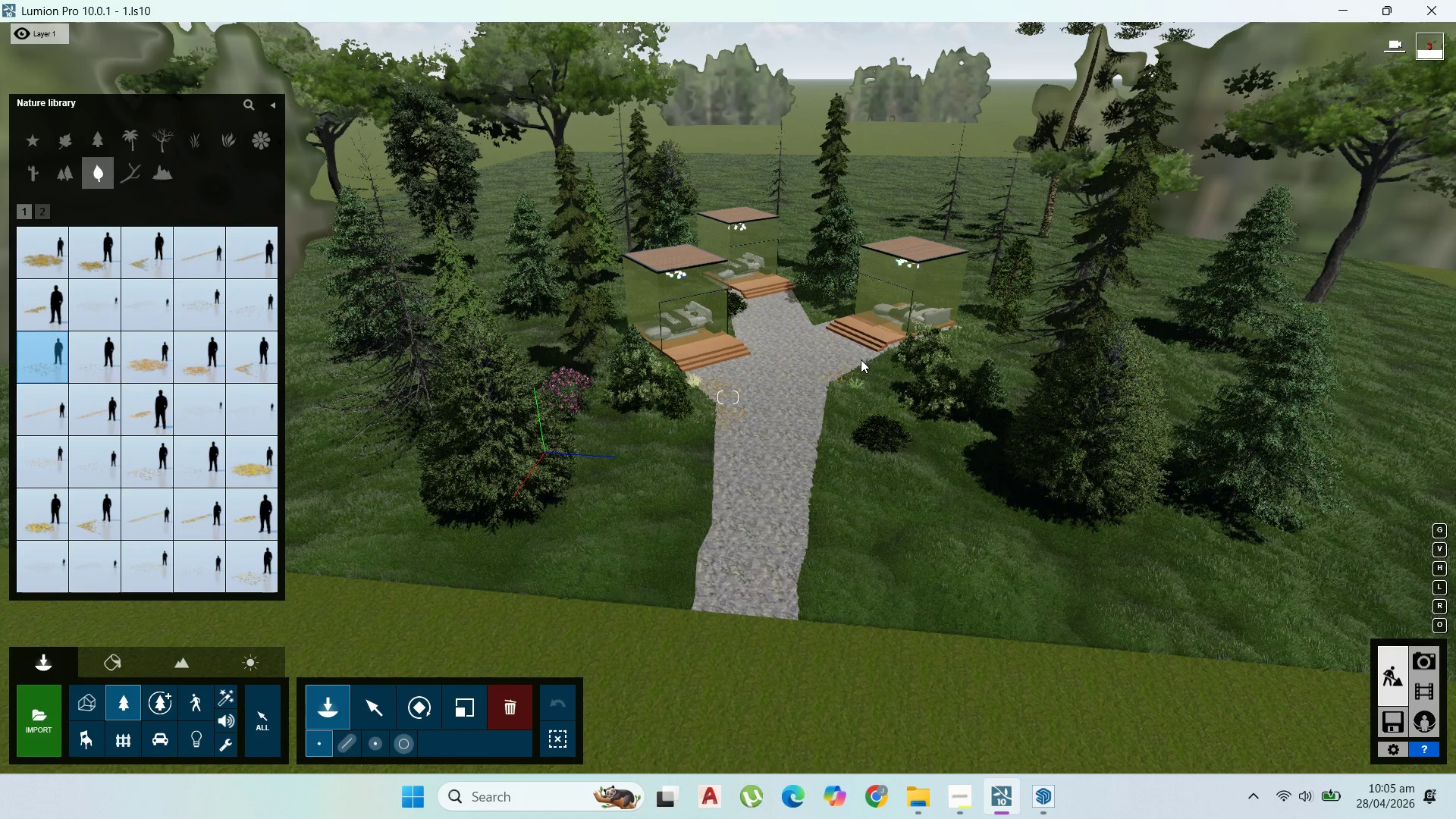 
double_click([829, 368])
 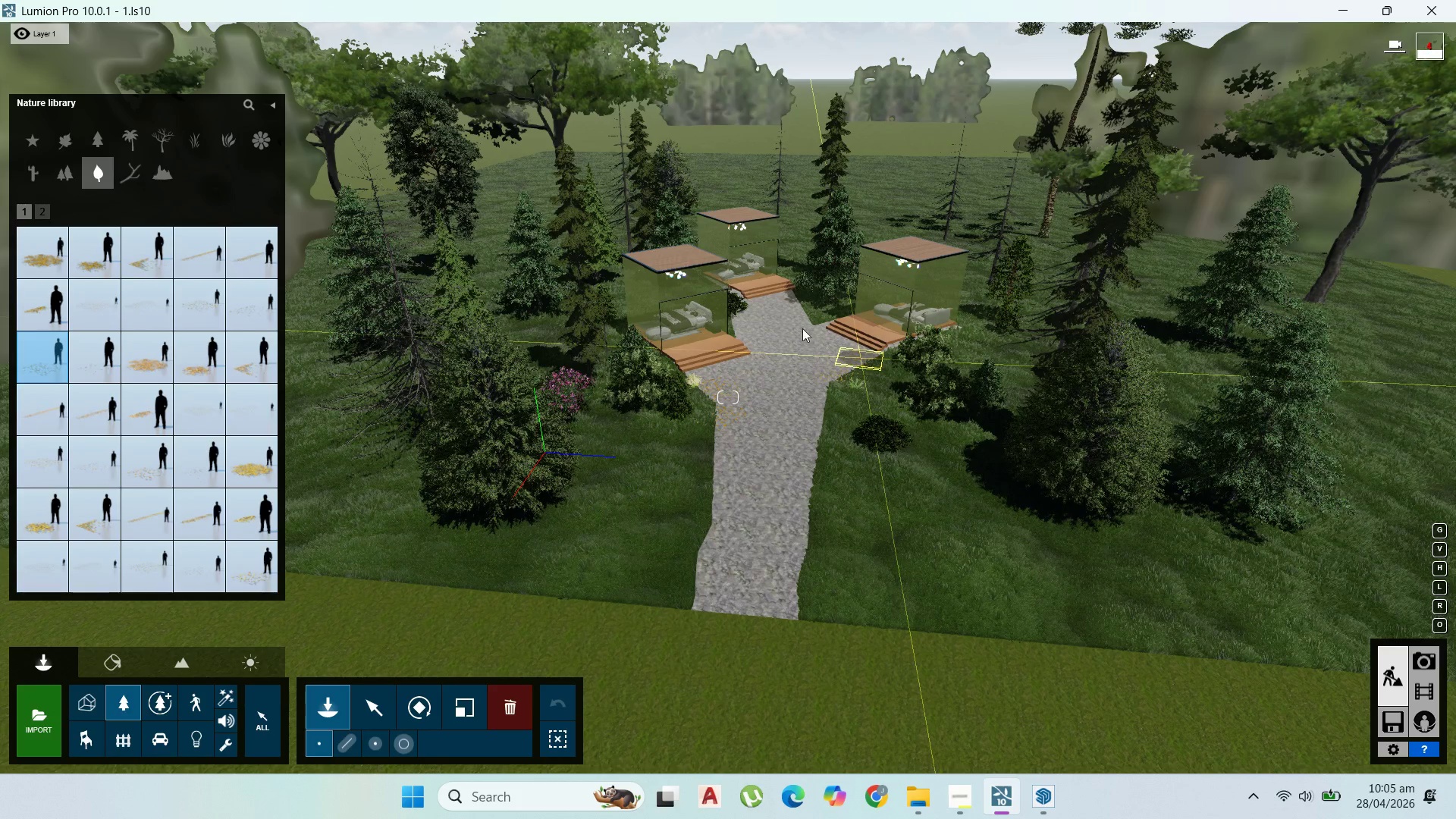 
triple_click([800, 325])
 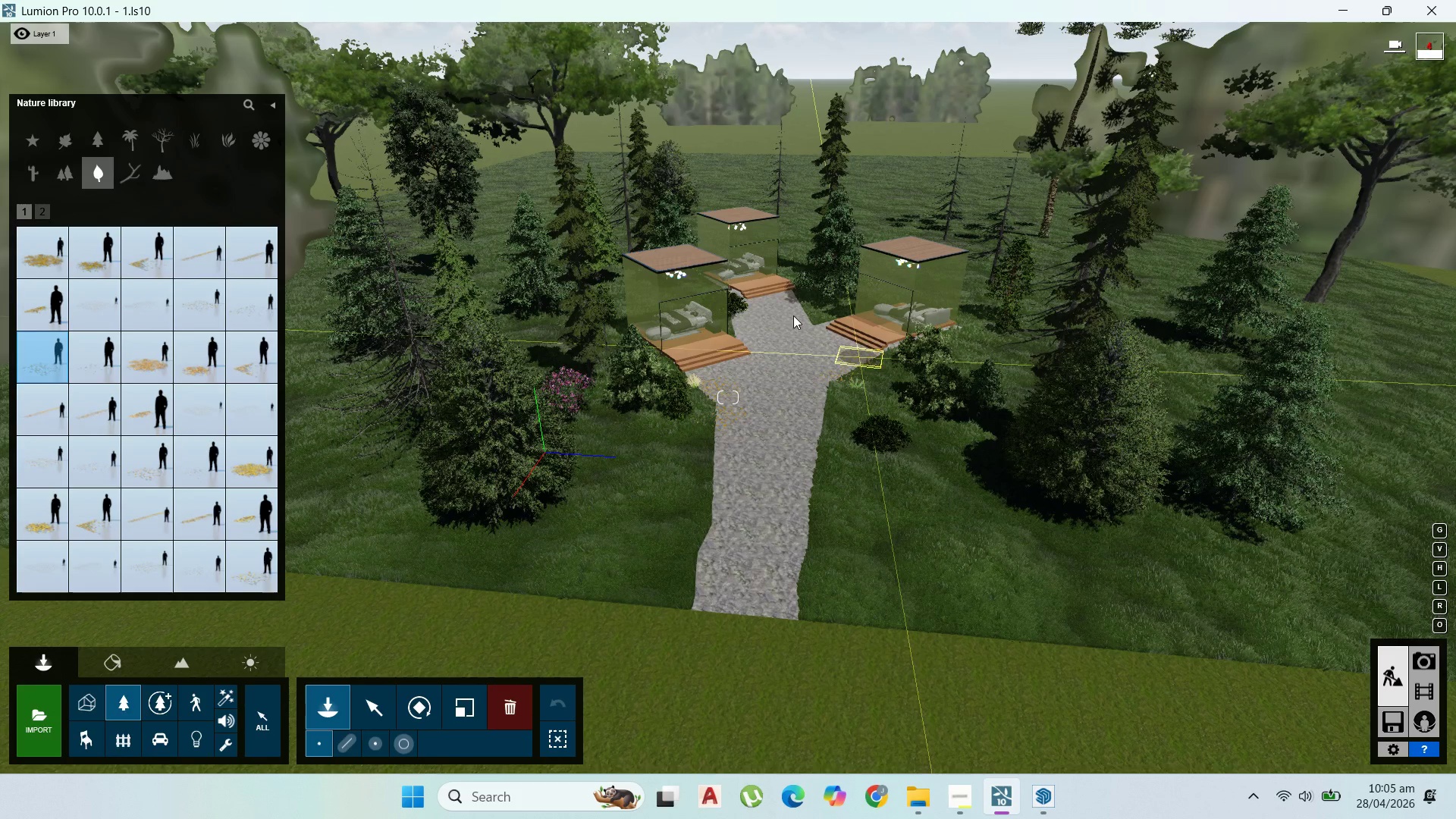 
triple_click([792, 311])
 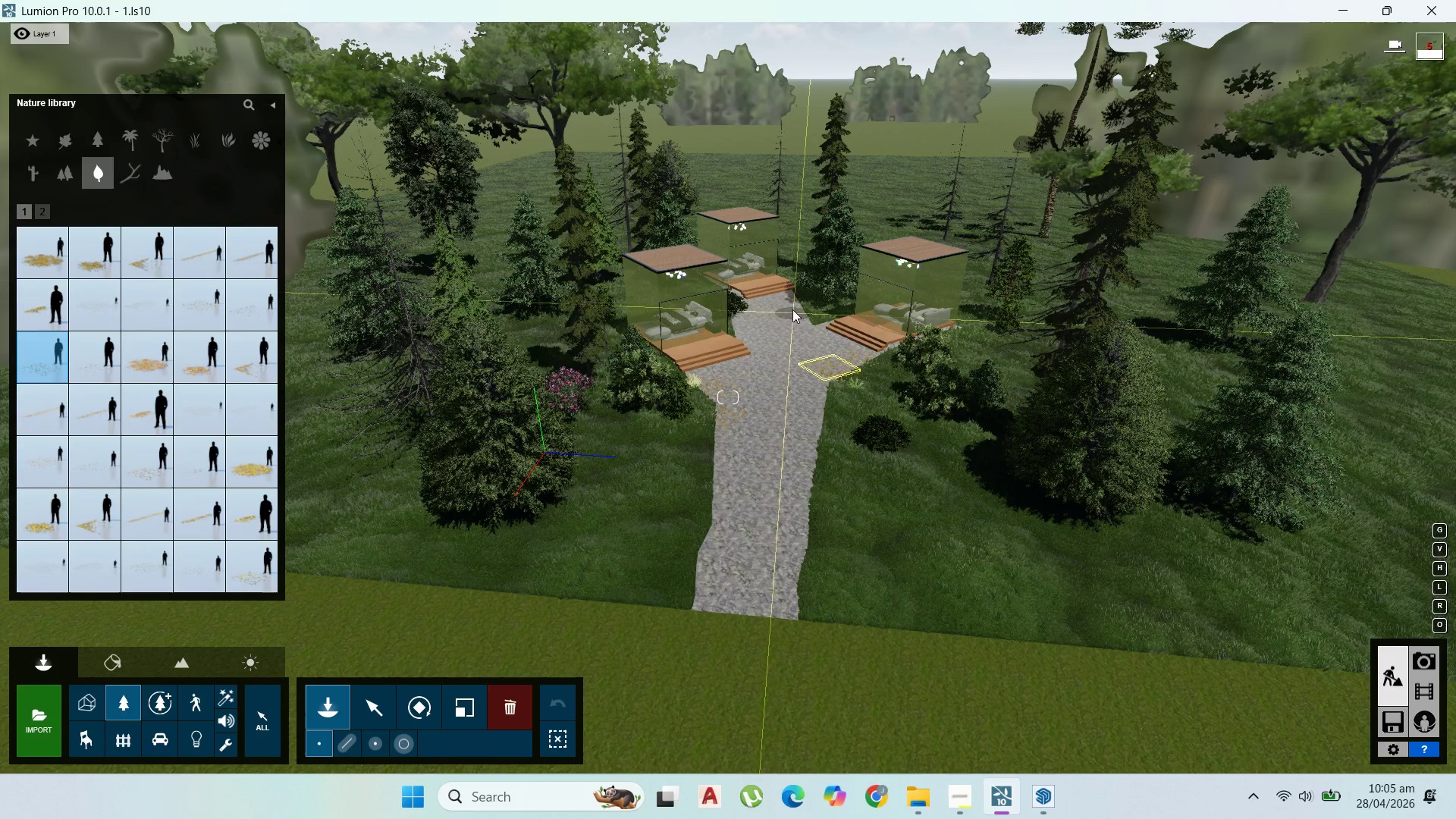 
triple_click([792, 304])
 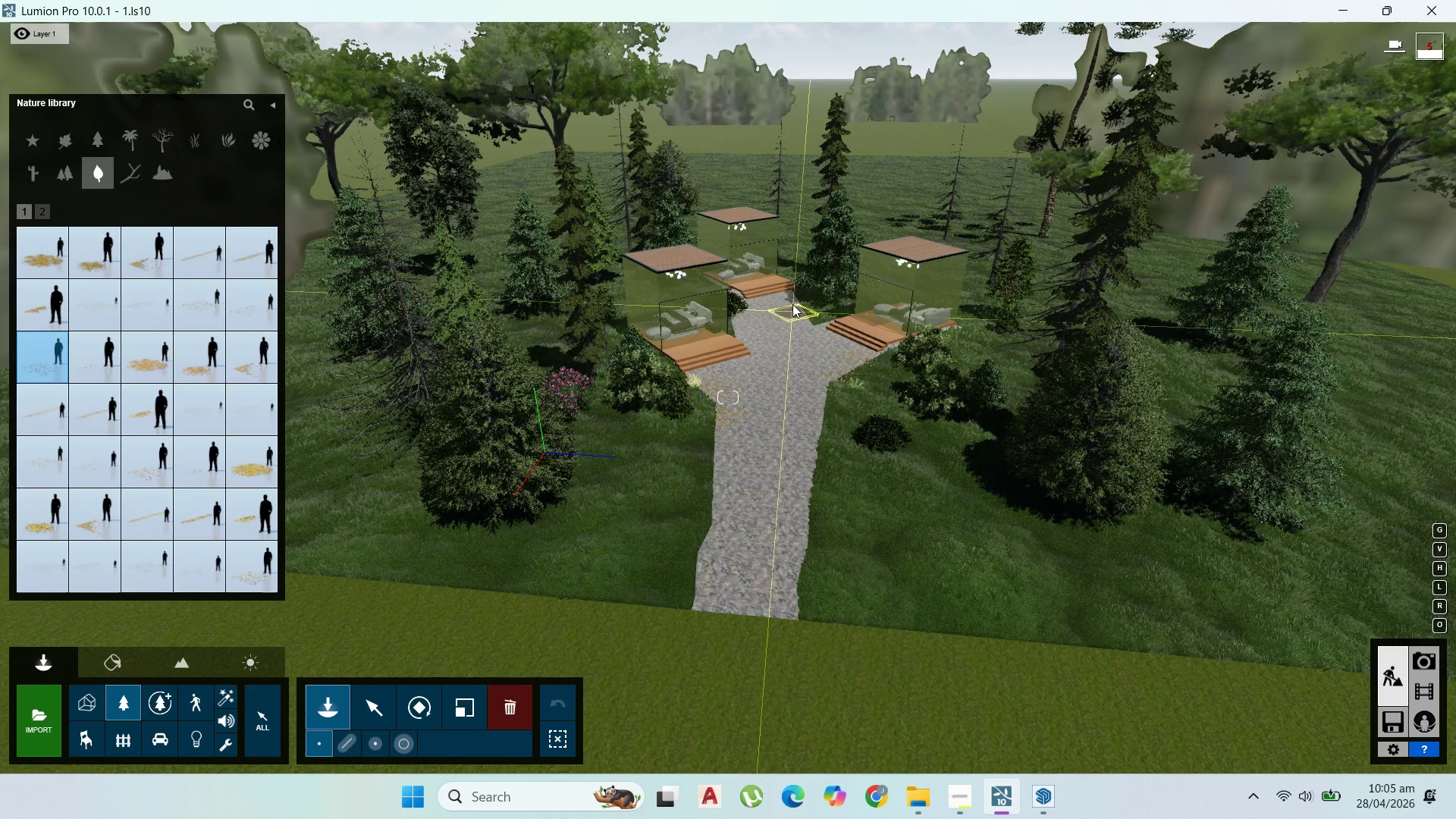 
triple_click([792, 304])
 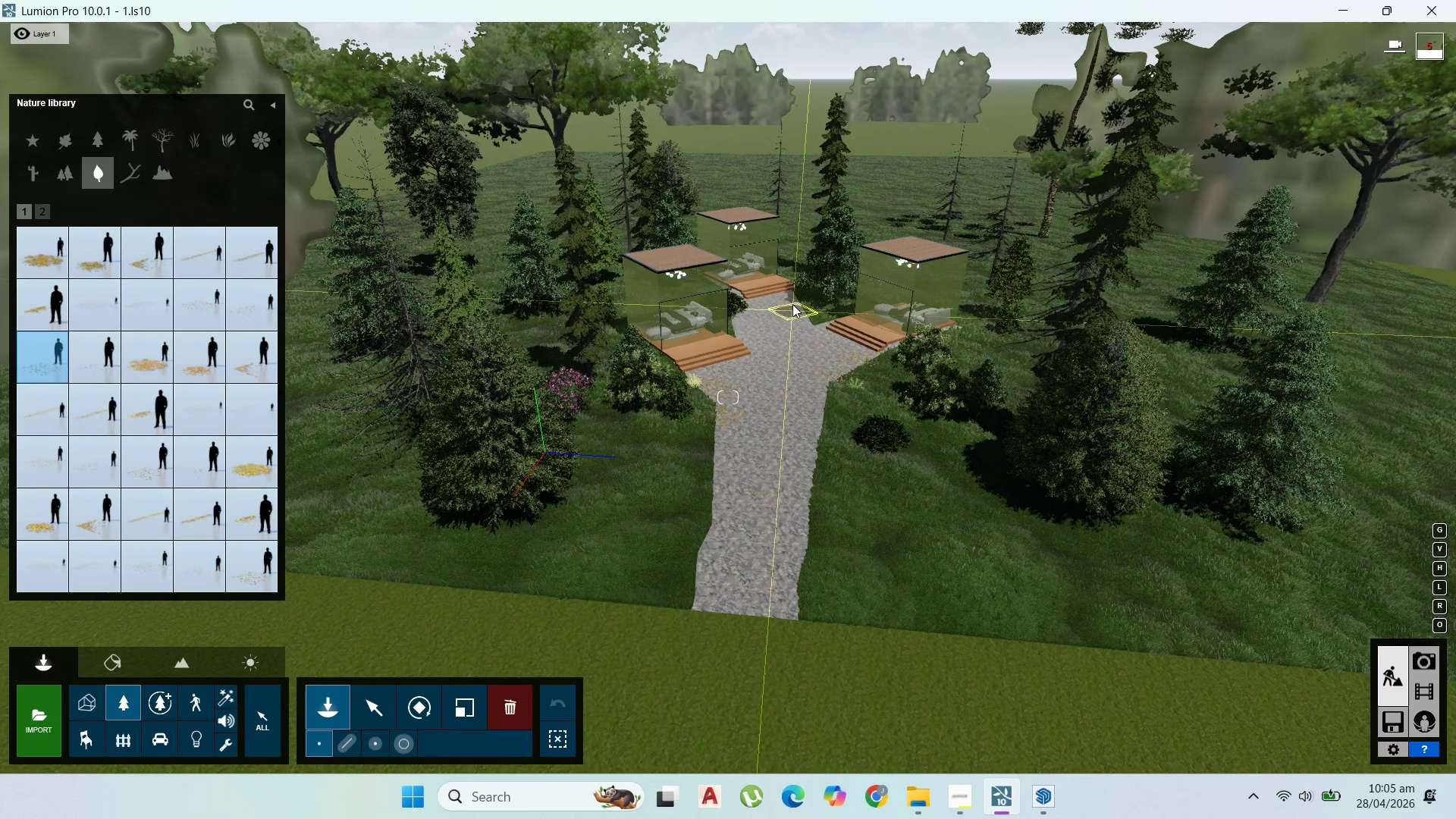 
triple_click([792, 304])
 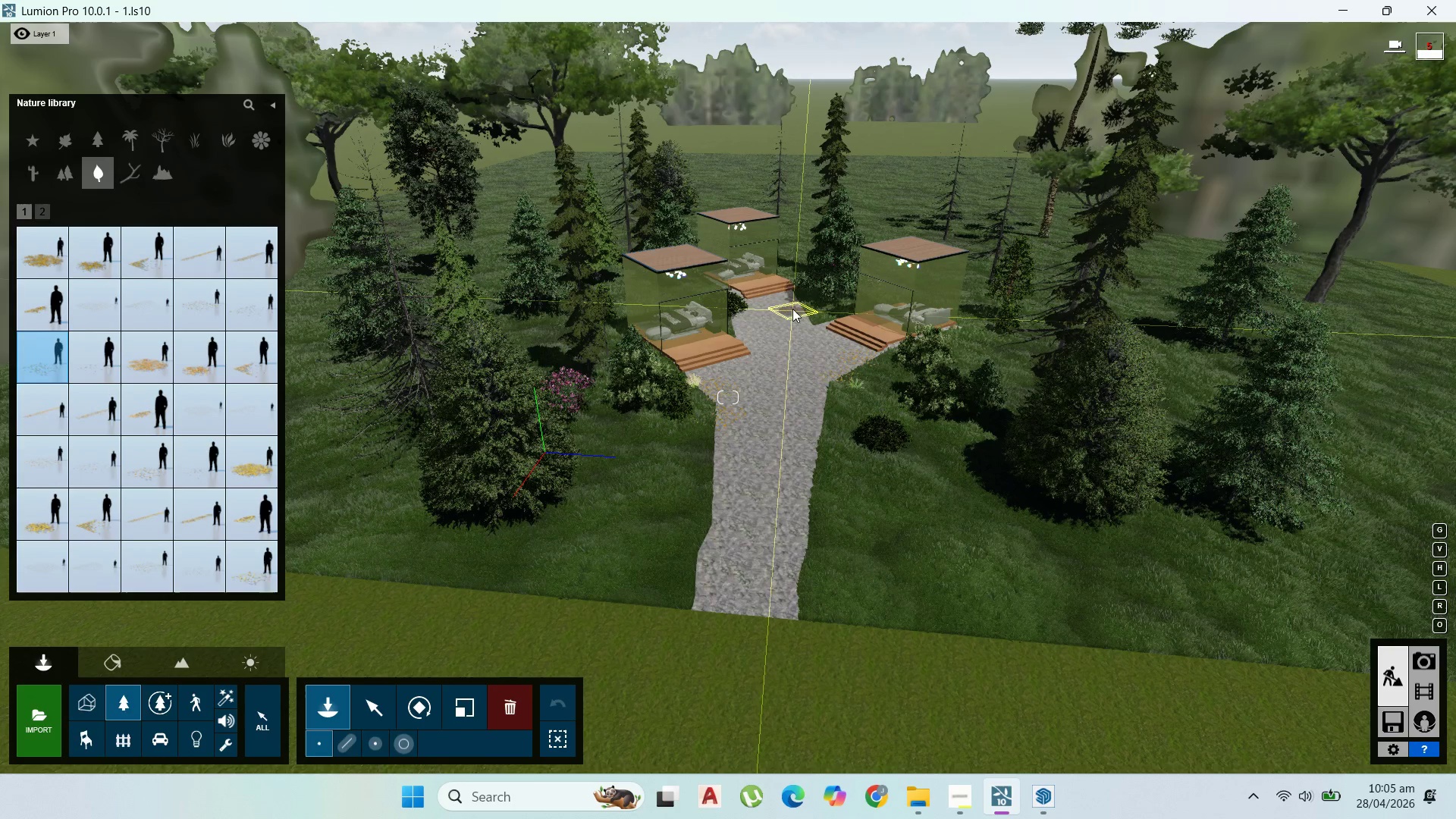 
triple_click([792, 337])
 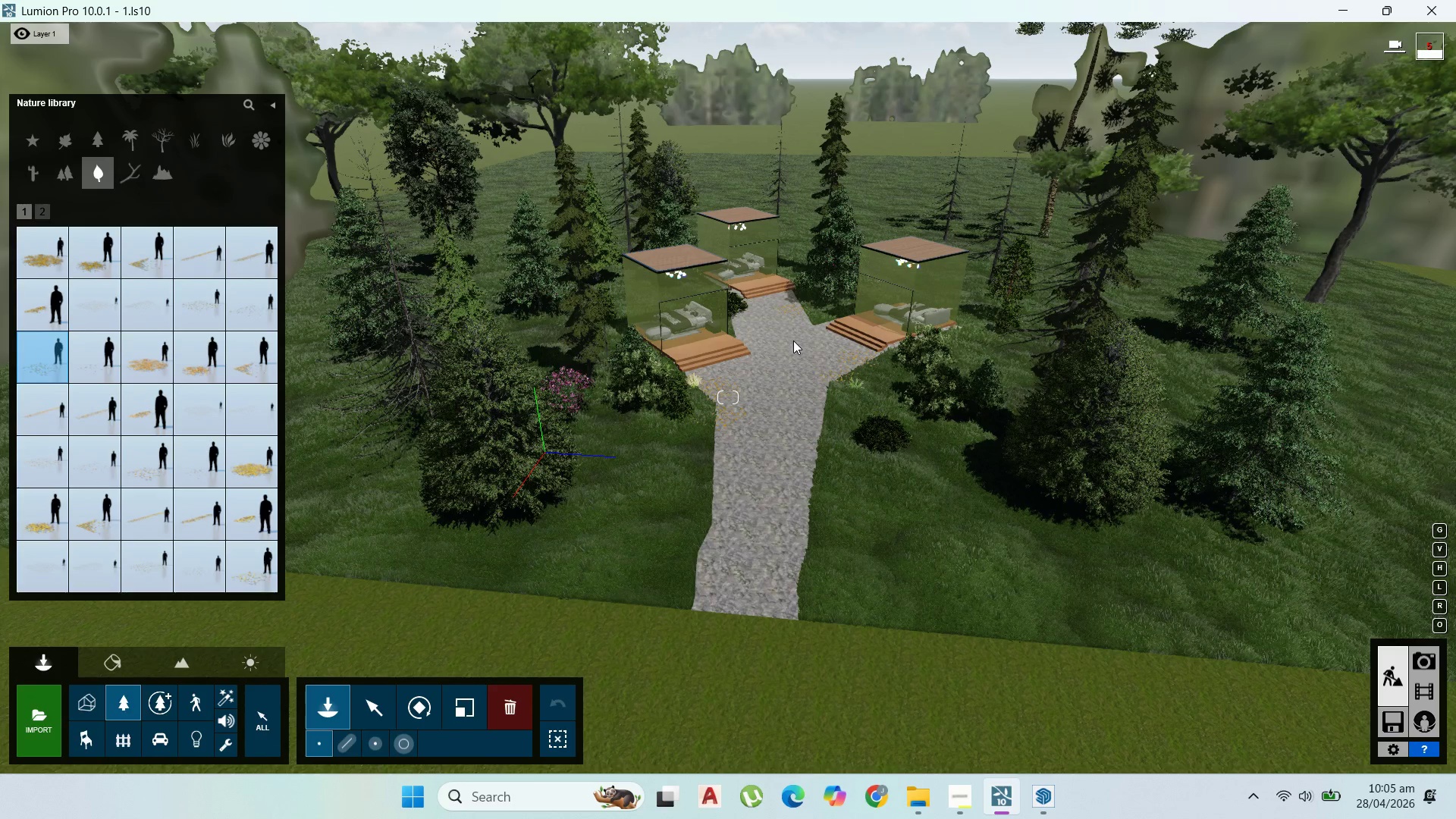 
triple_click([795, 345])
 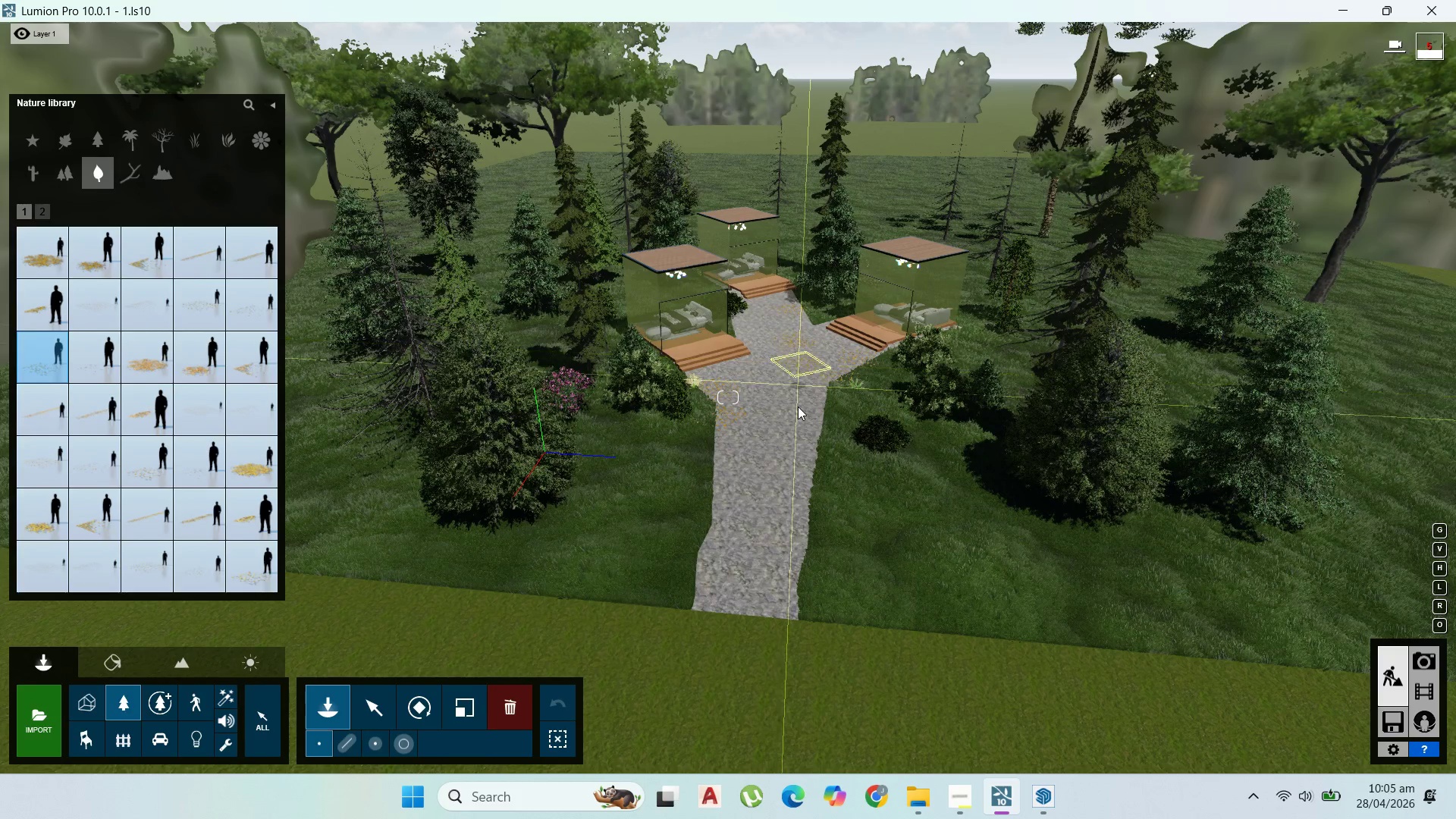 
double_click([802, 411])
 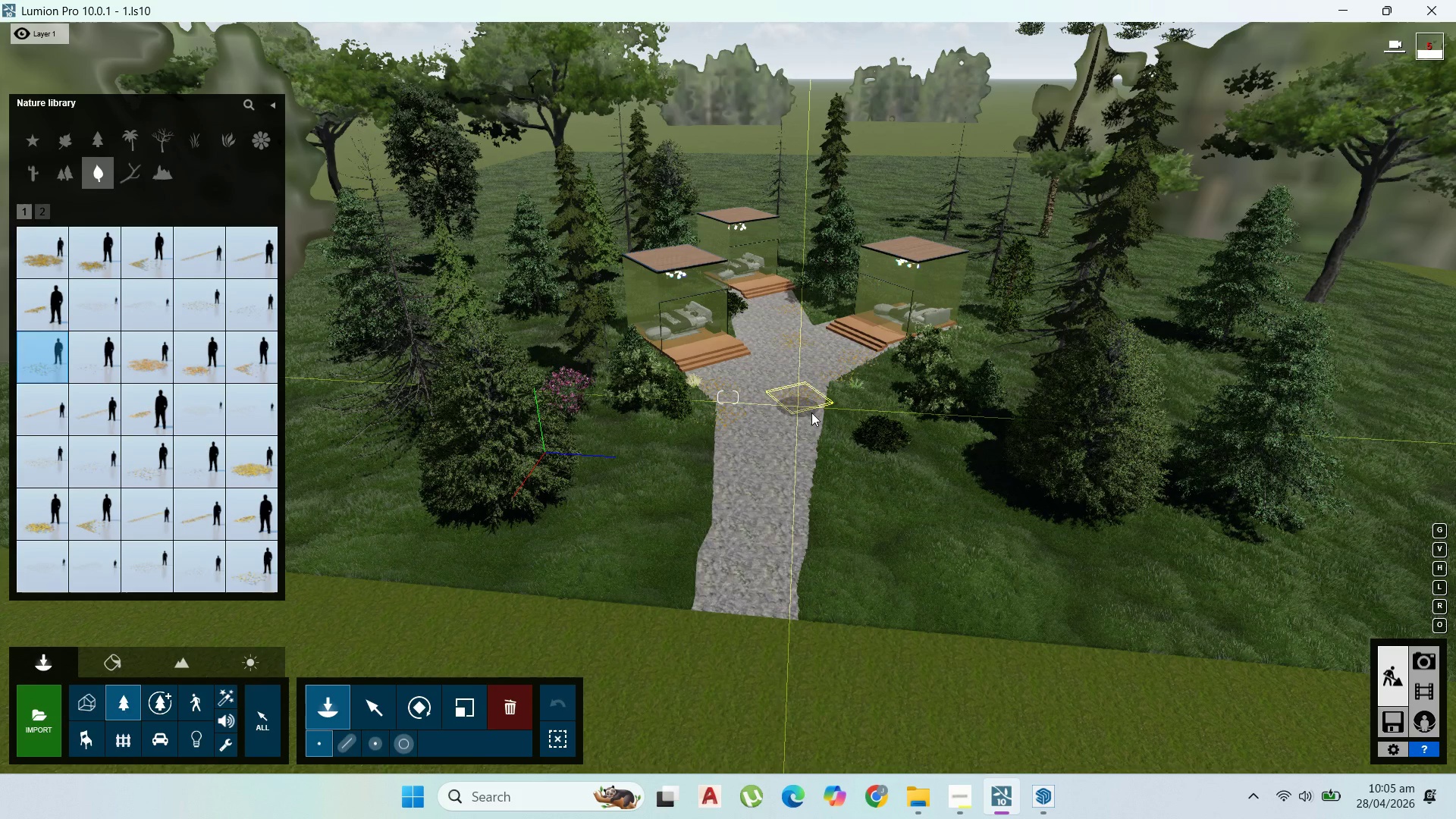 
left_click([813, 413])
 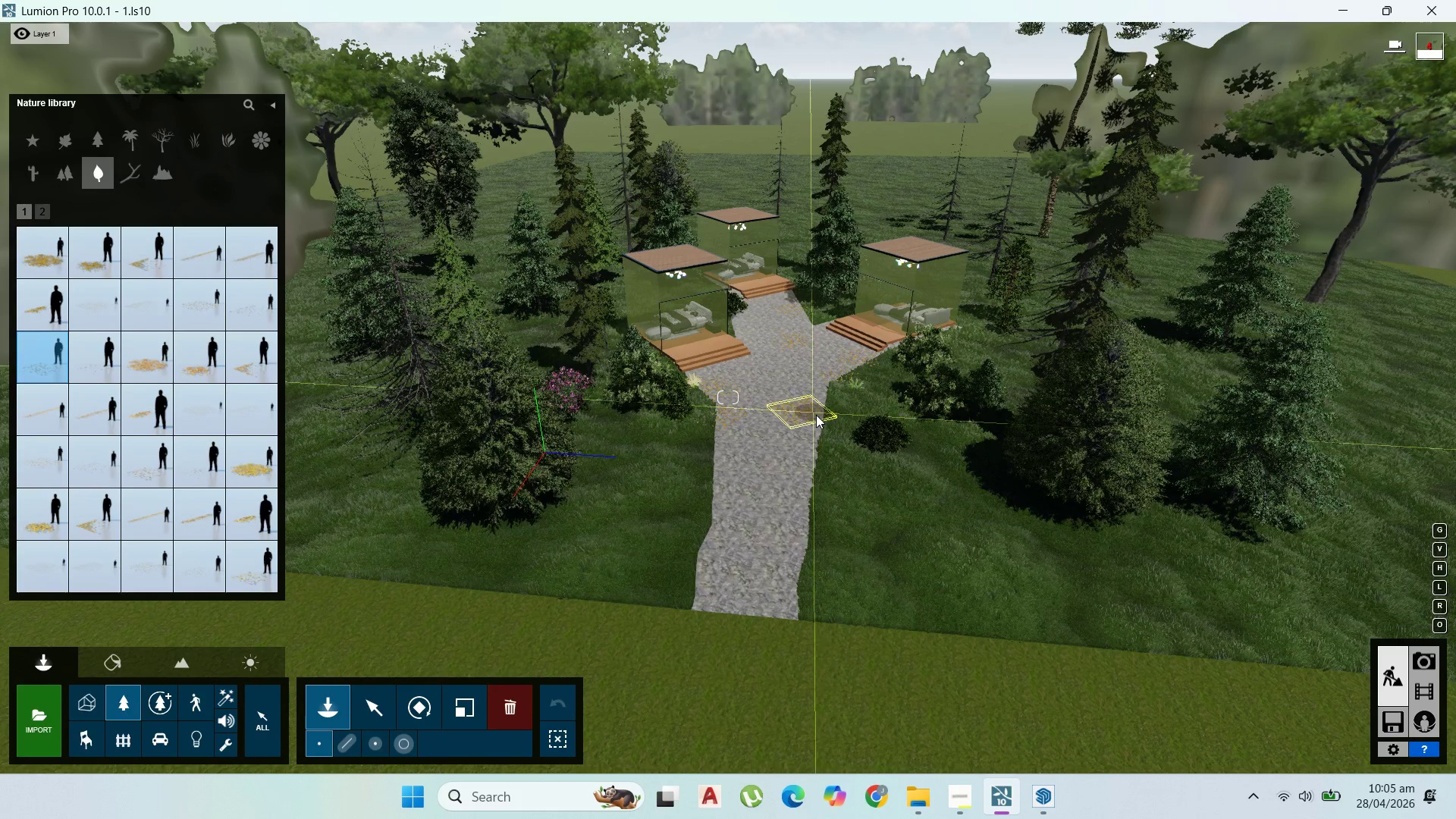 
left_click([824, 419])
 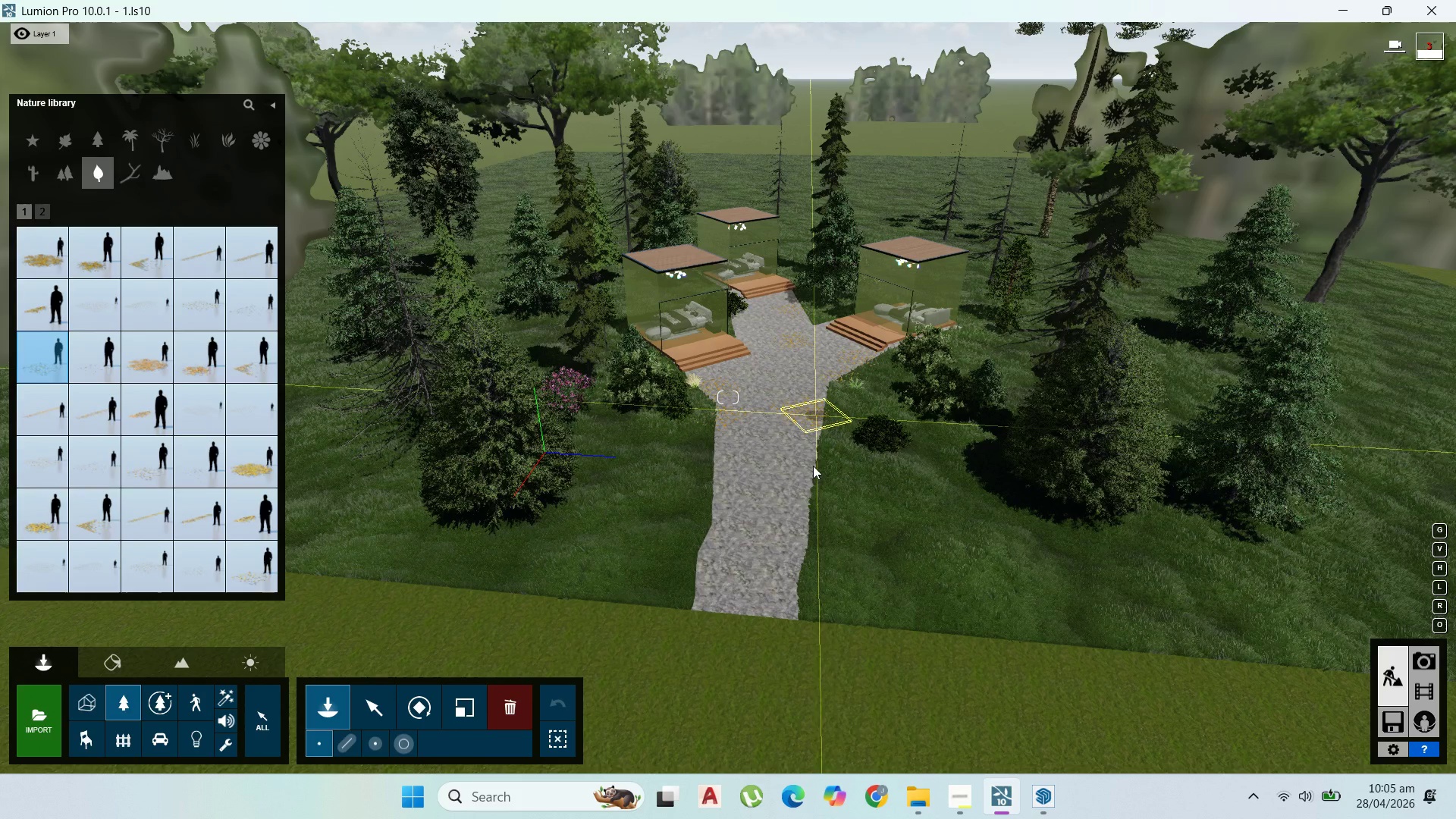 
left_click([811, 464])
 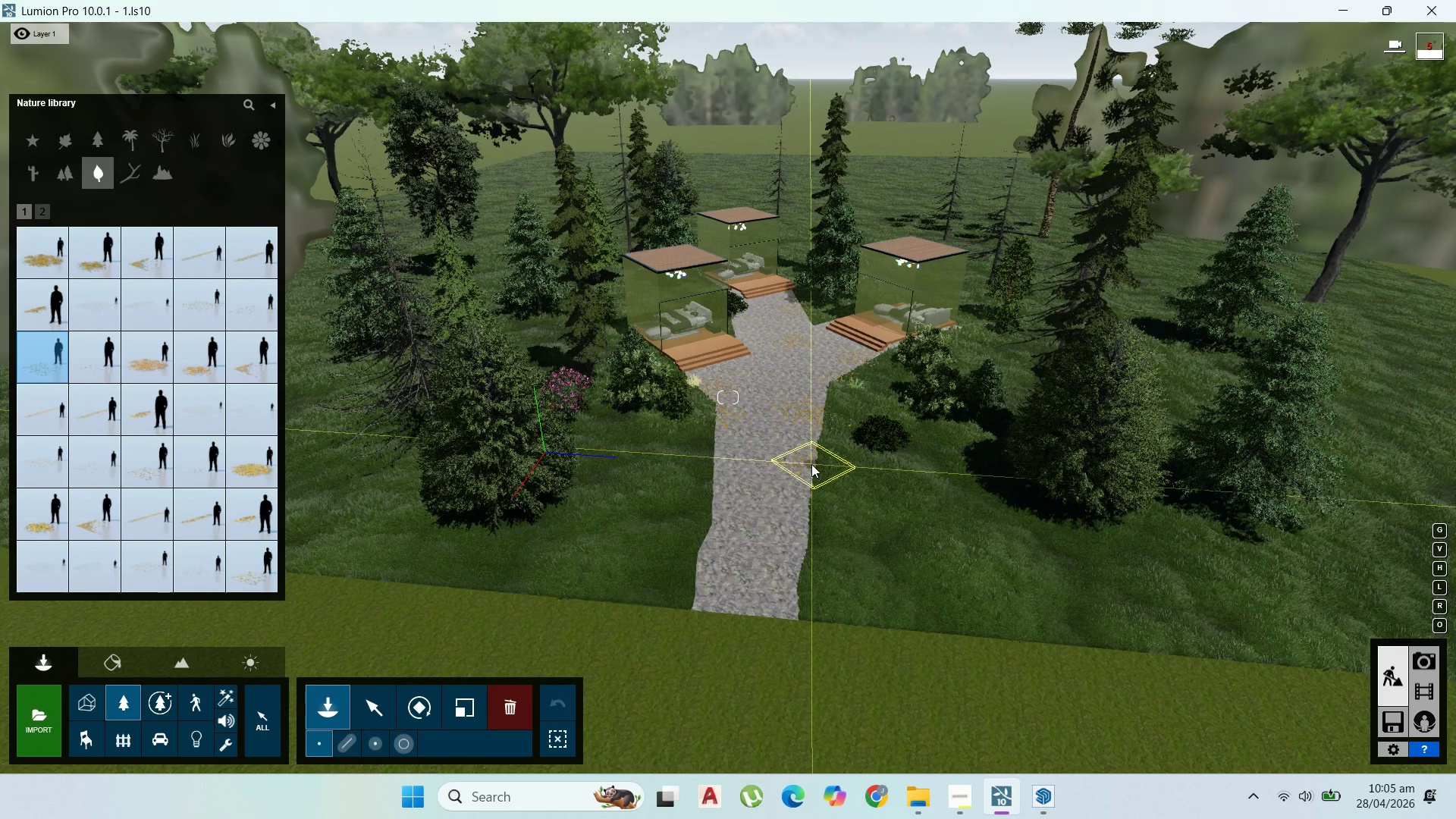 
left_click([811, 464])
 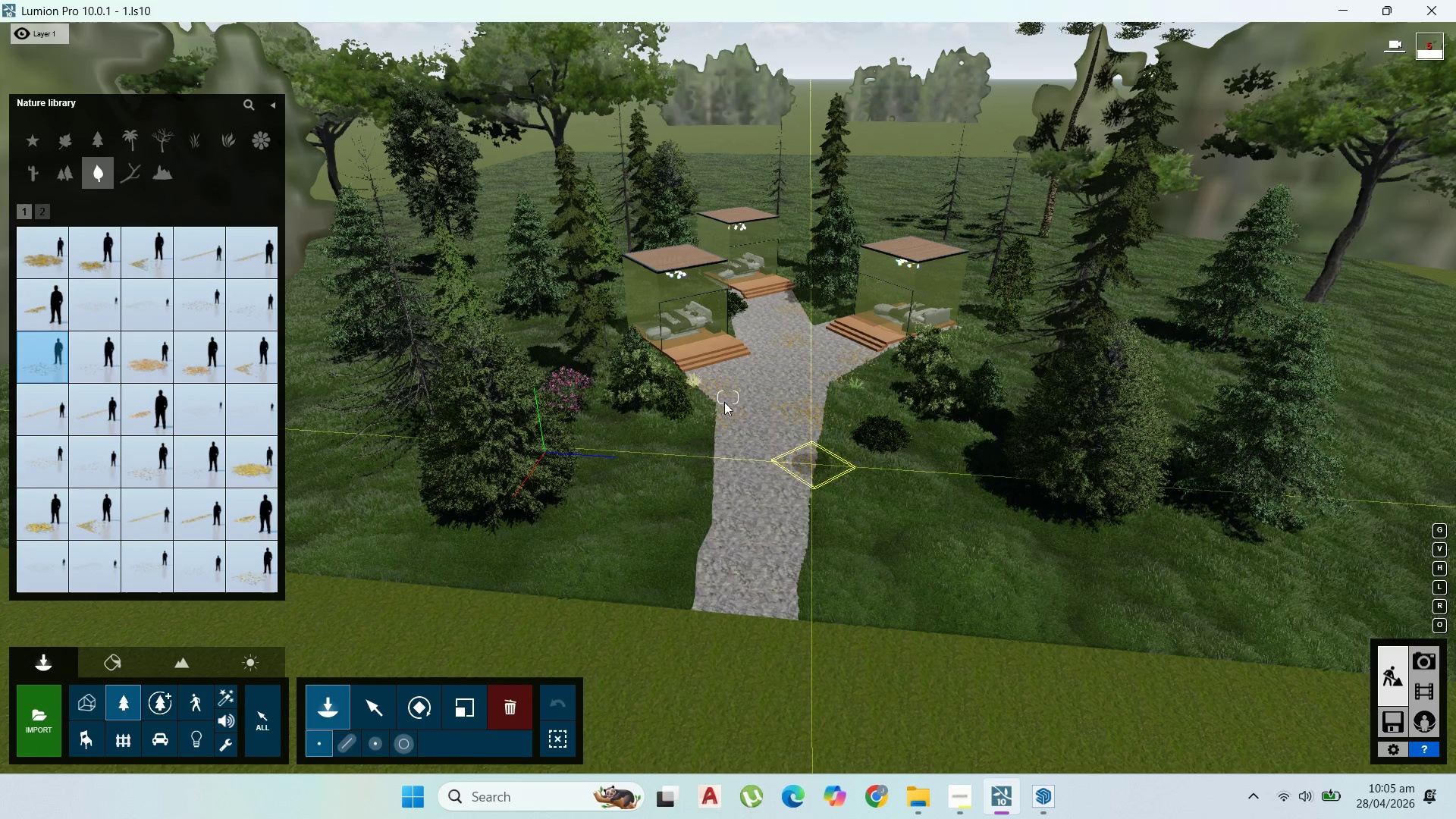 
left_click([688, 432])
 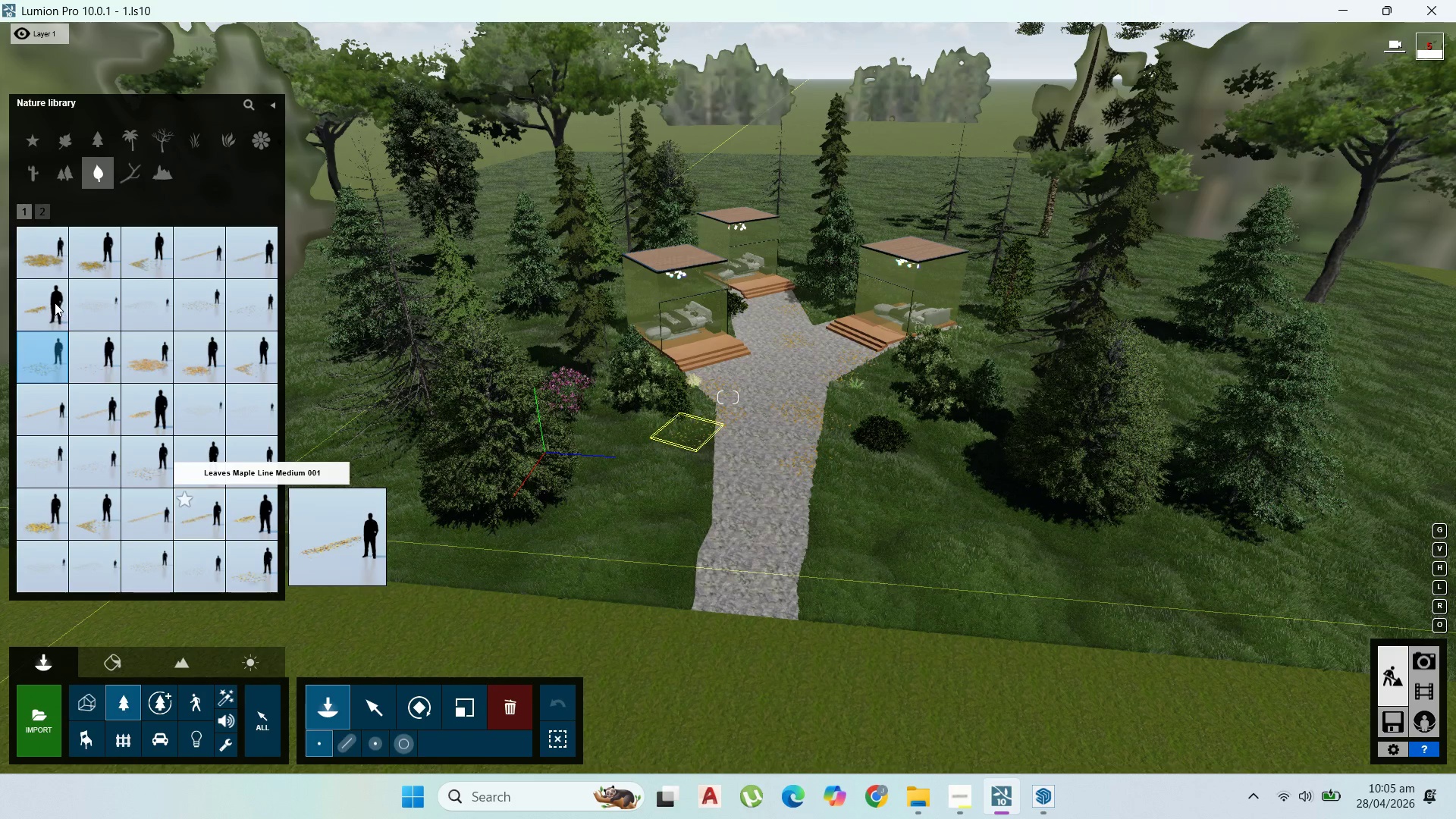 
left_click([47, 263])
 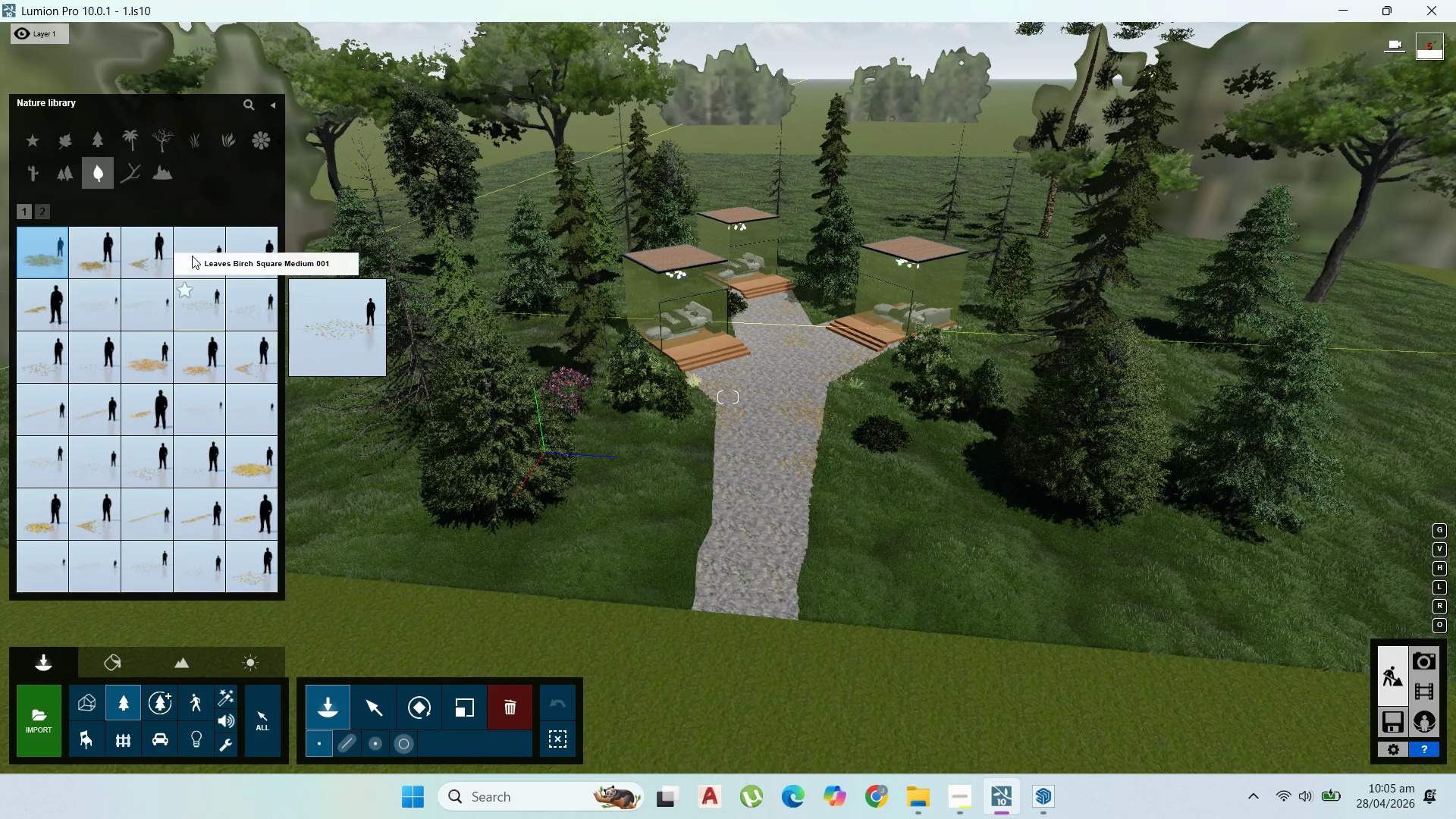 
wait(5.48)
 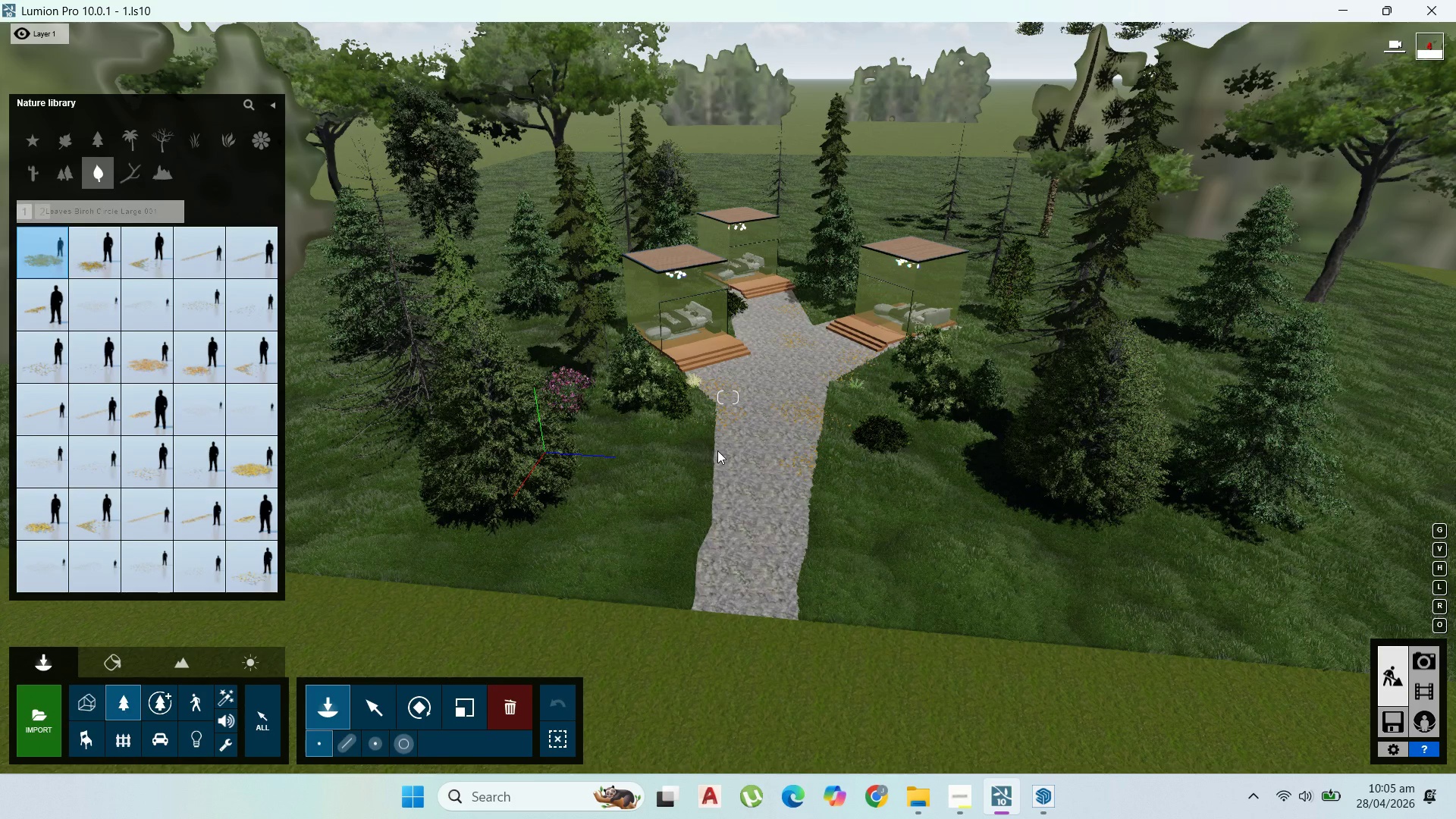 
left_click([162, 367])
 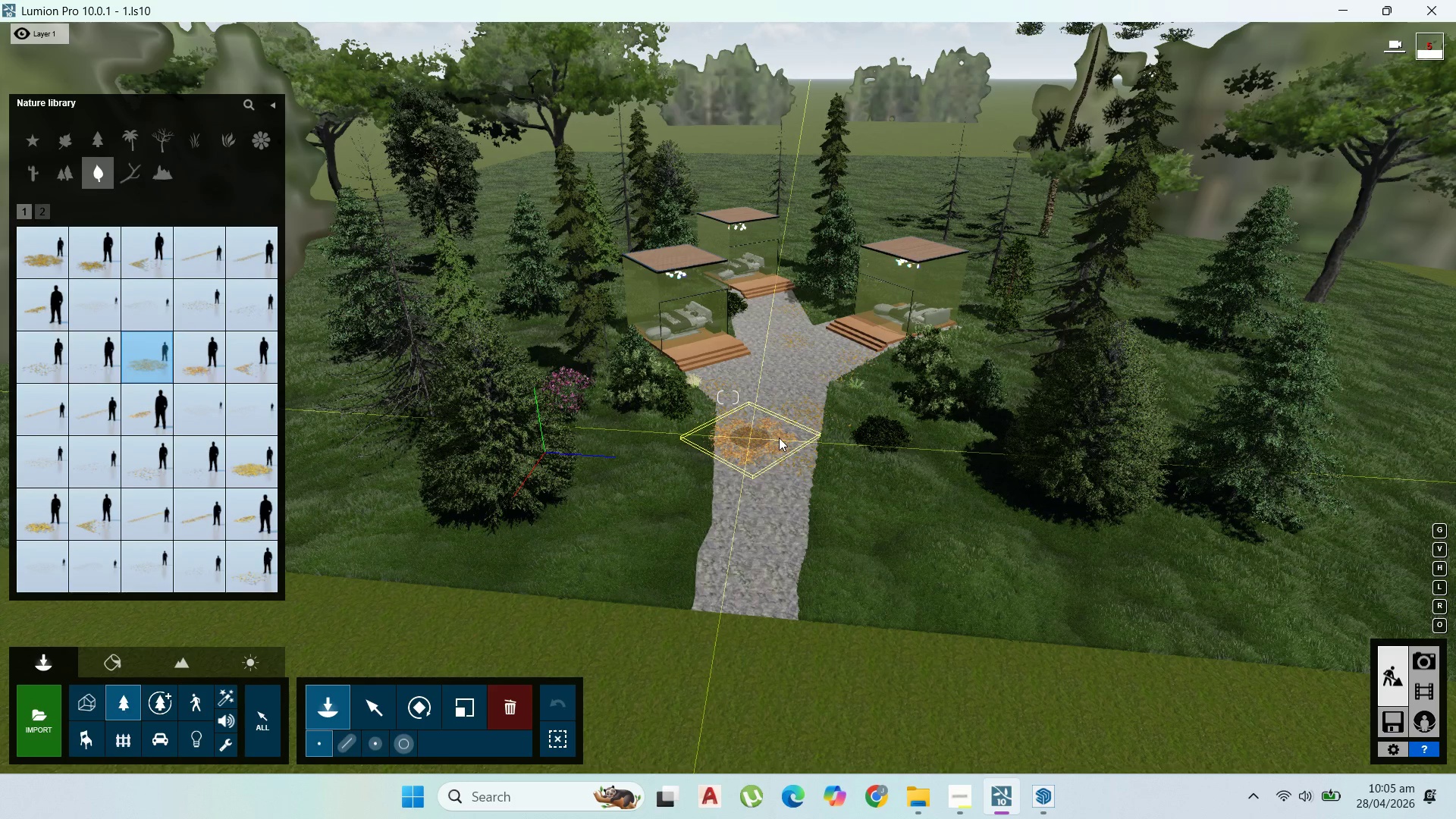 
wait(6.41)
 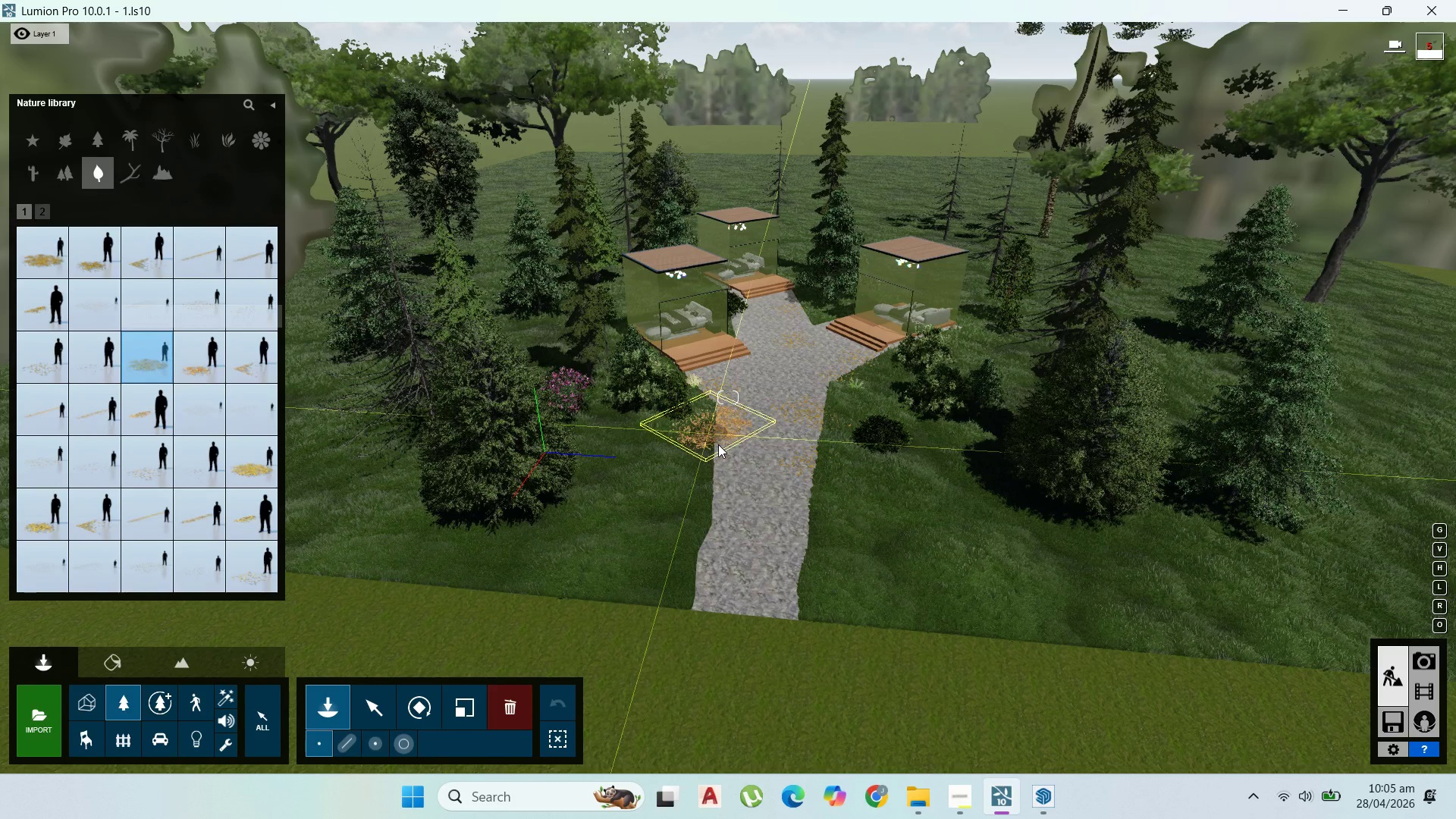 
left_click([913, 435])
 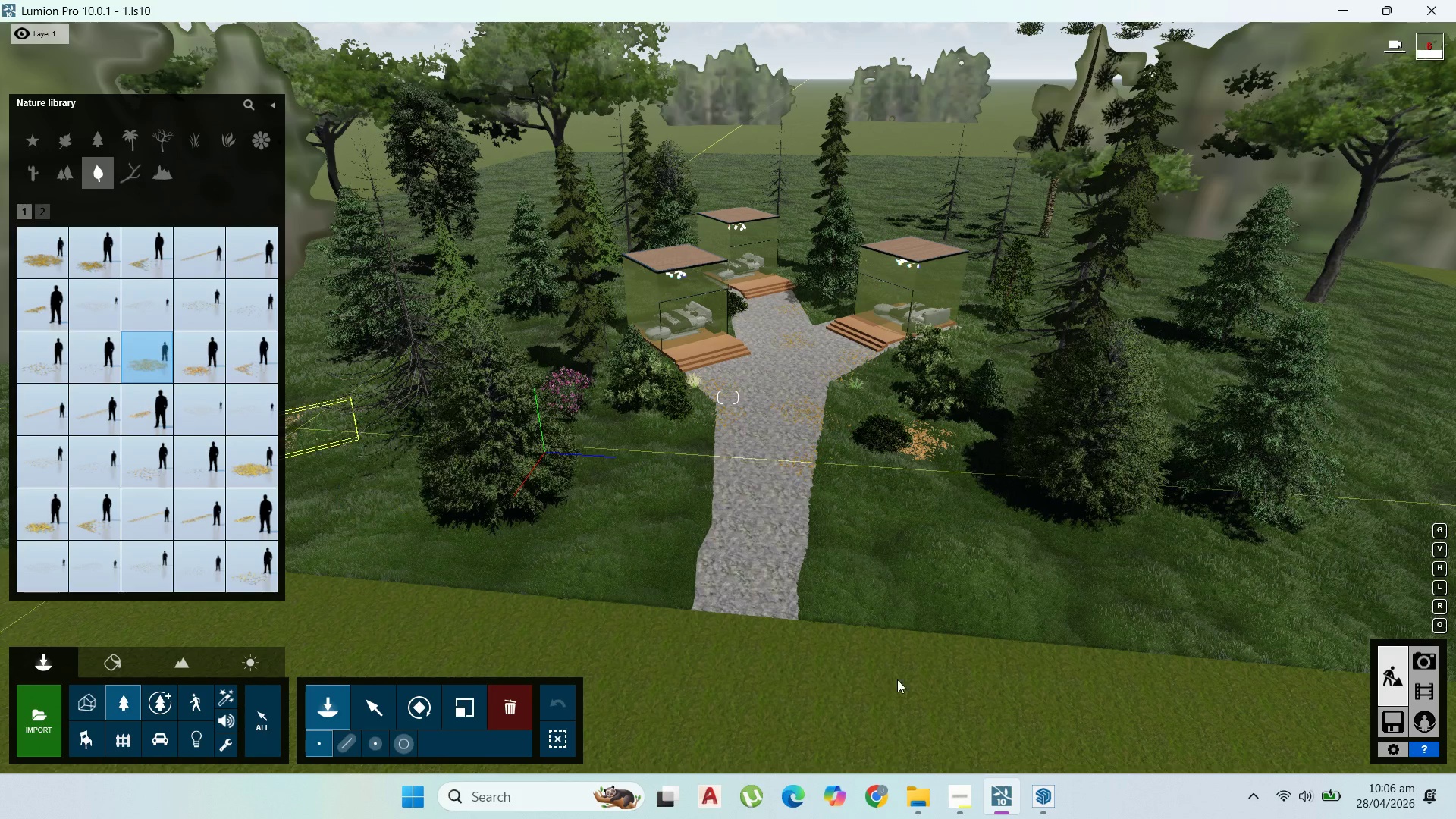 
wait(8.2)
 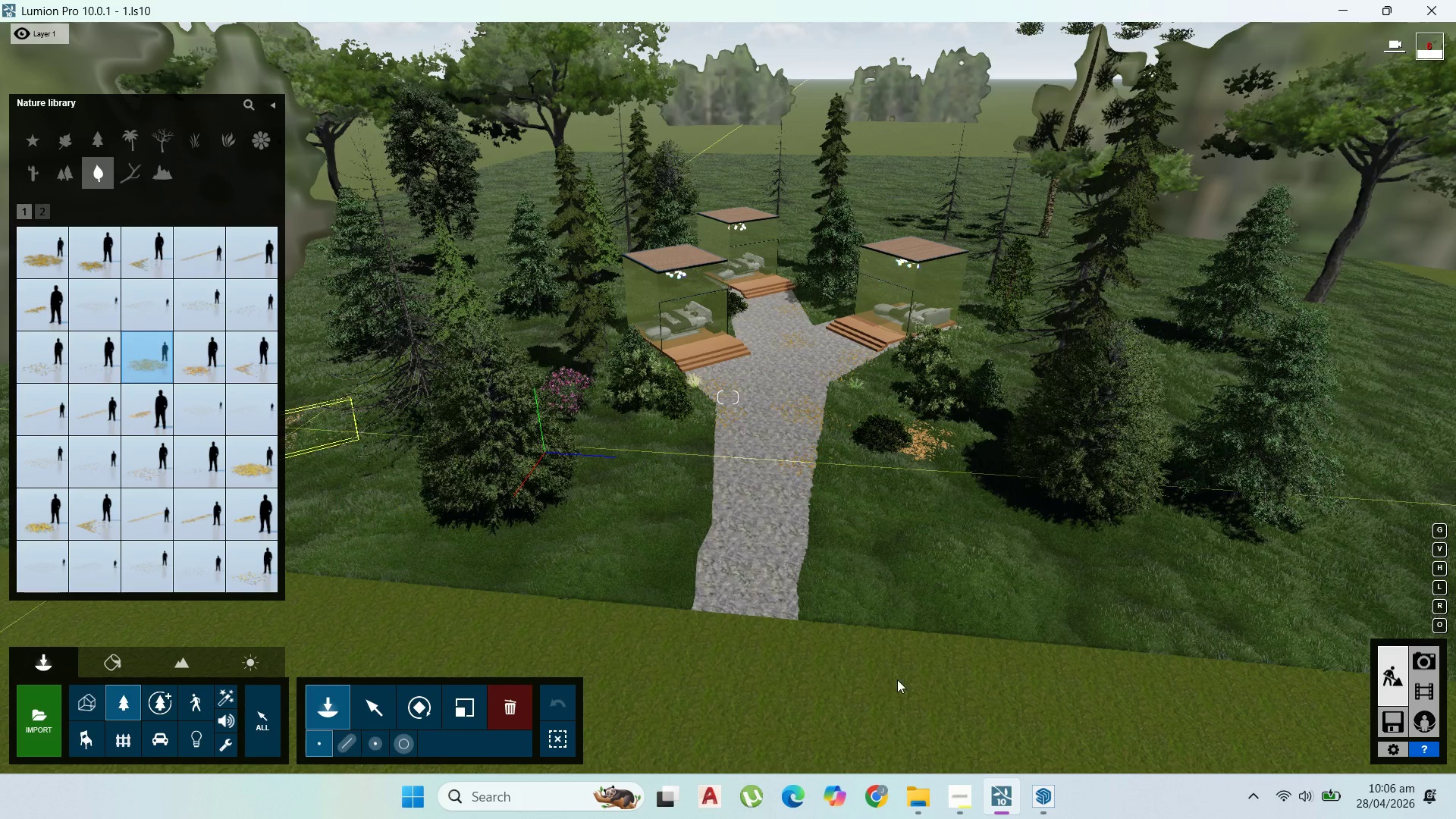 
left_click([684, 497])
 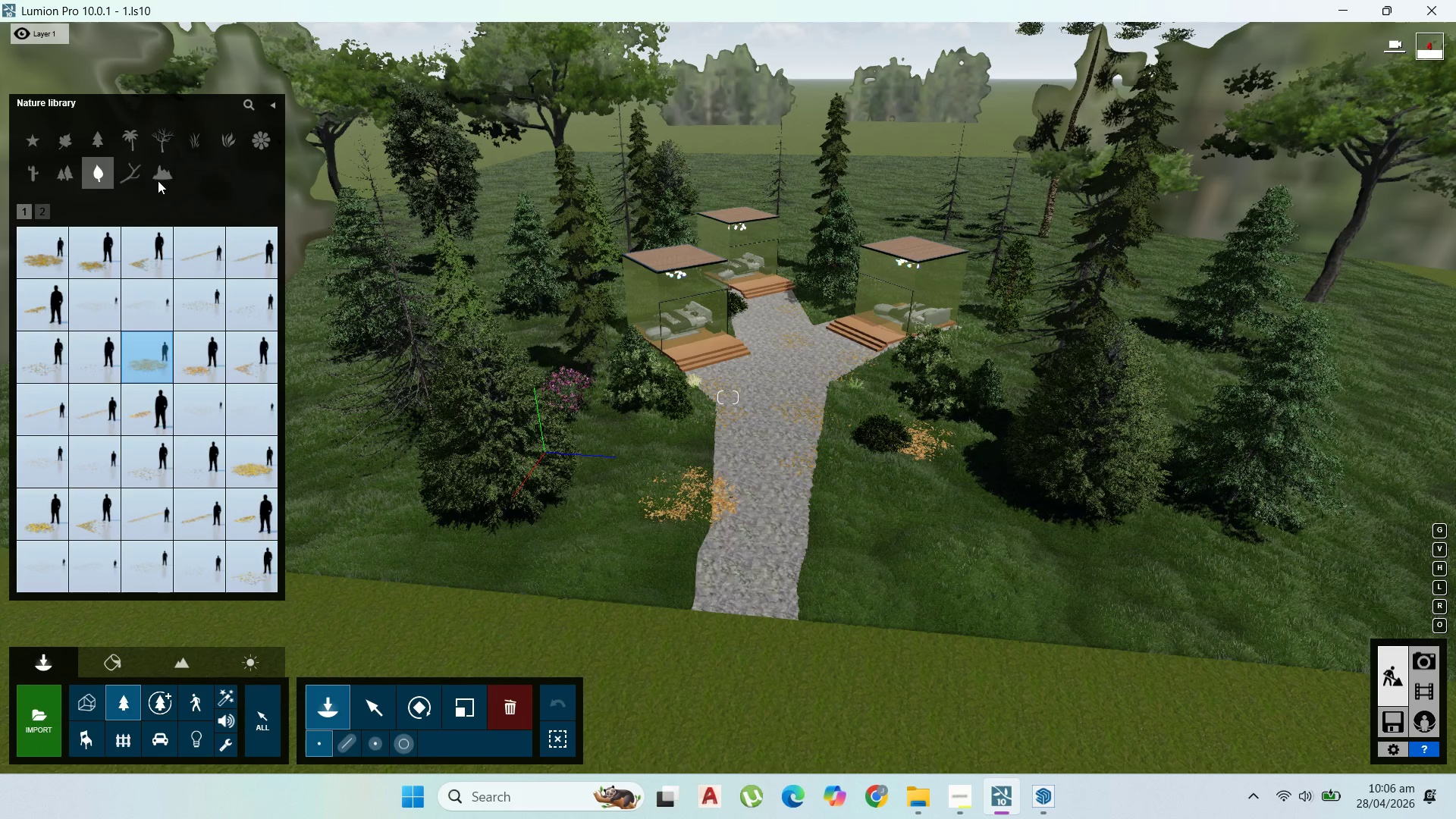 
left_click([124, 177])
 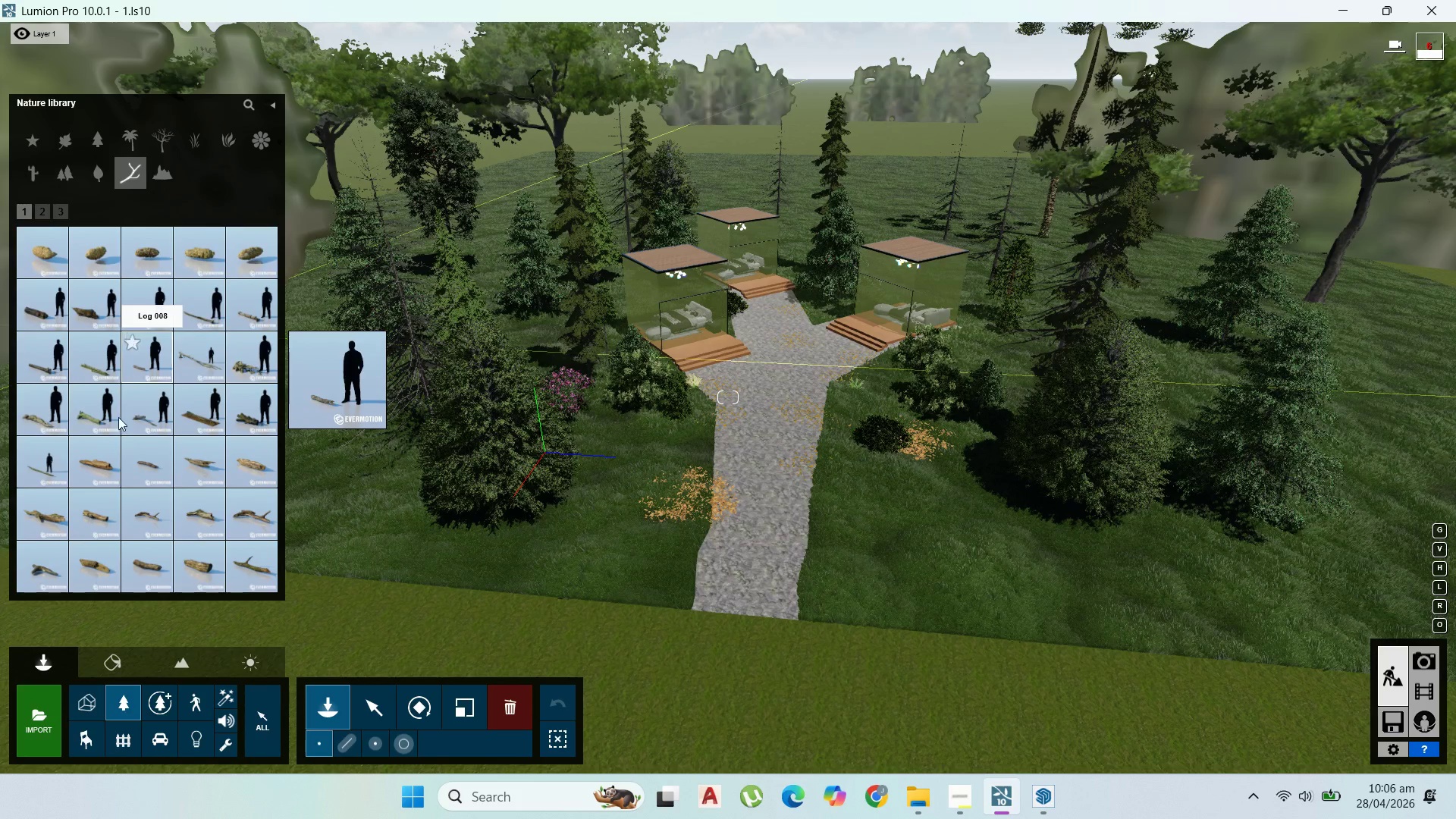 
left_click([257, 475])
 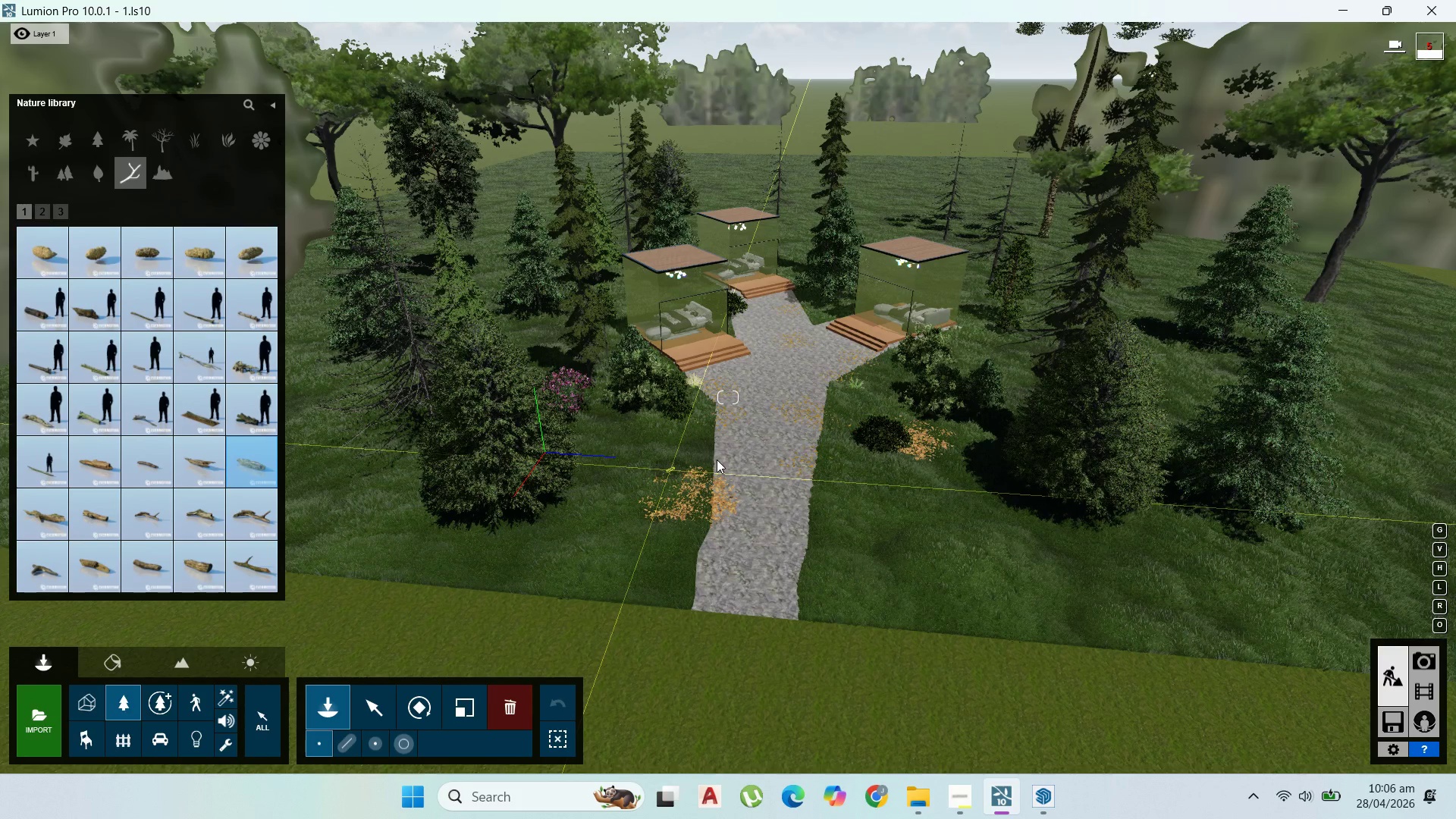 
left_click([717, 460])
 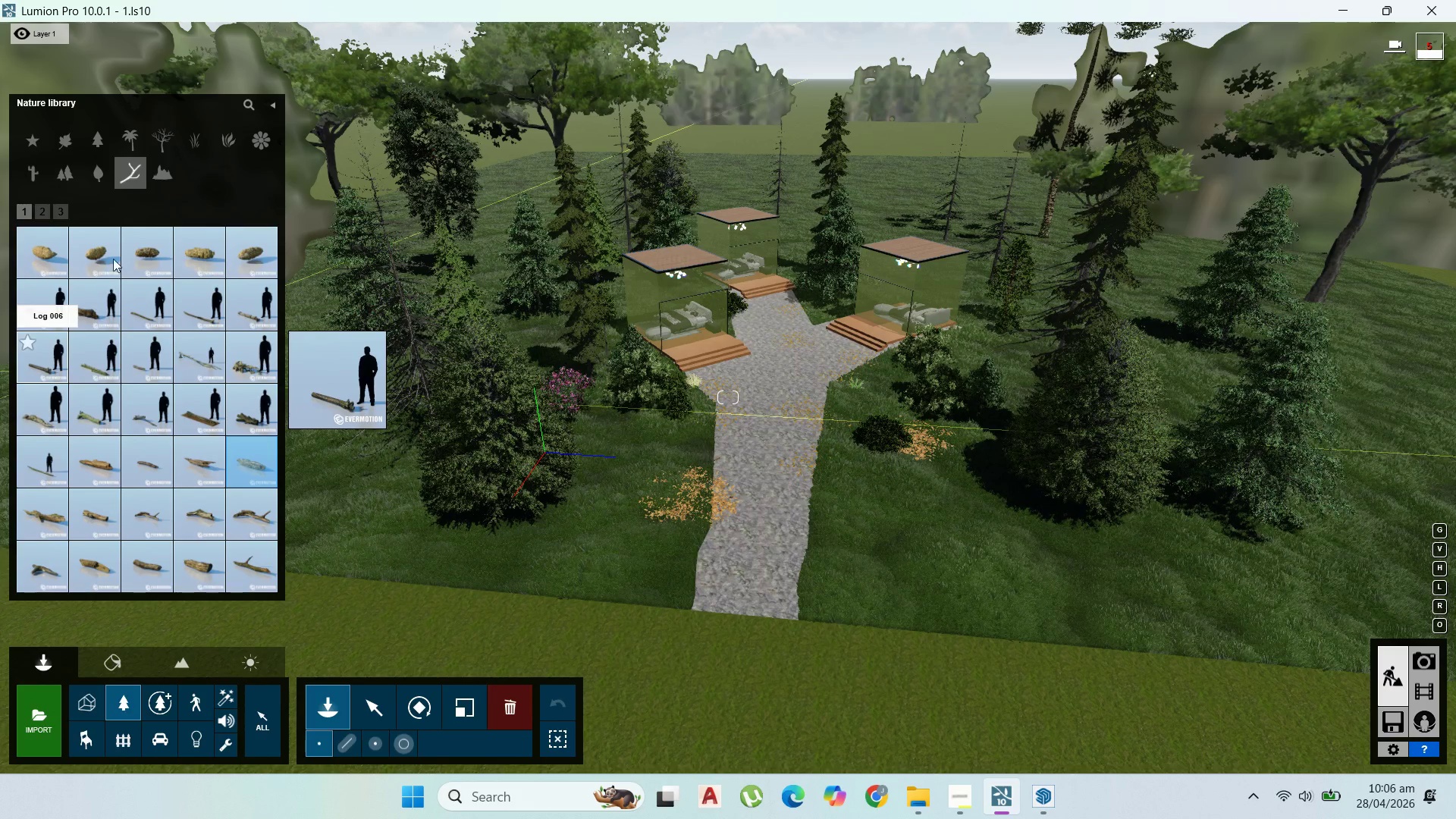 
left_click([46, 214])
 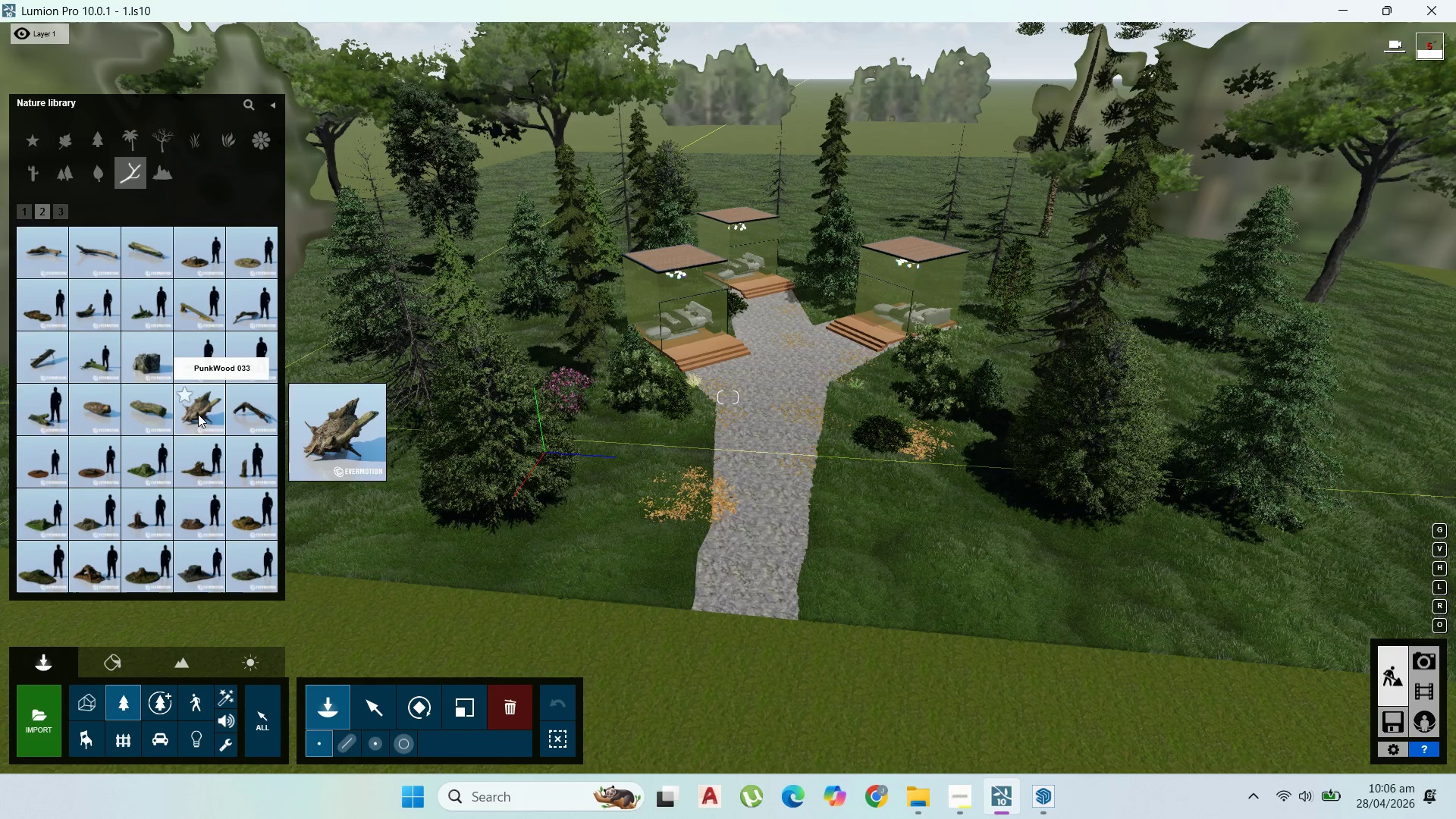 
left_click([198, 414])
 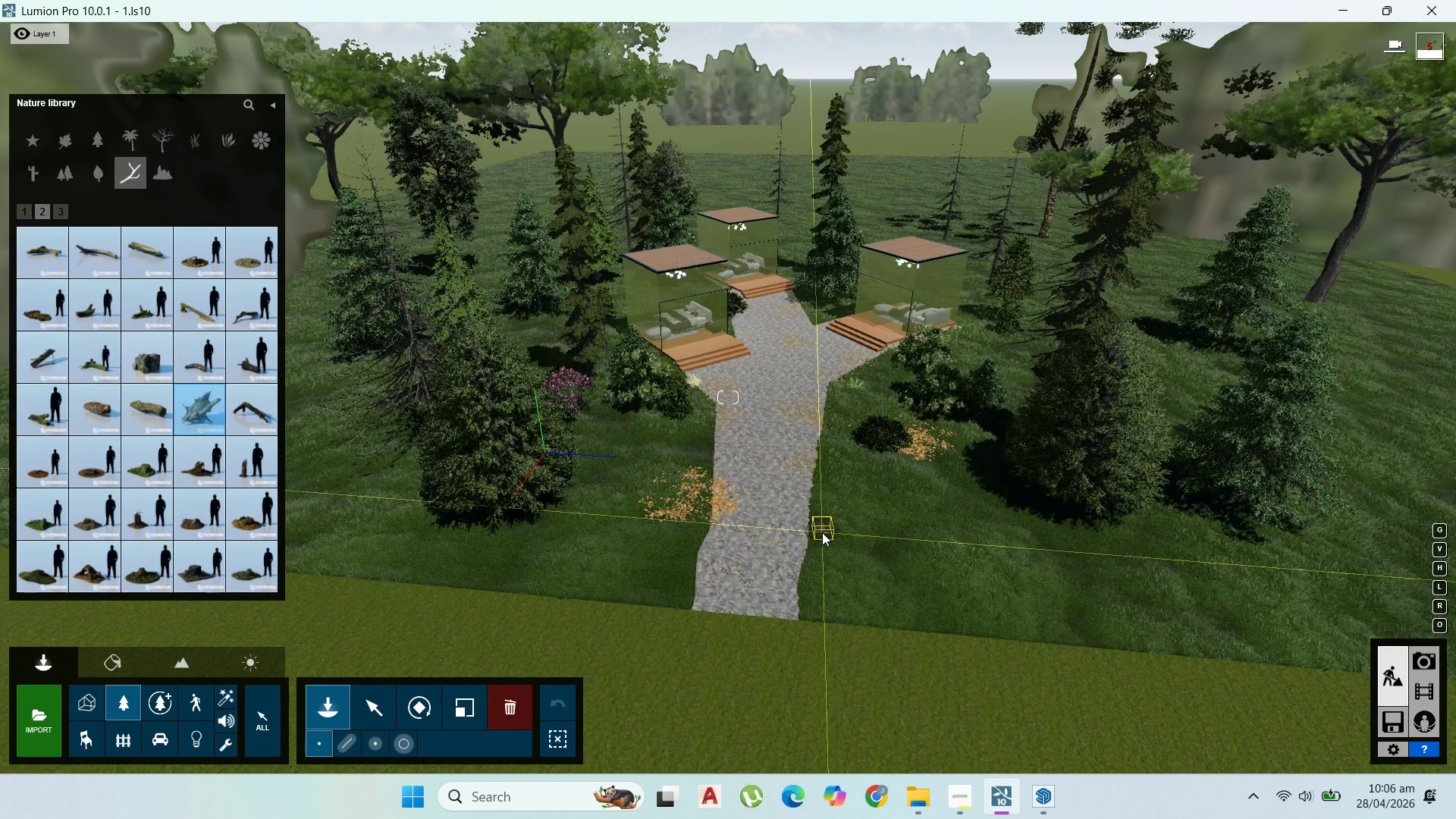 
left_click([822, 532])
 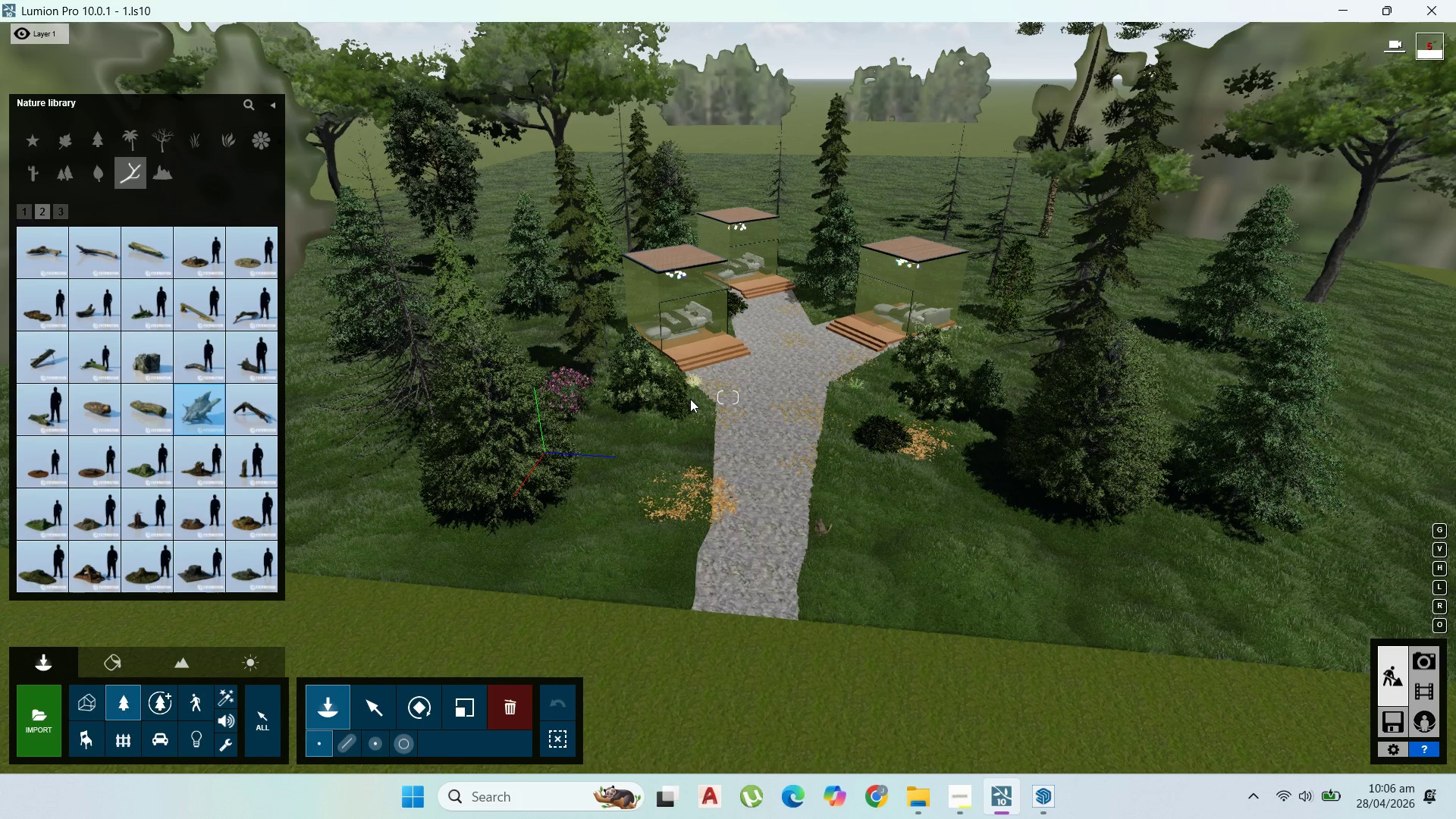 
left_click([693, 400])
 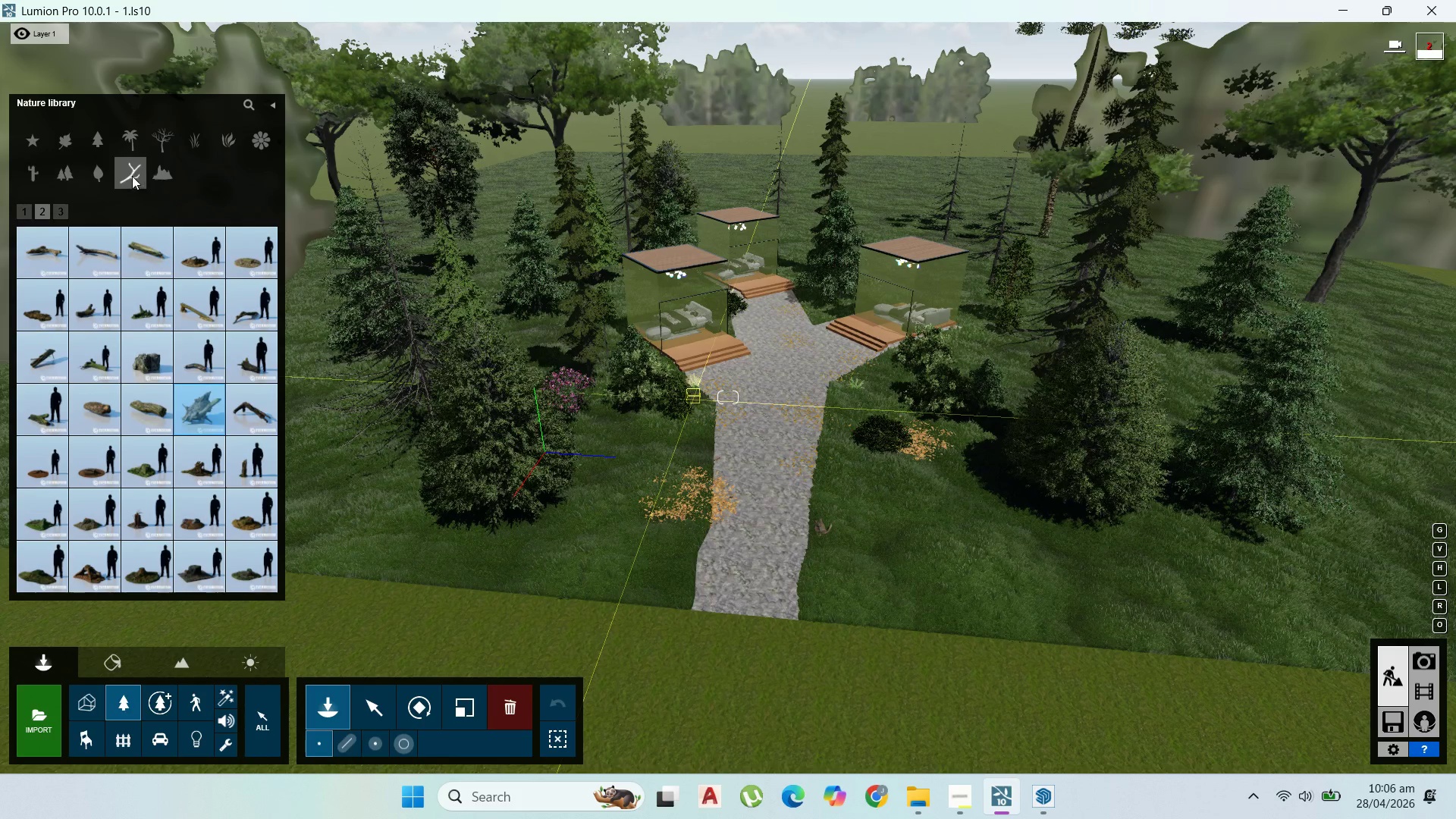 
left_click([152, 171])
 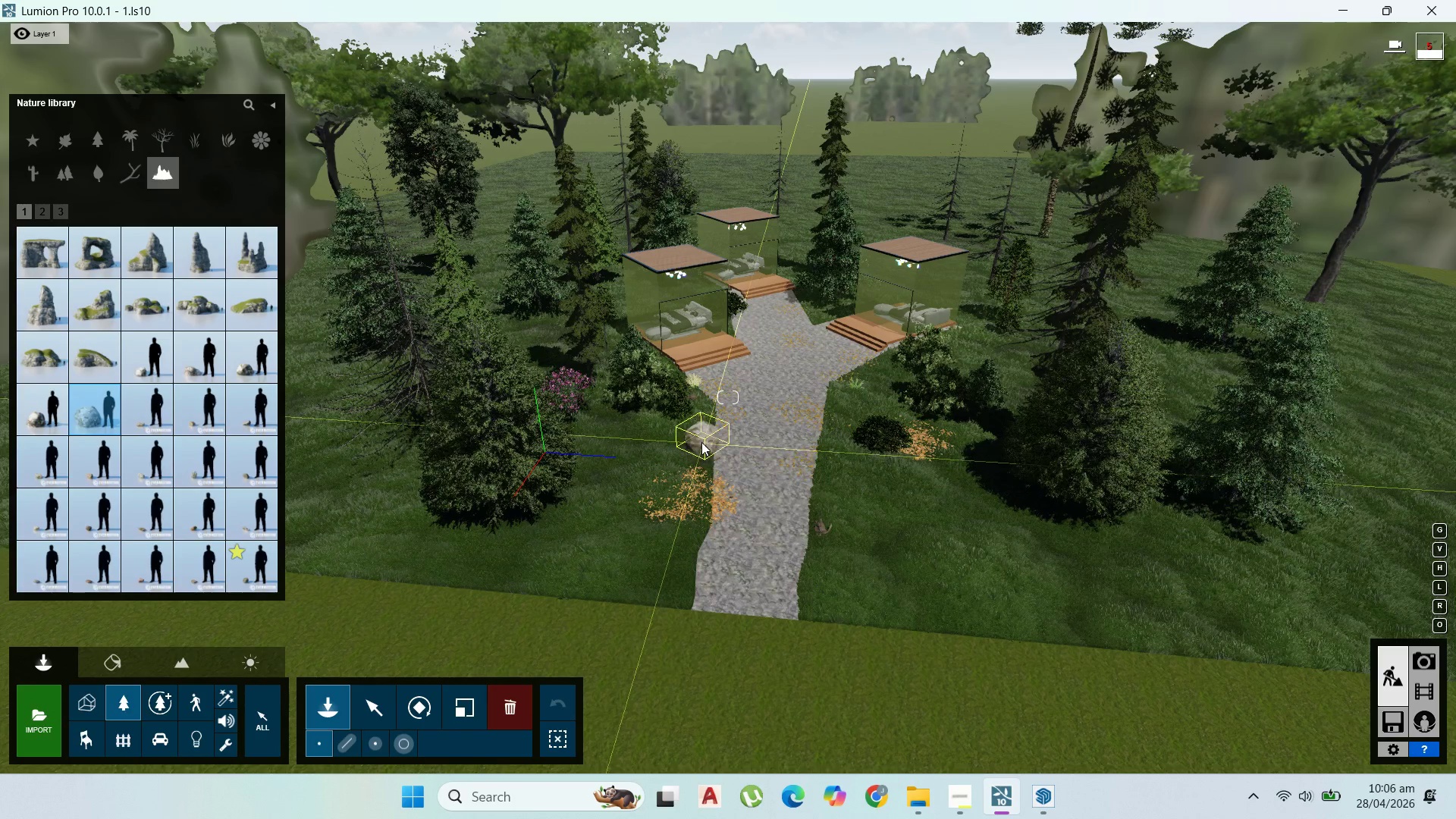 
wait(6.72)
 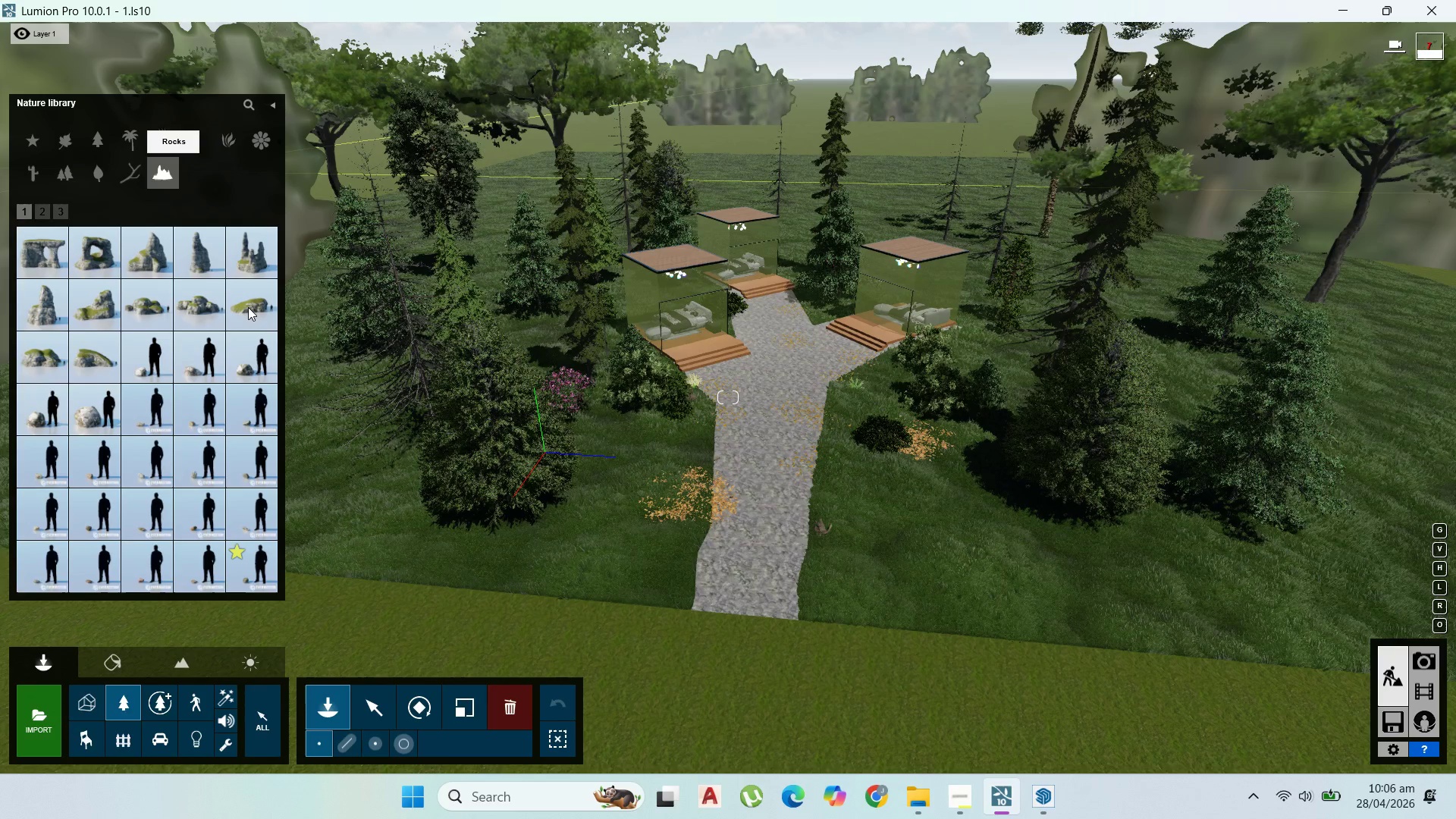 
left_click([673, 436])
 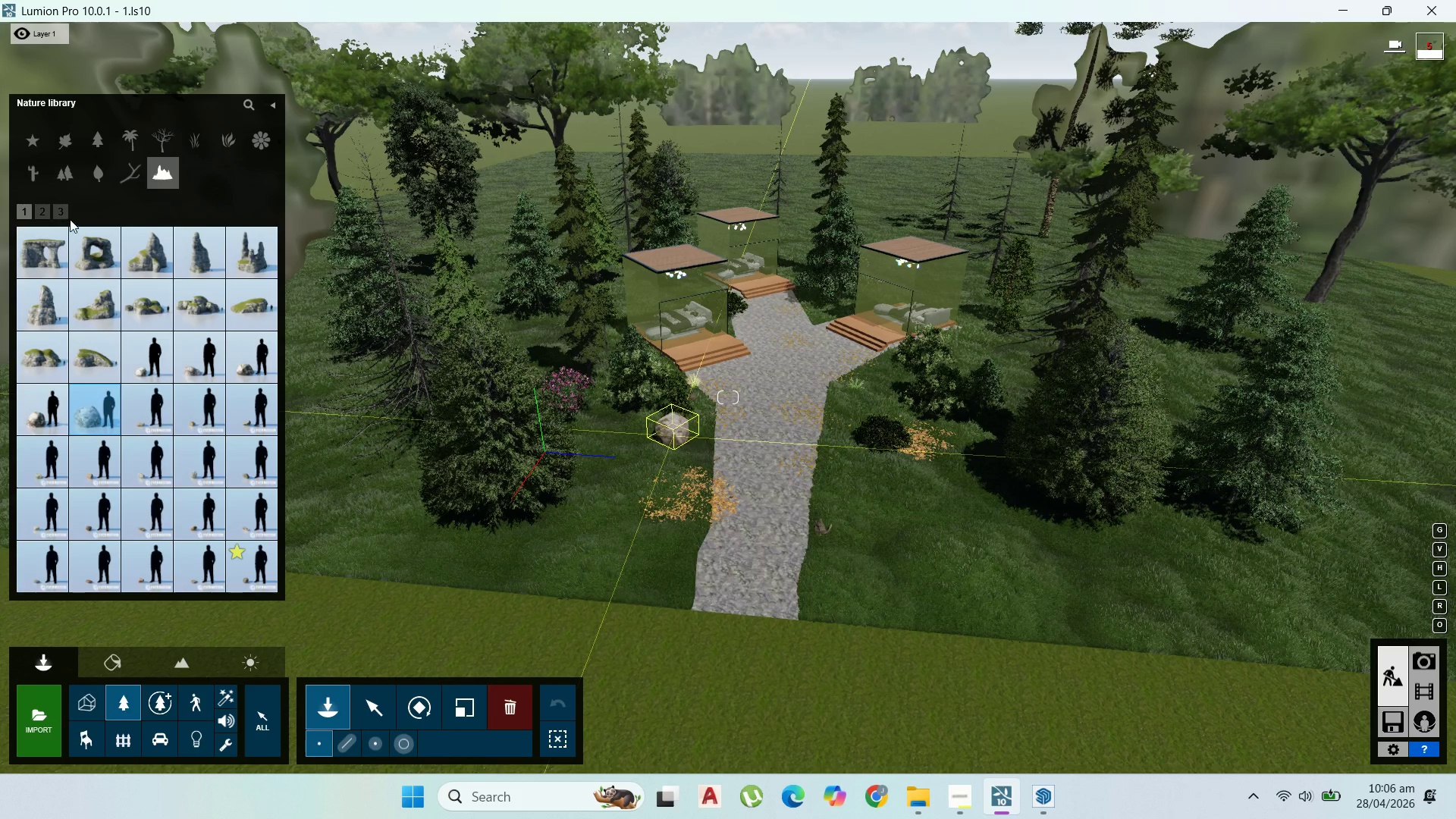 
left_click([44, 214])
 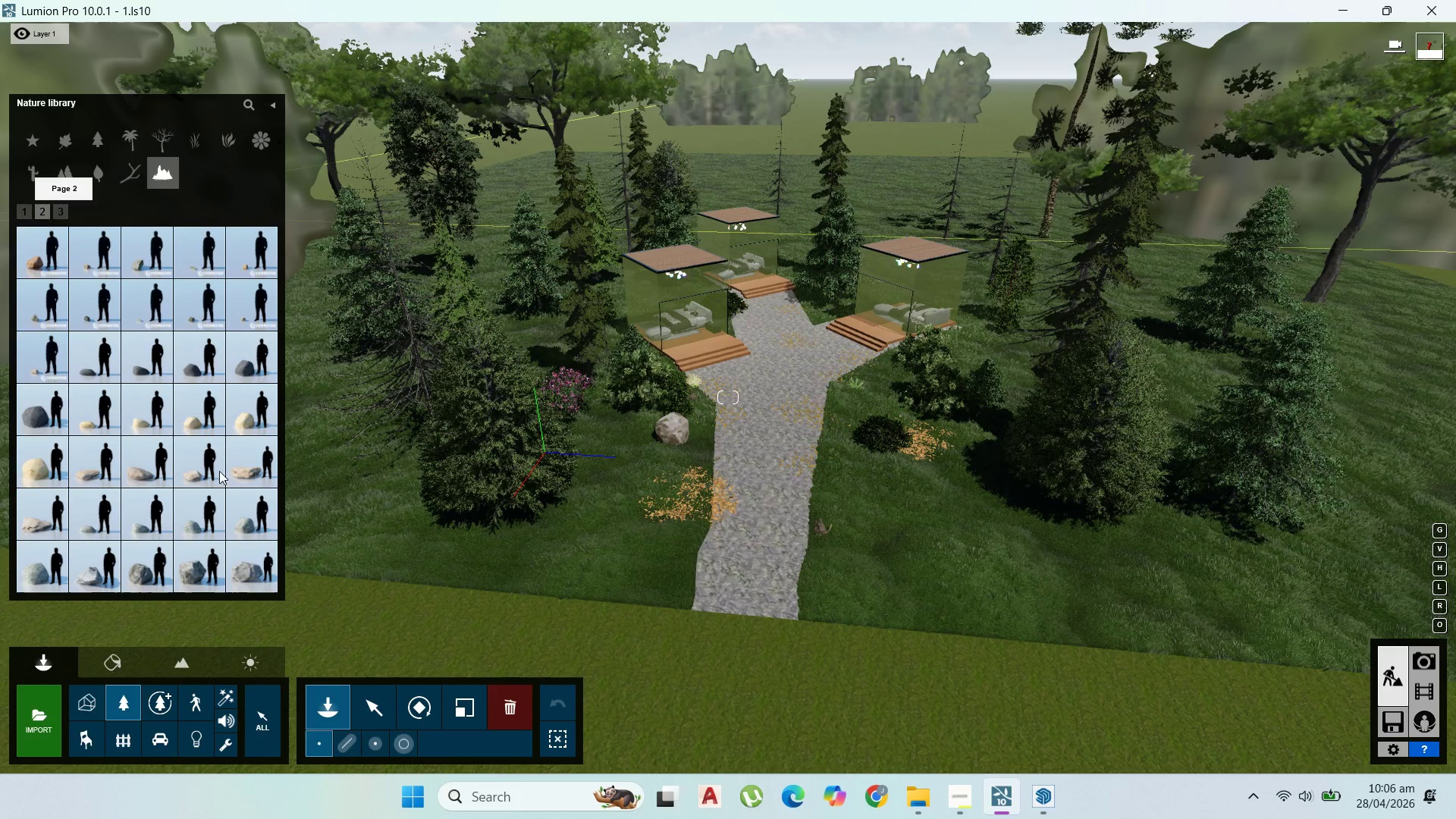 
left_click([243, 466])
 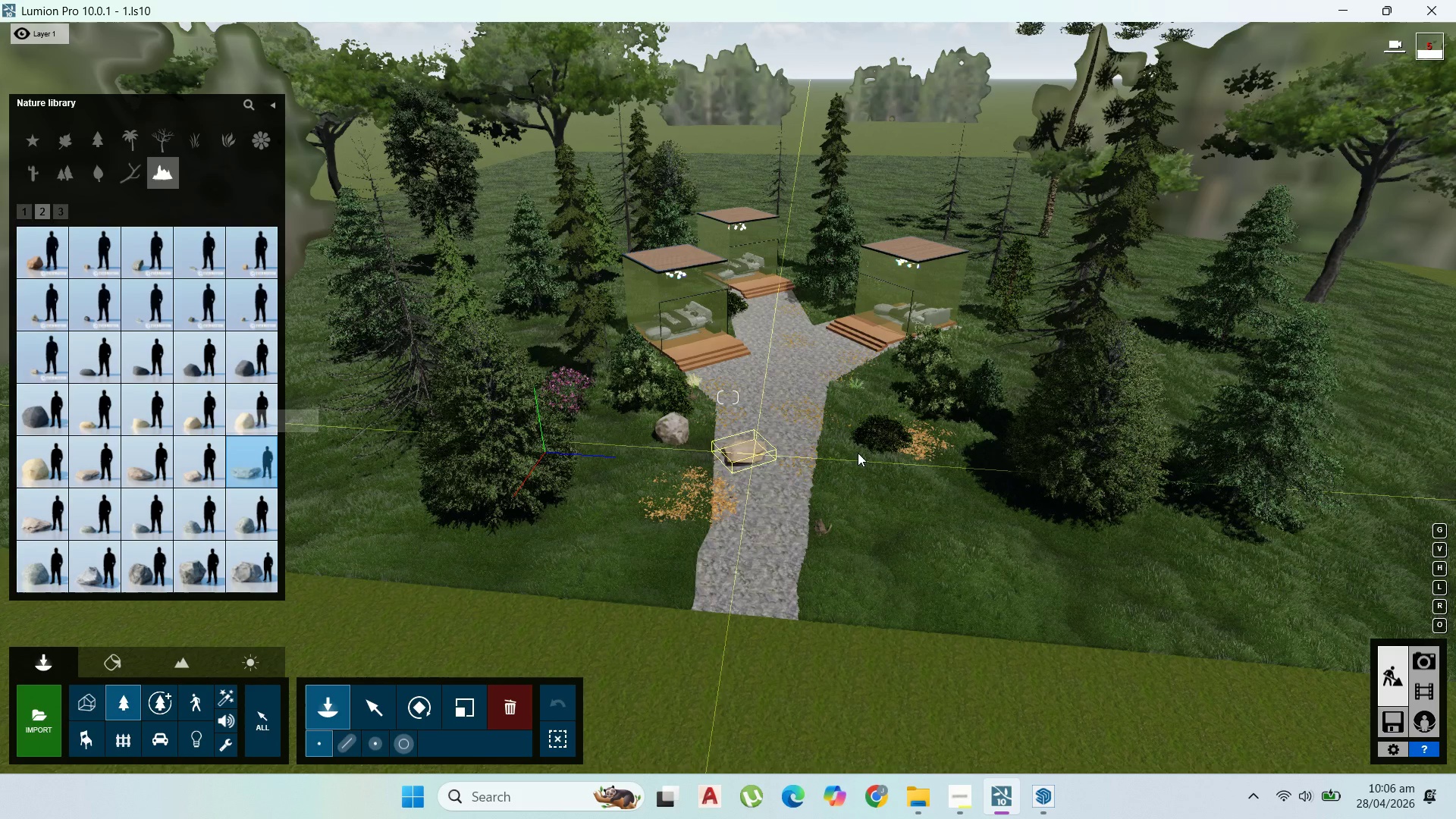 
left_click([862, 436])
 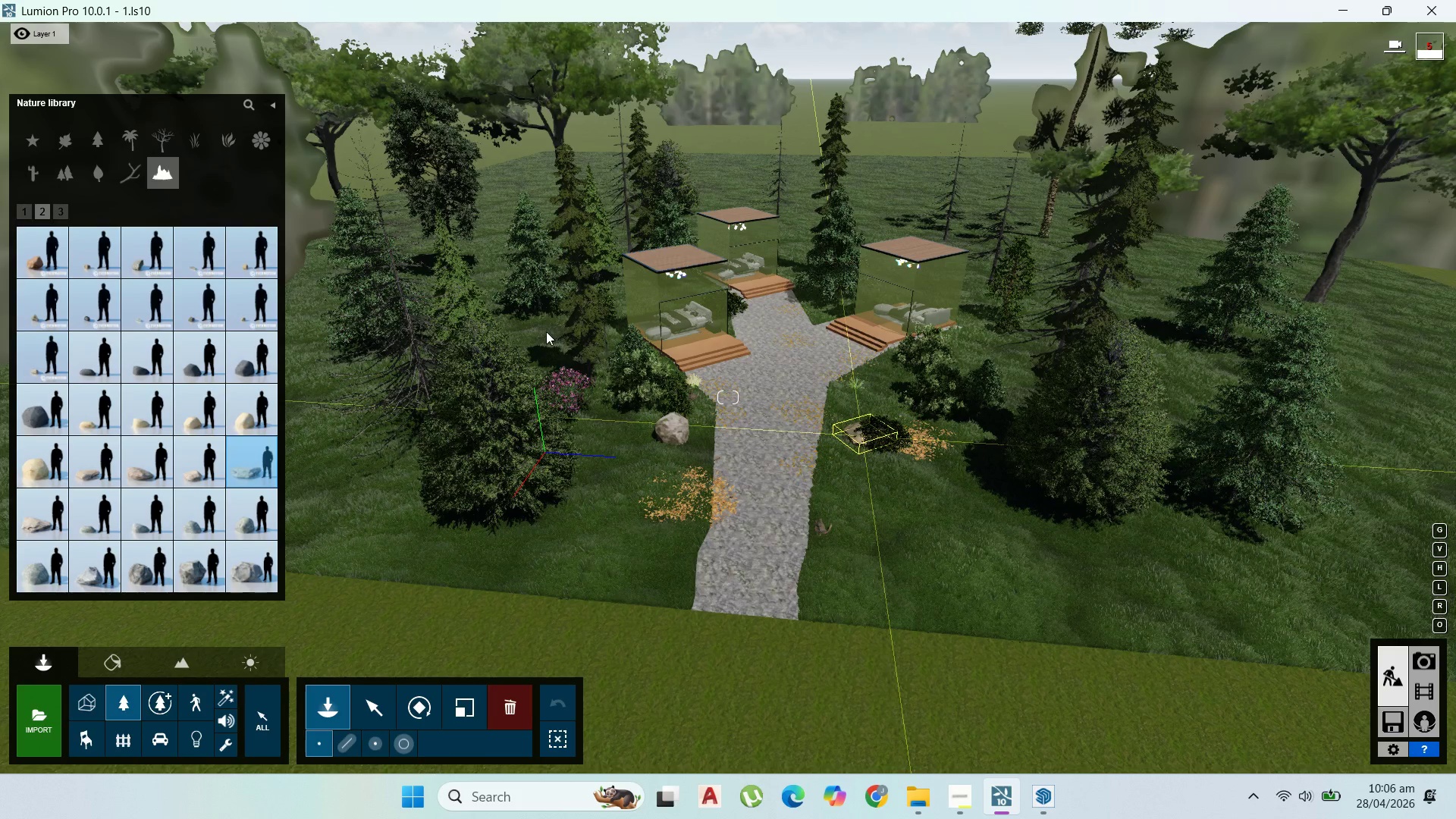 
left_click([525, 331])
 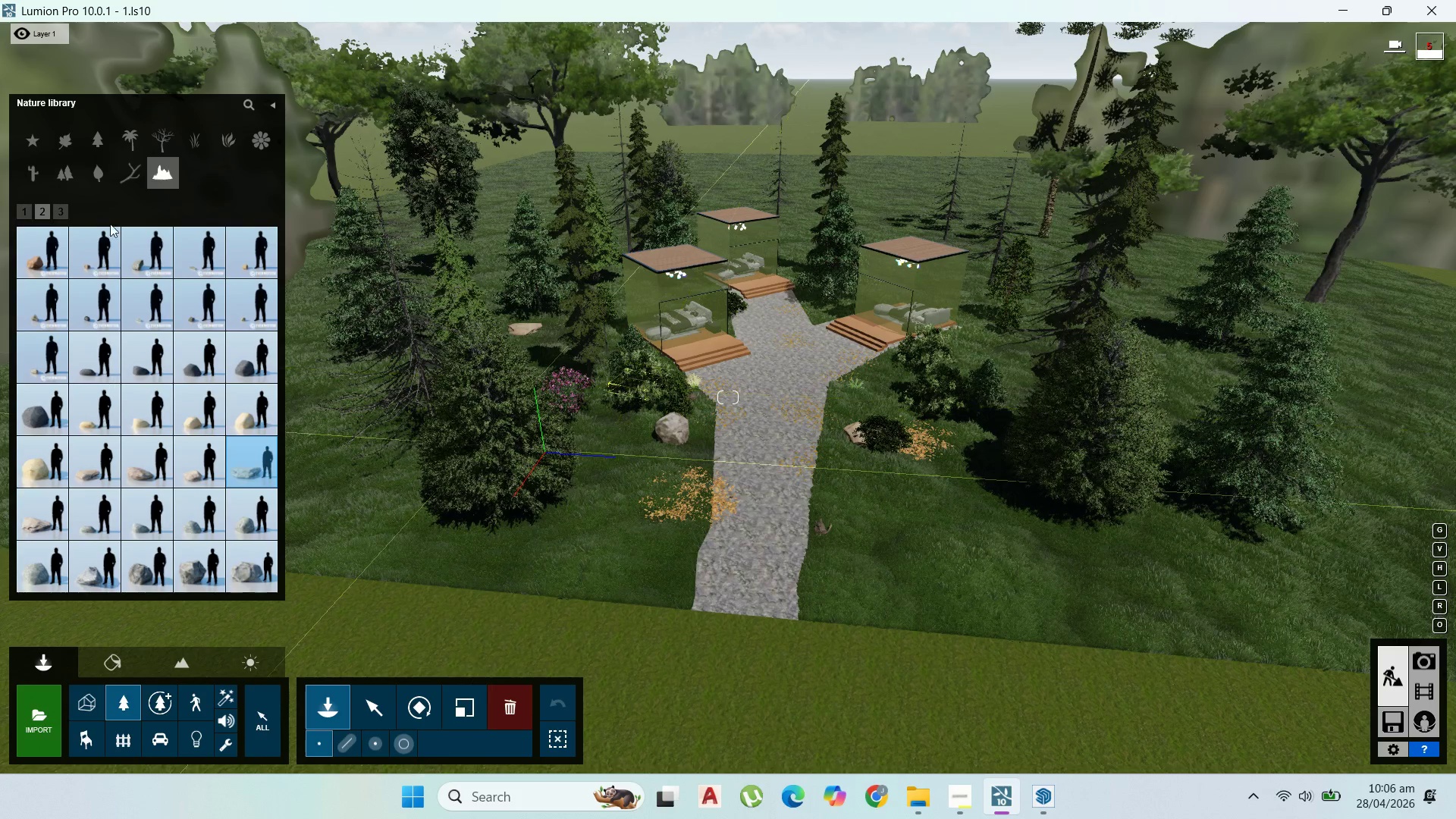 
left_click([67, 168])
 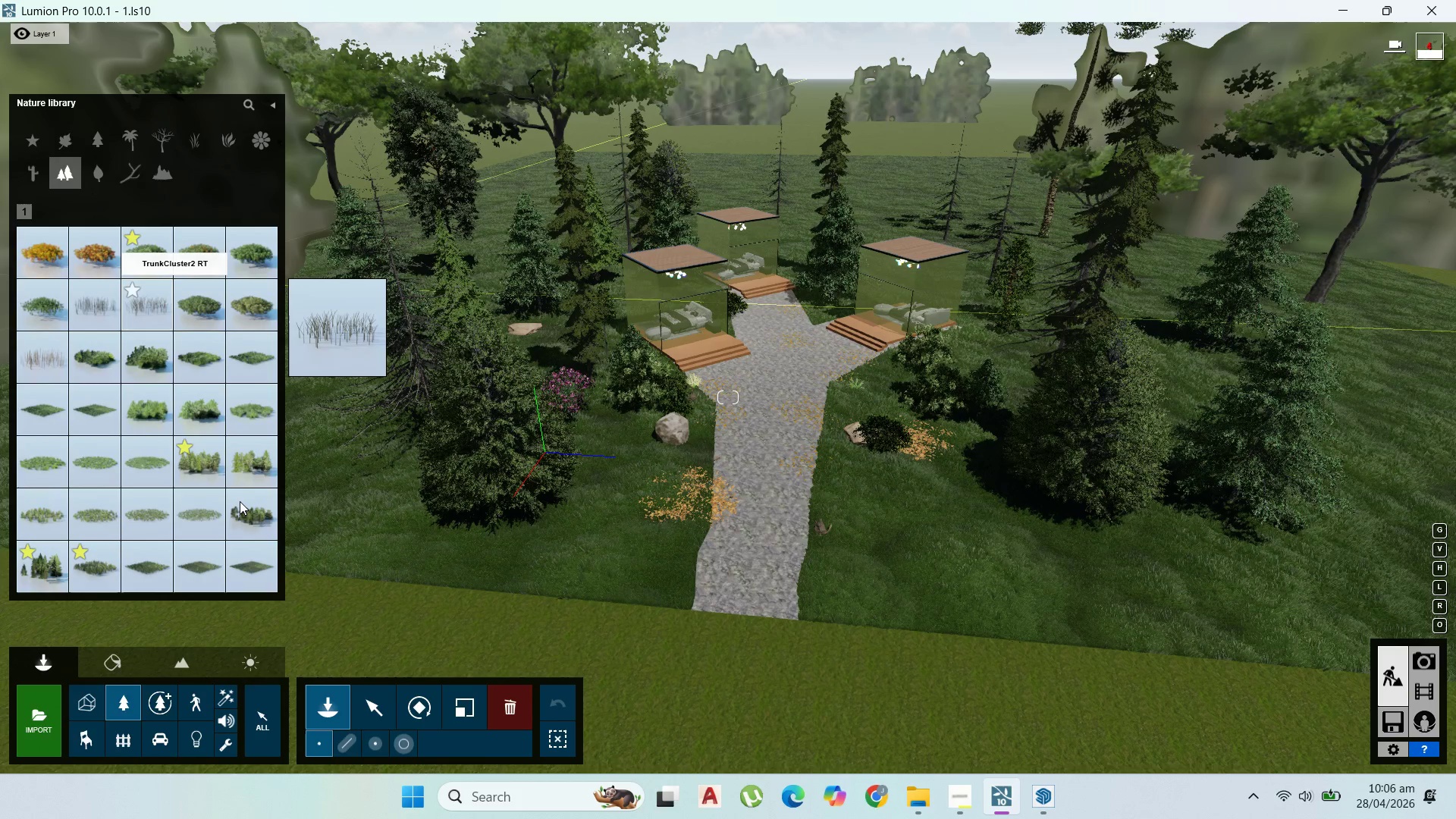 
left_click([243, 511])
 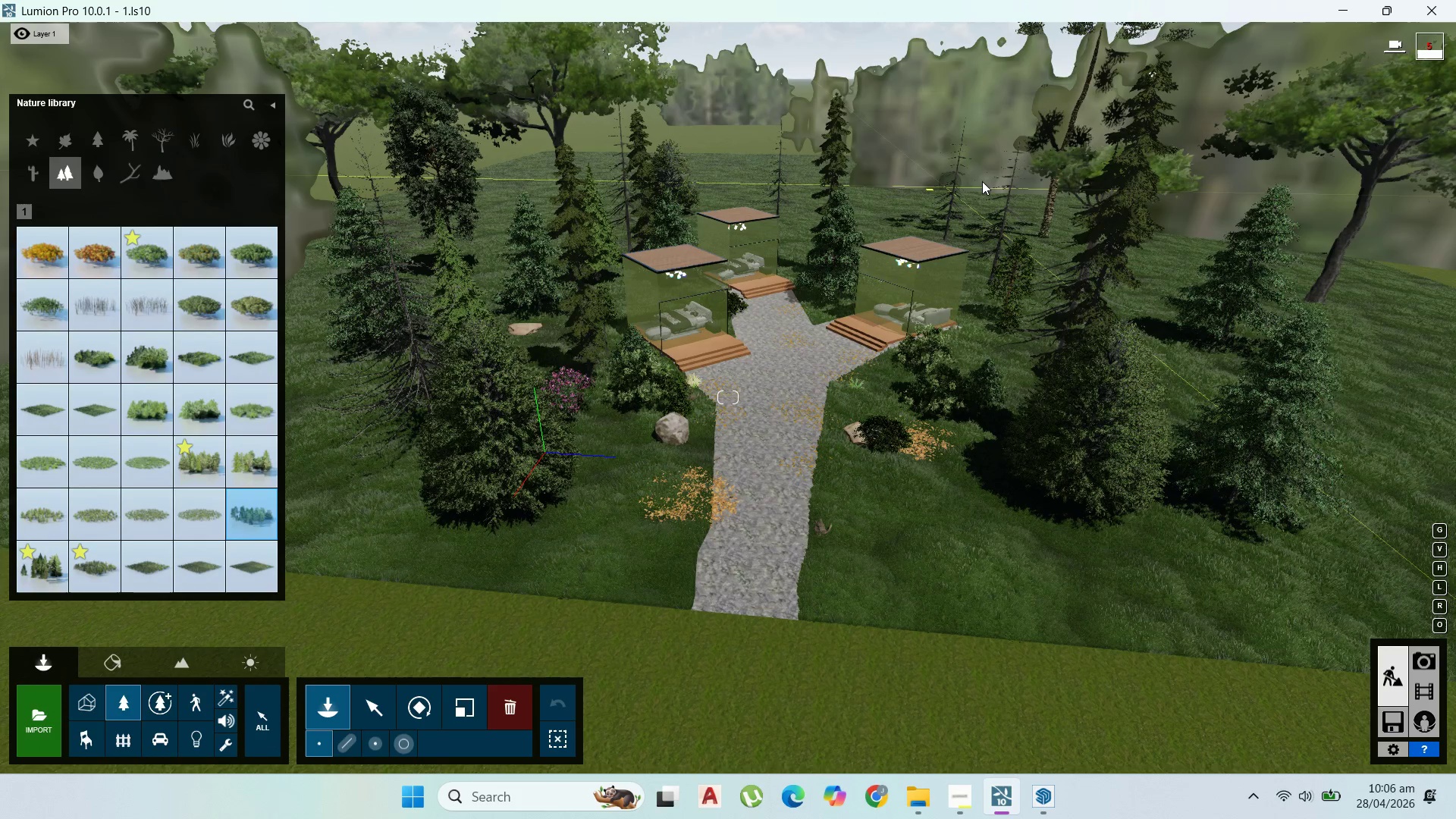 
left_click([982, 181])
 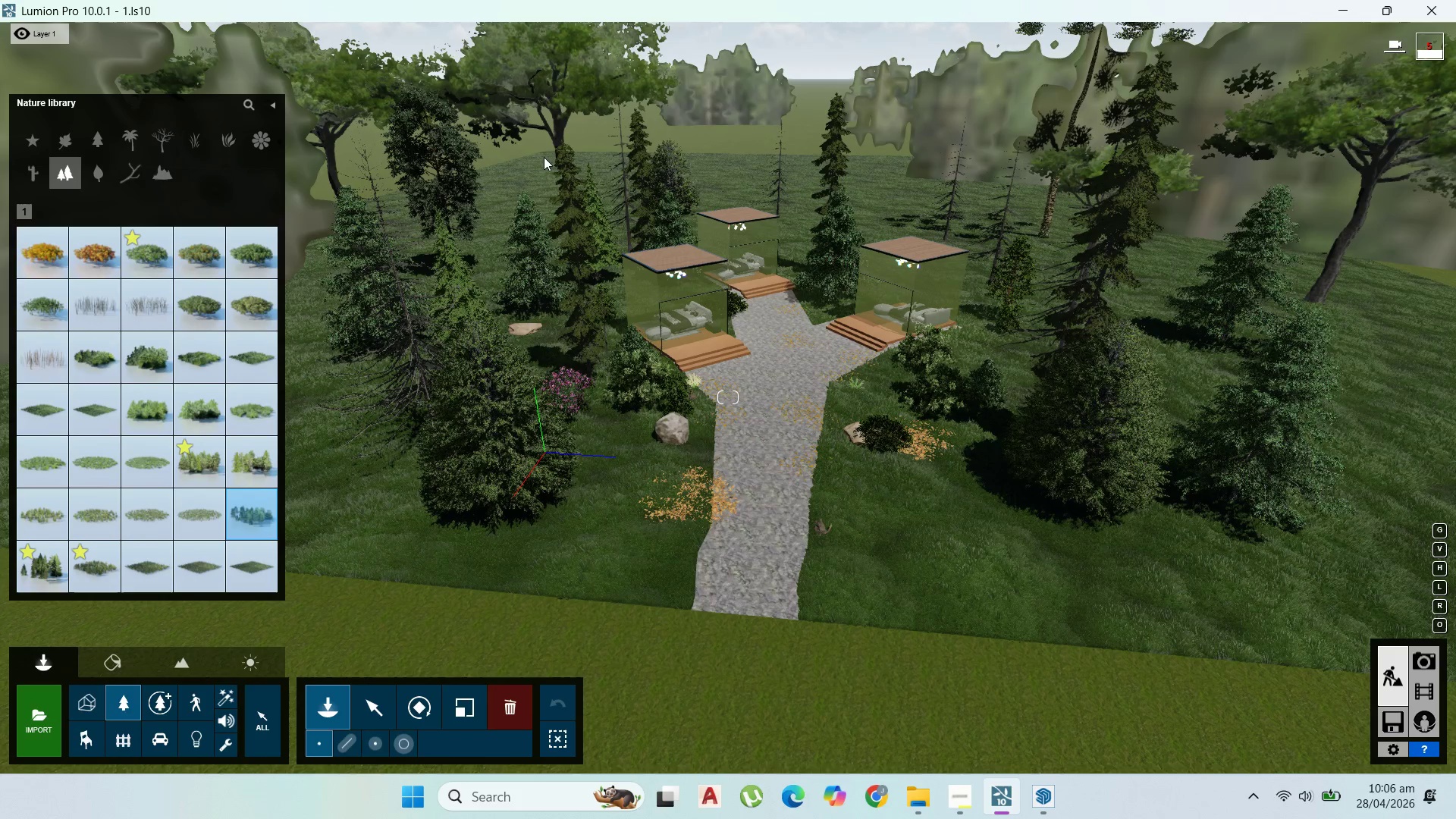 
left_click([541, 157])
 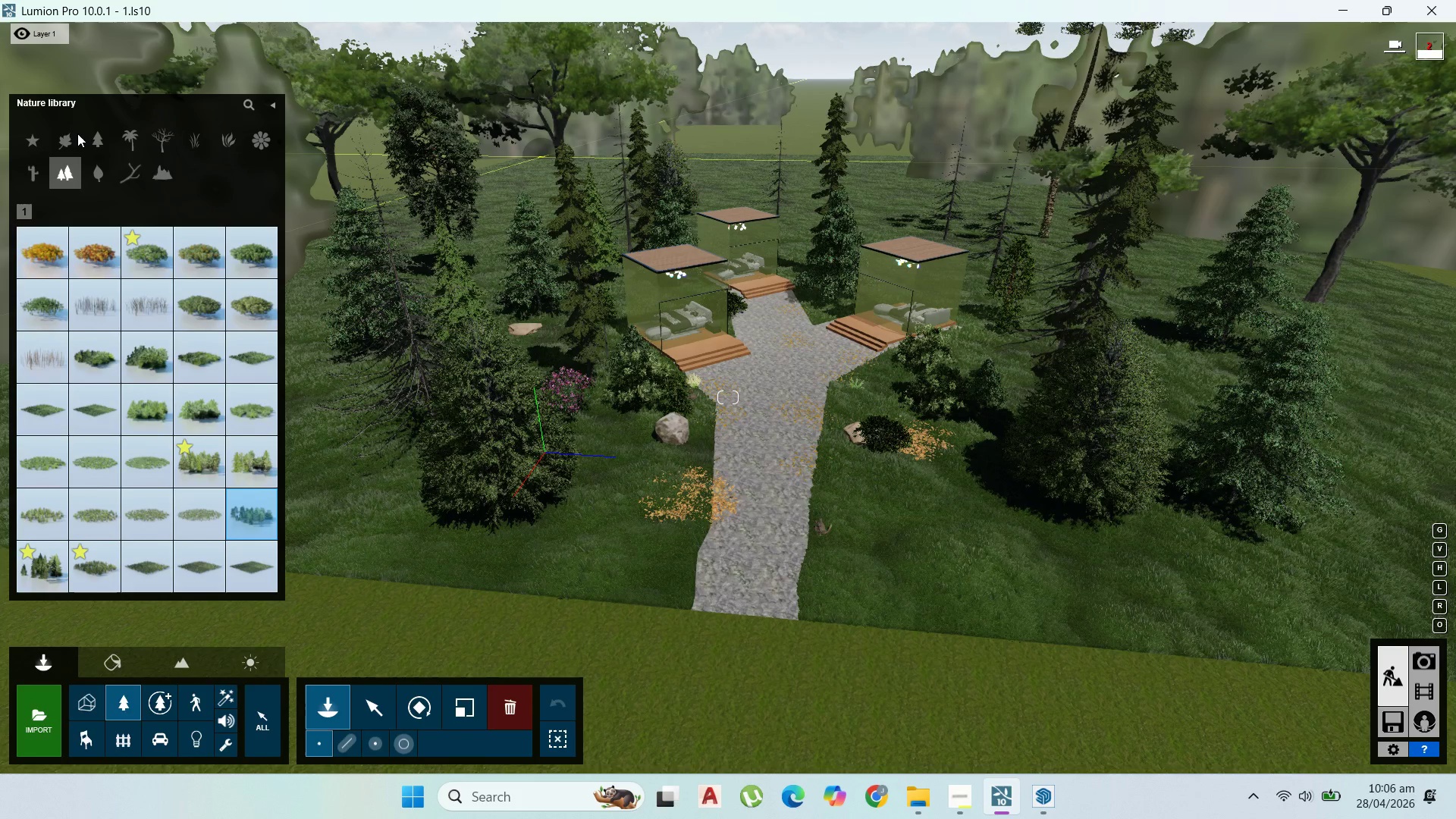 
left_click([96, 142])
 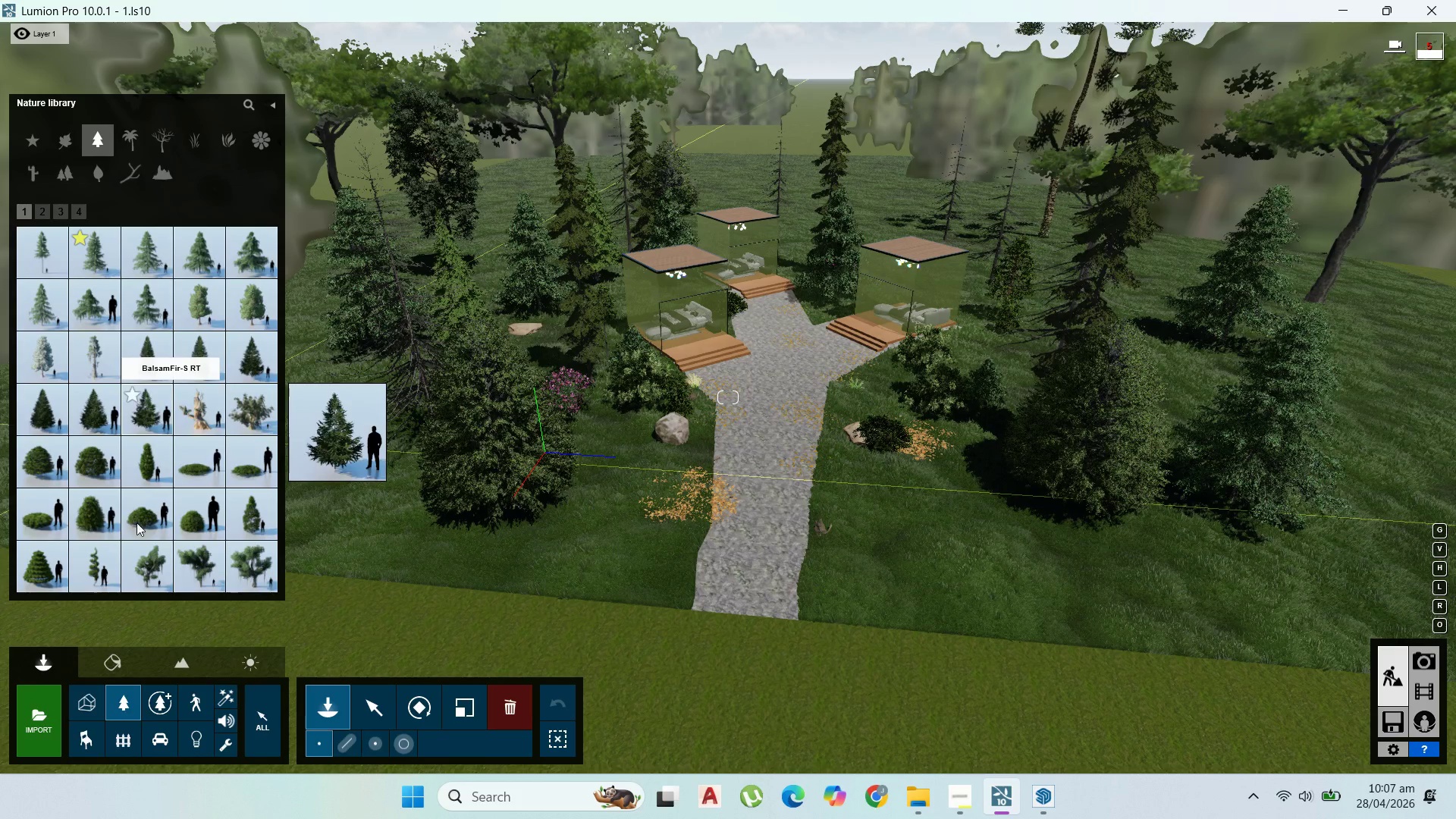 
wait(6.33)
 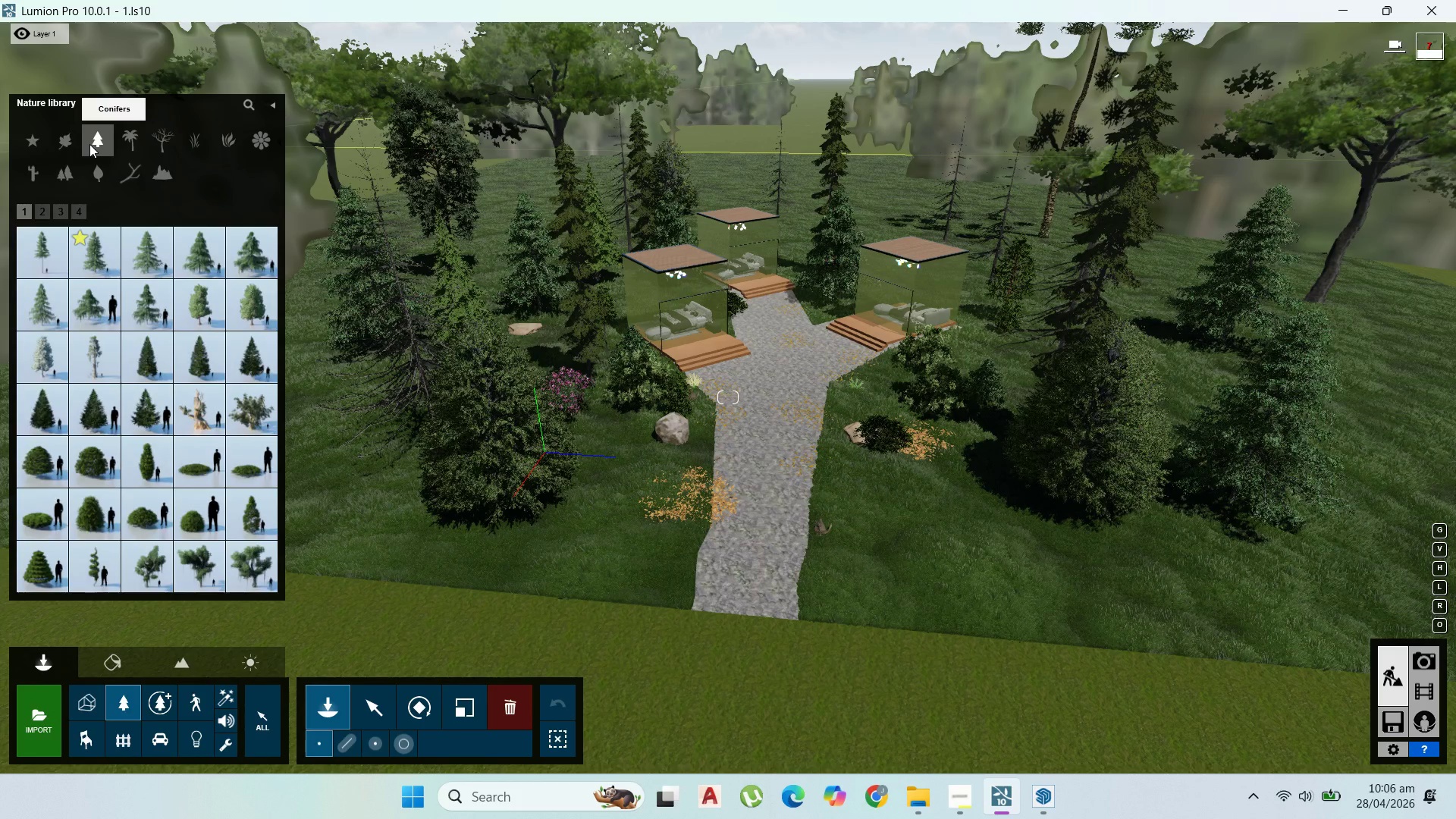 
left_click([48, 208])
 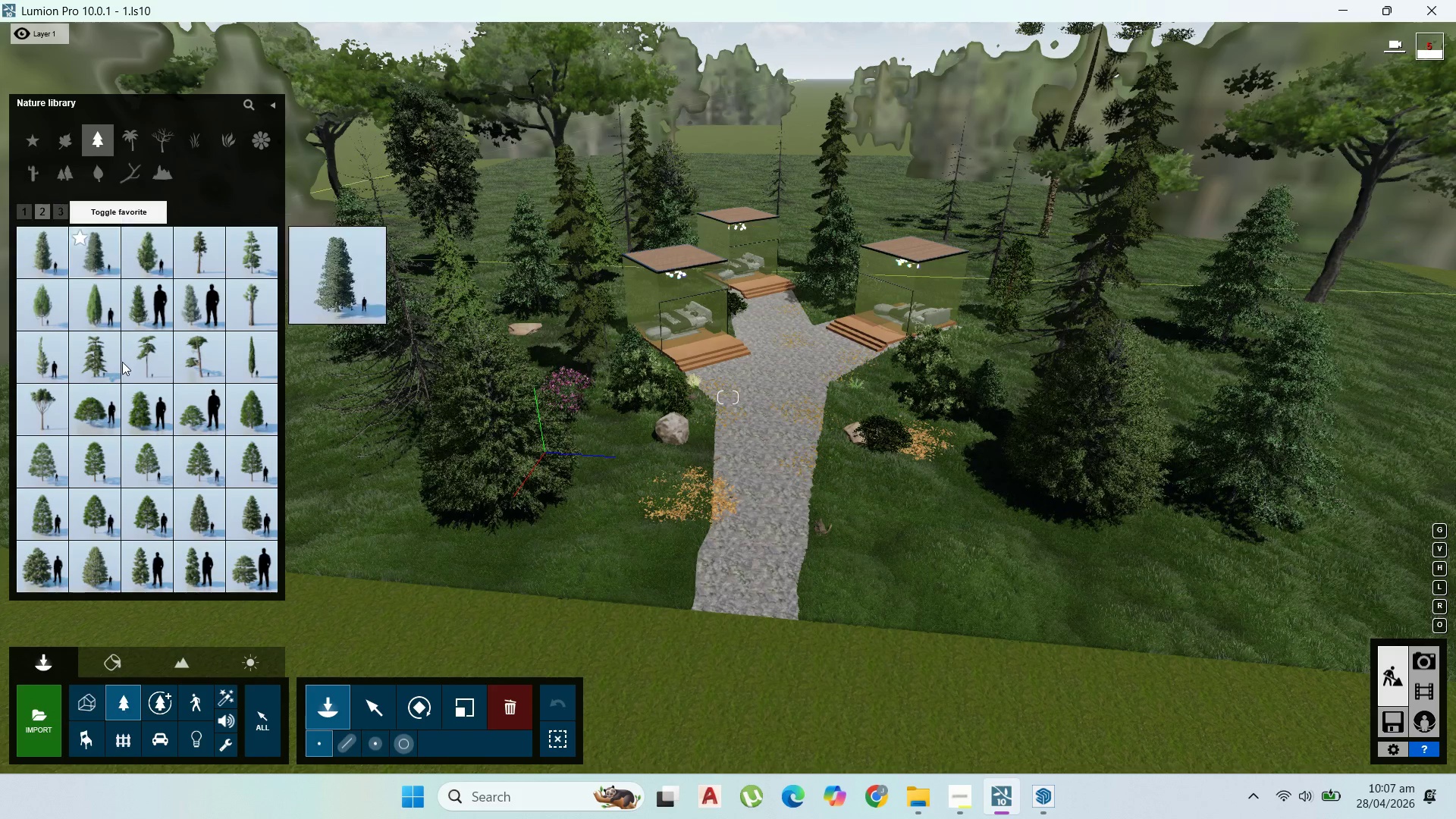 
mouse_move([209, 419])
 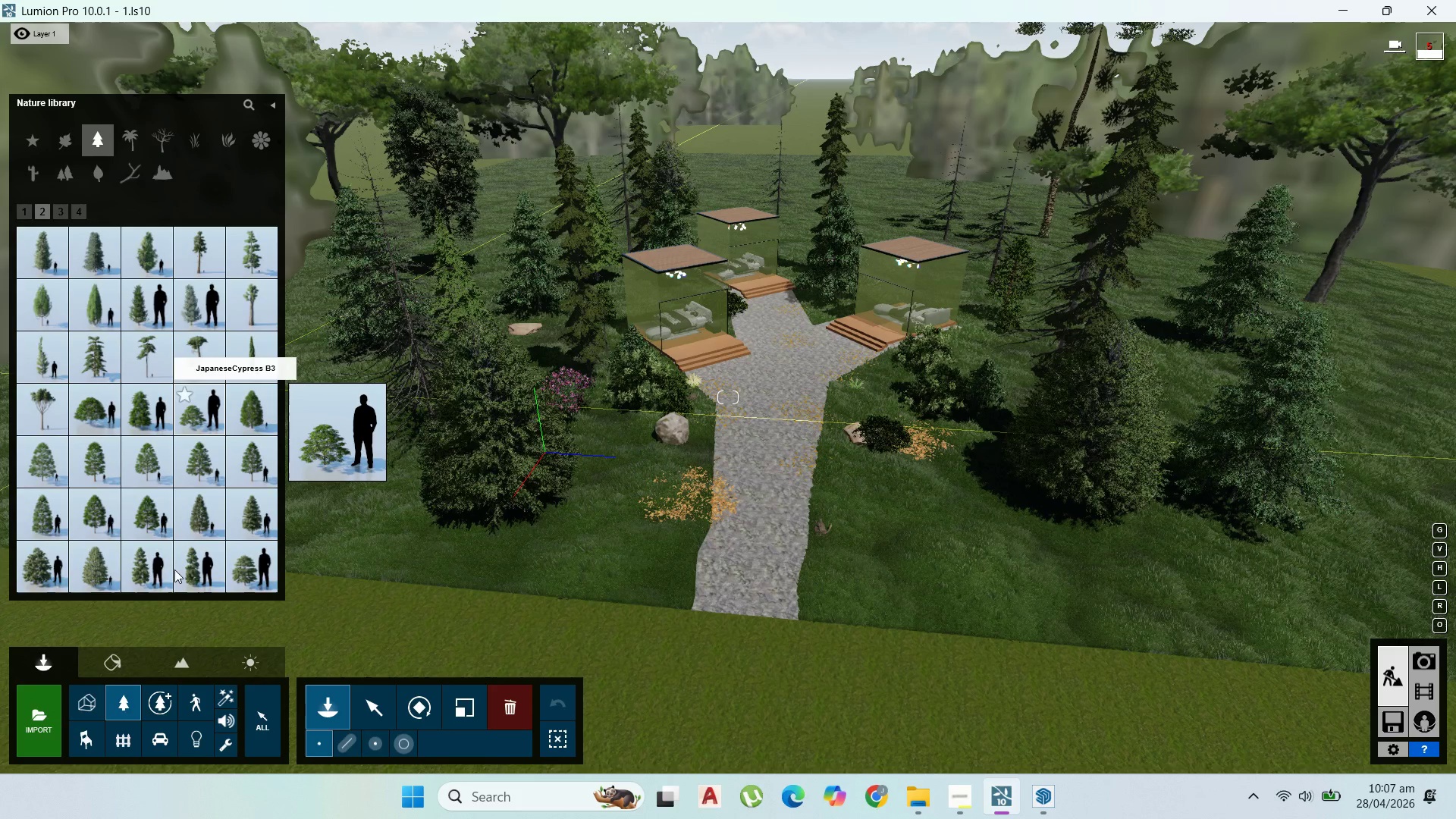 
left_click_drag(start_coordinate=[165, 571], to_coordinate=[171, 568])
 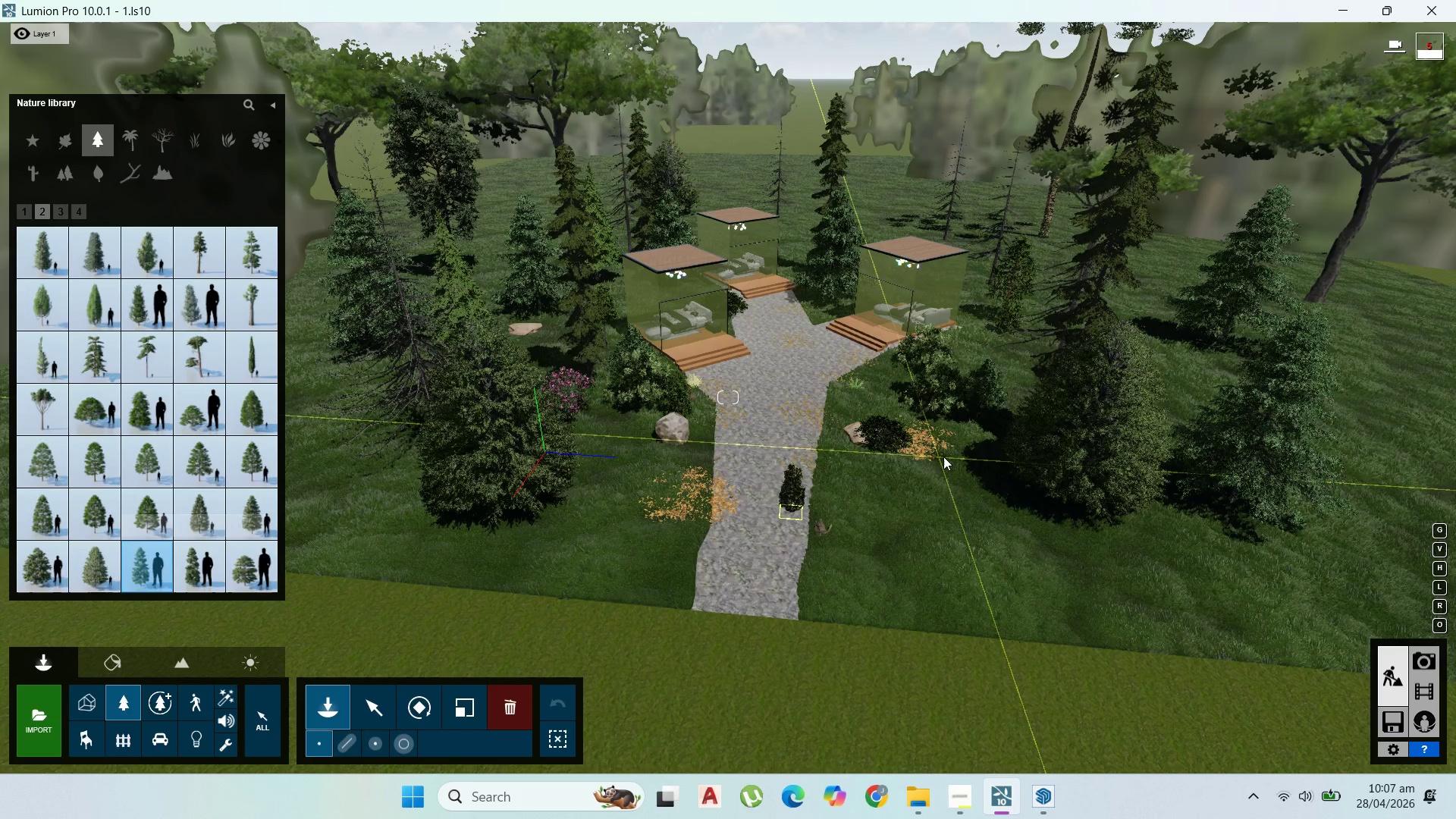 
left_click([945, 457])
 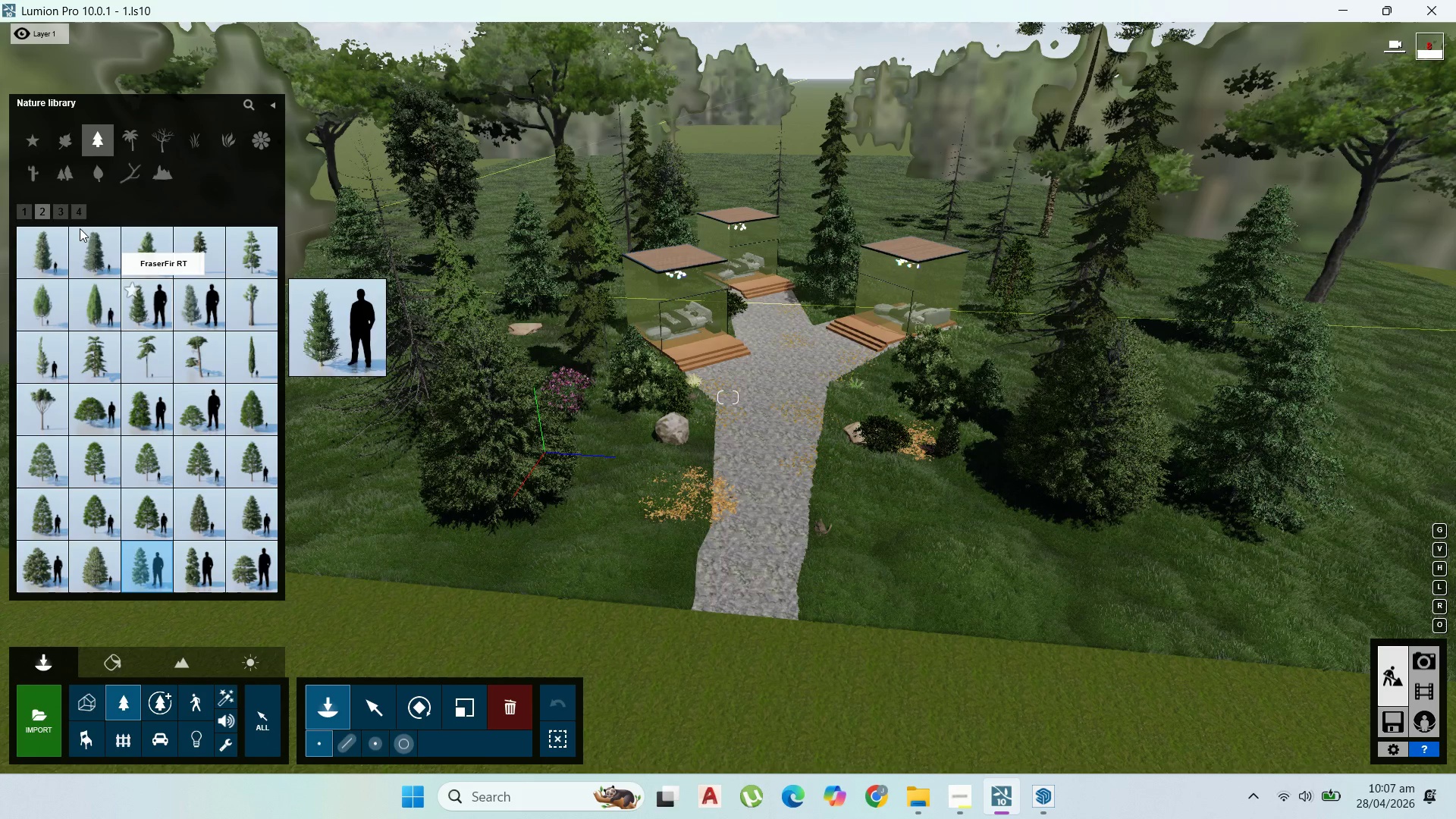 
left_click([68, 215])
 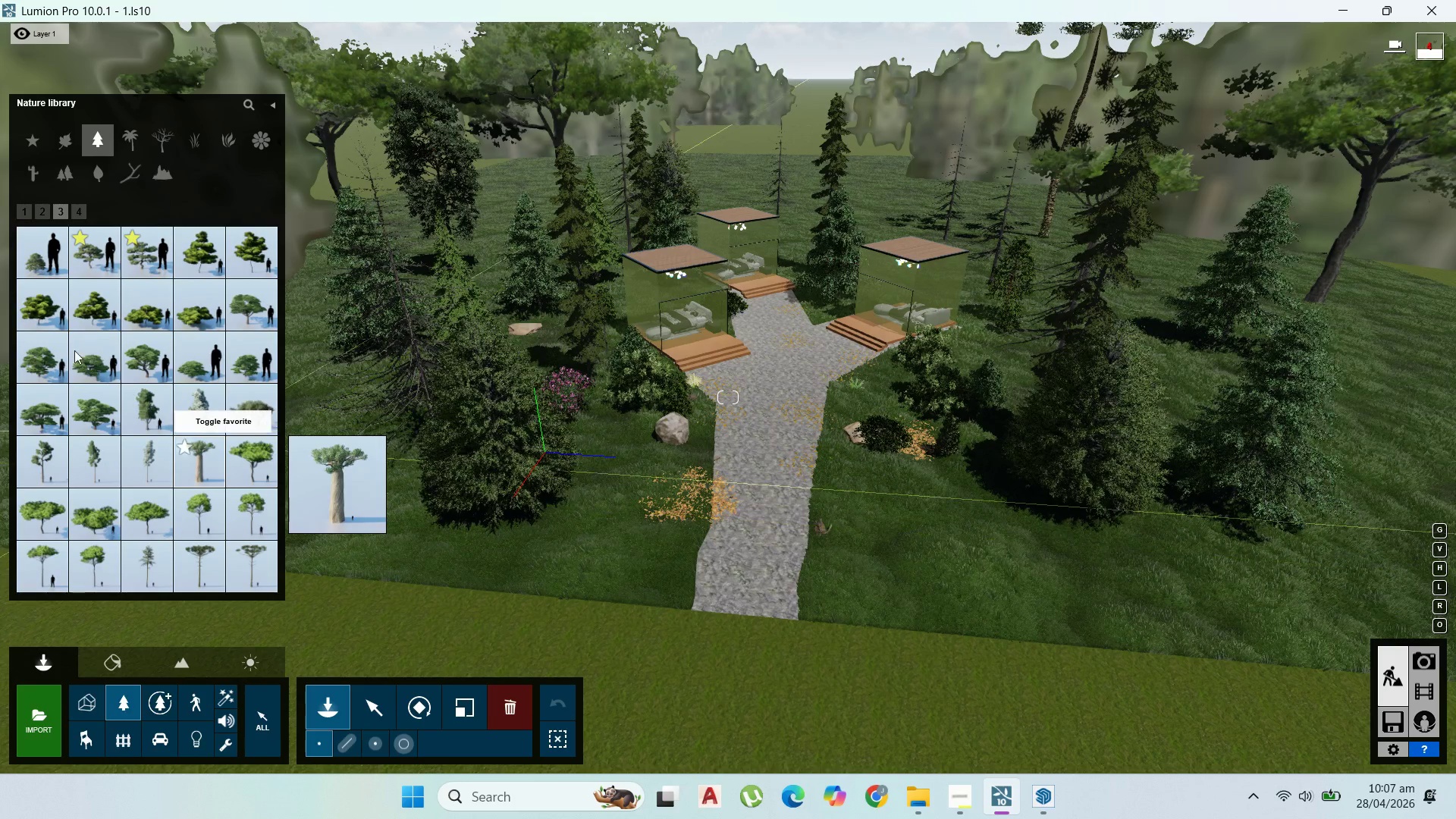 
wait(7.67)
 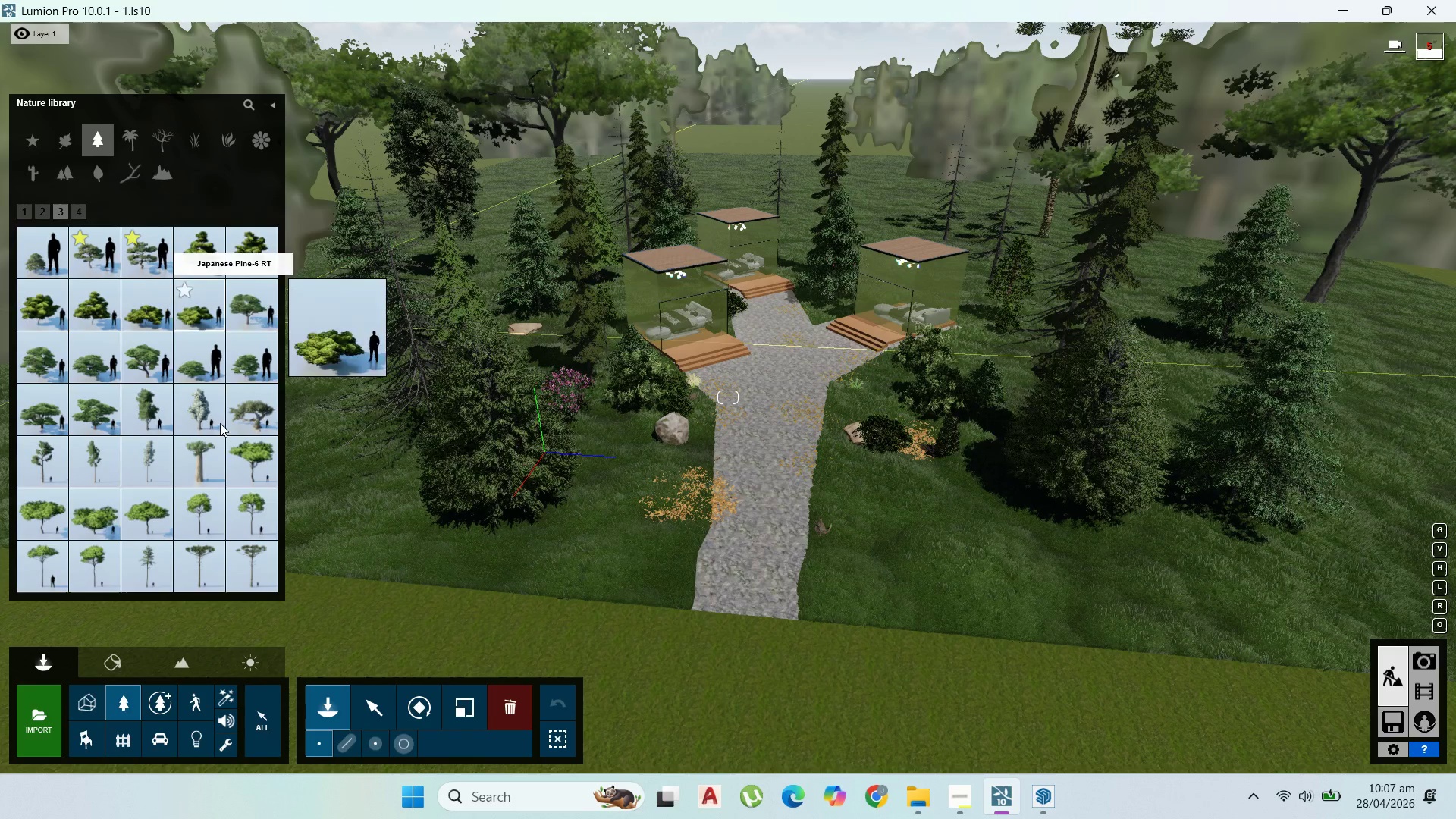 
left_click([140, 363])
 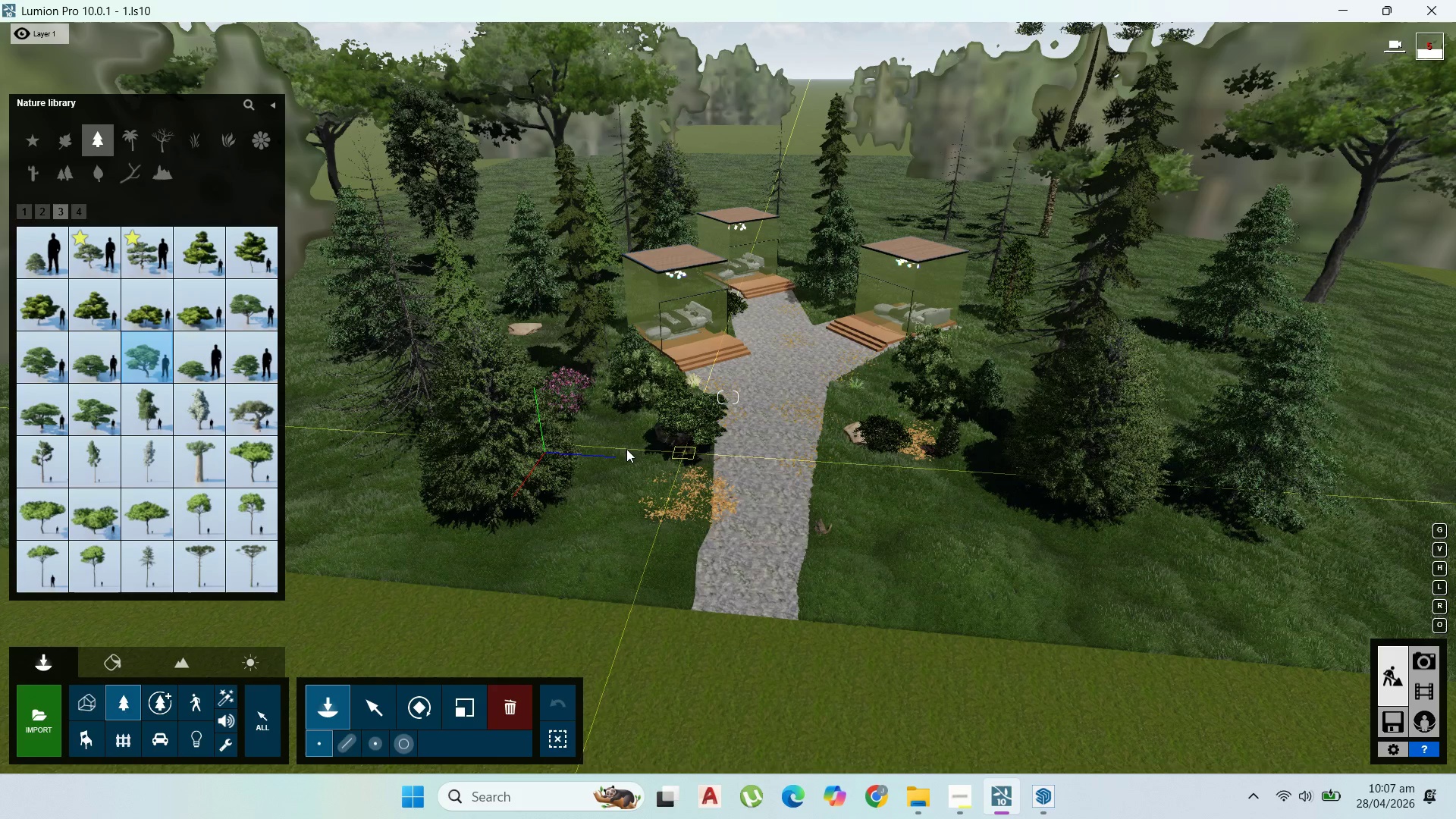 
left_click([617, 446])
 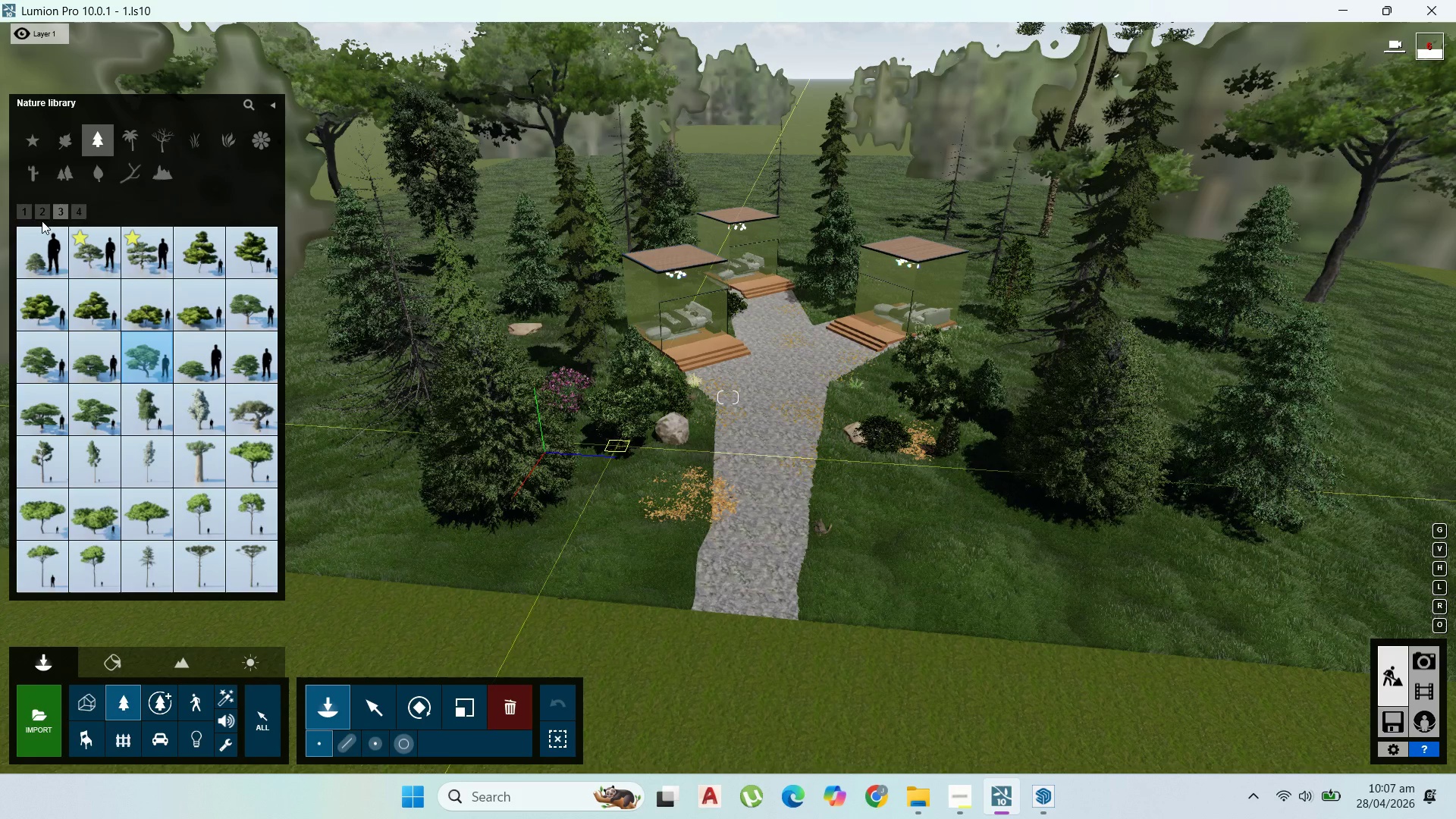 
left_click([42, 217])
 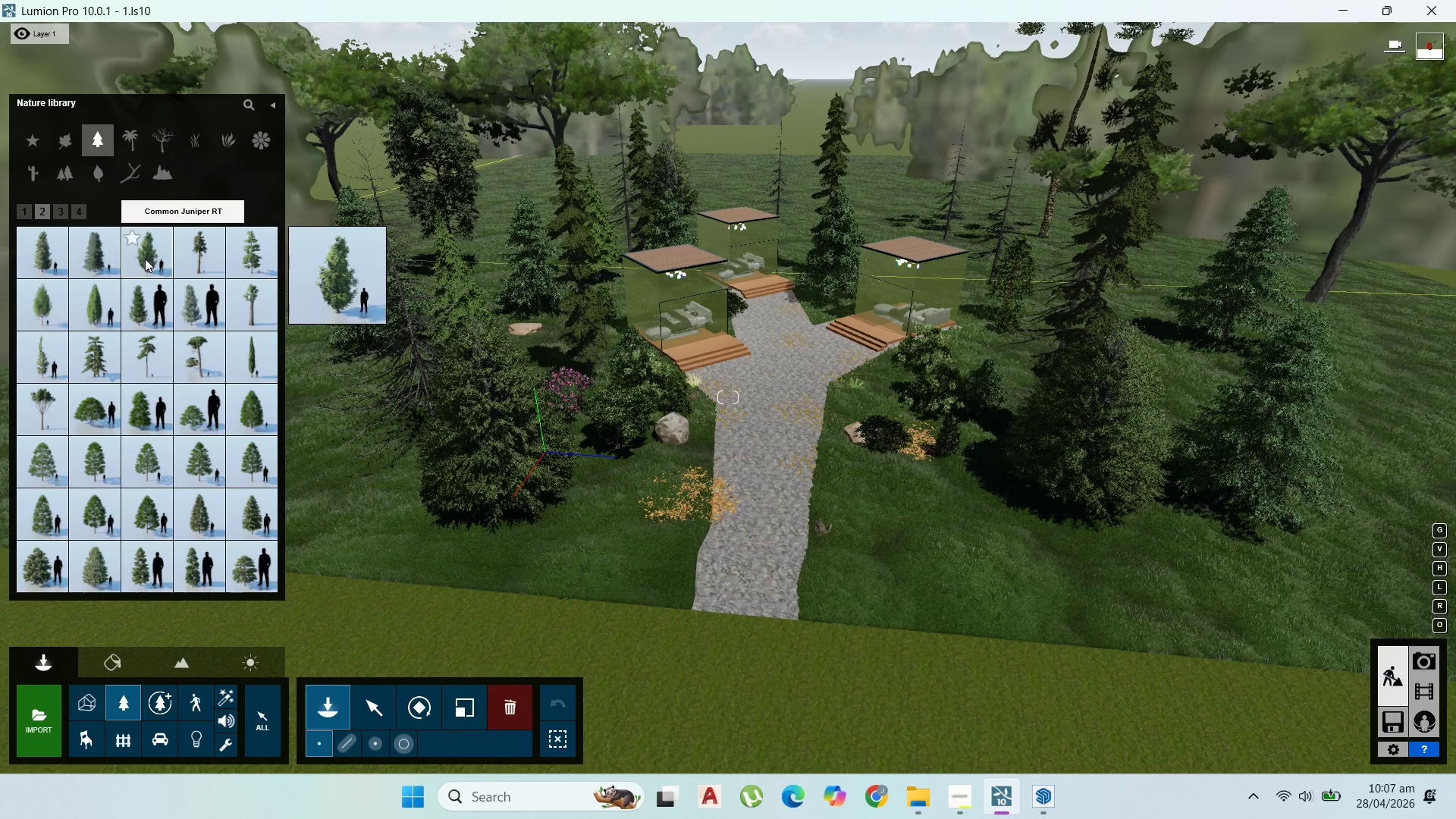 
wait(9.45)
 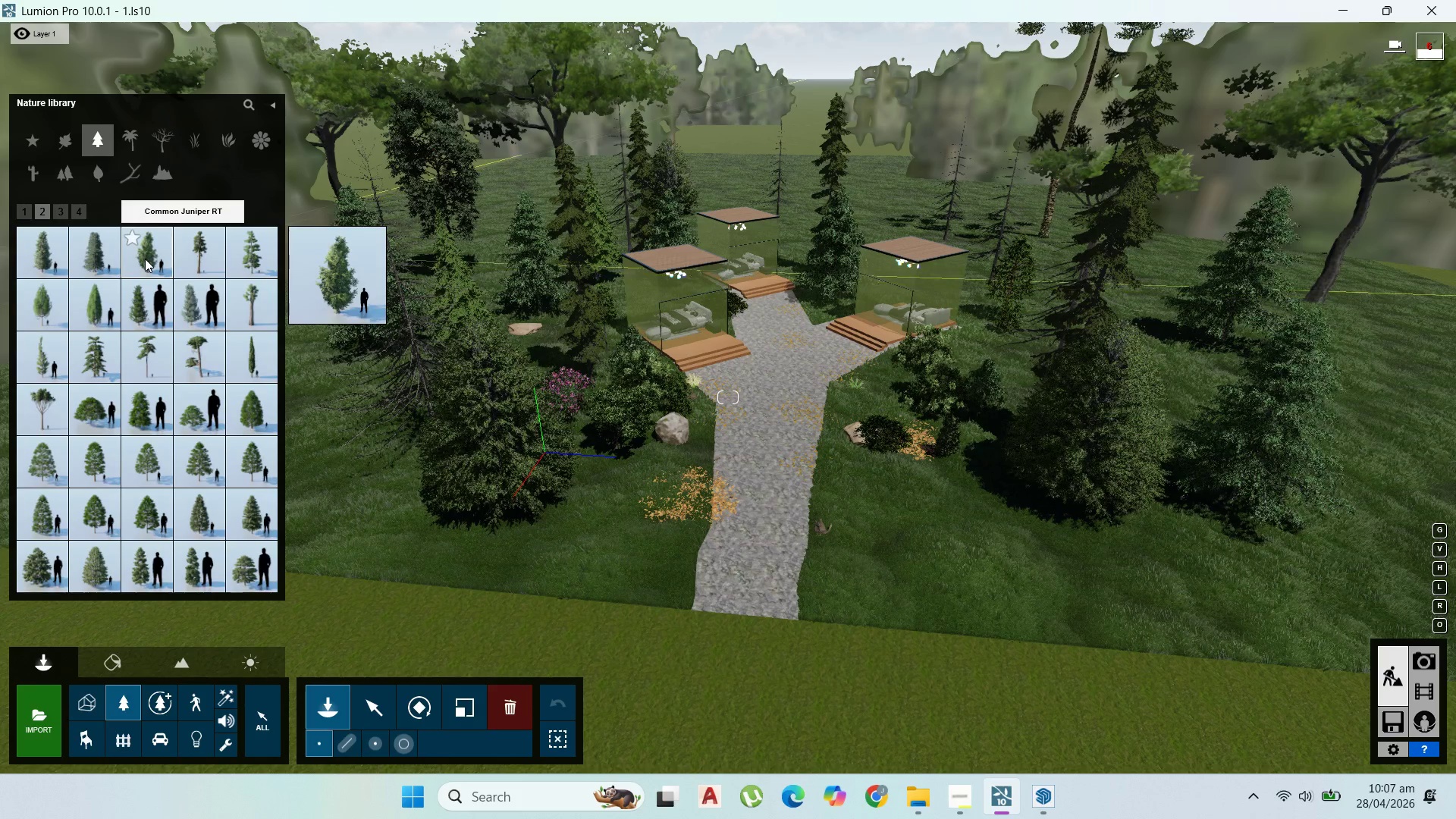 
left_click([255, 422])
 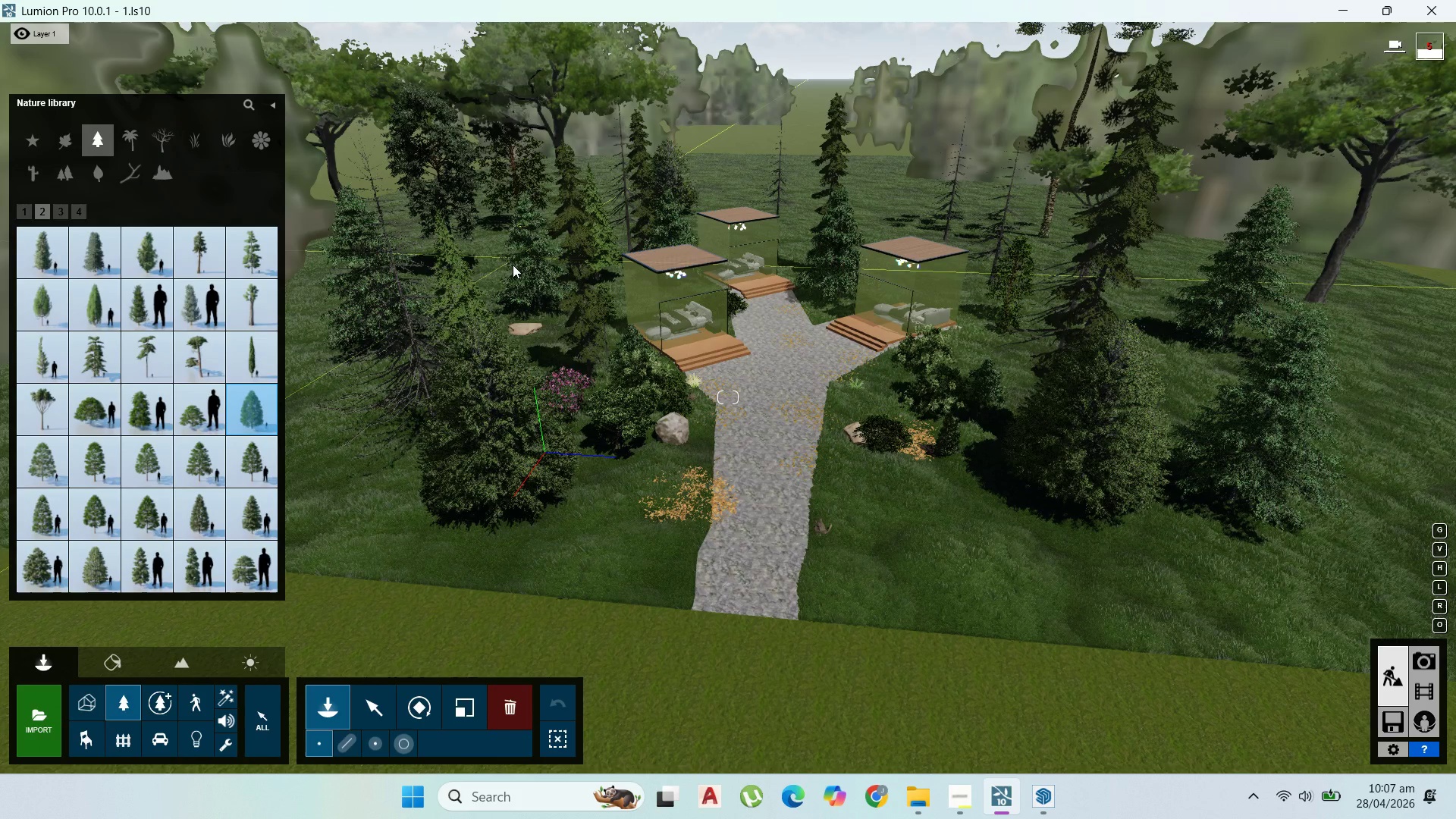 
left_click([513, 265])
 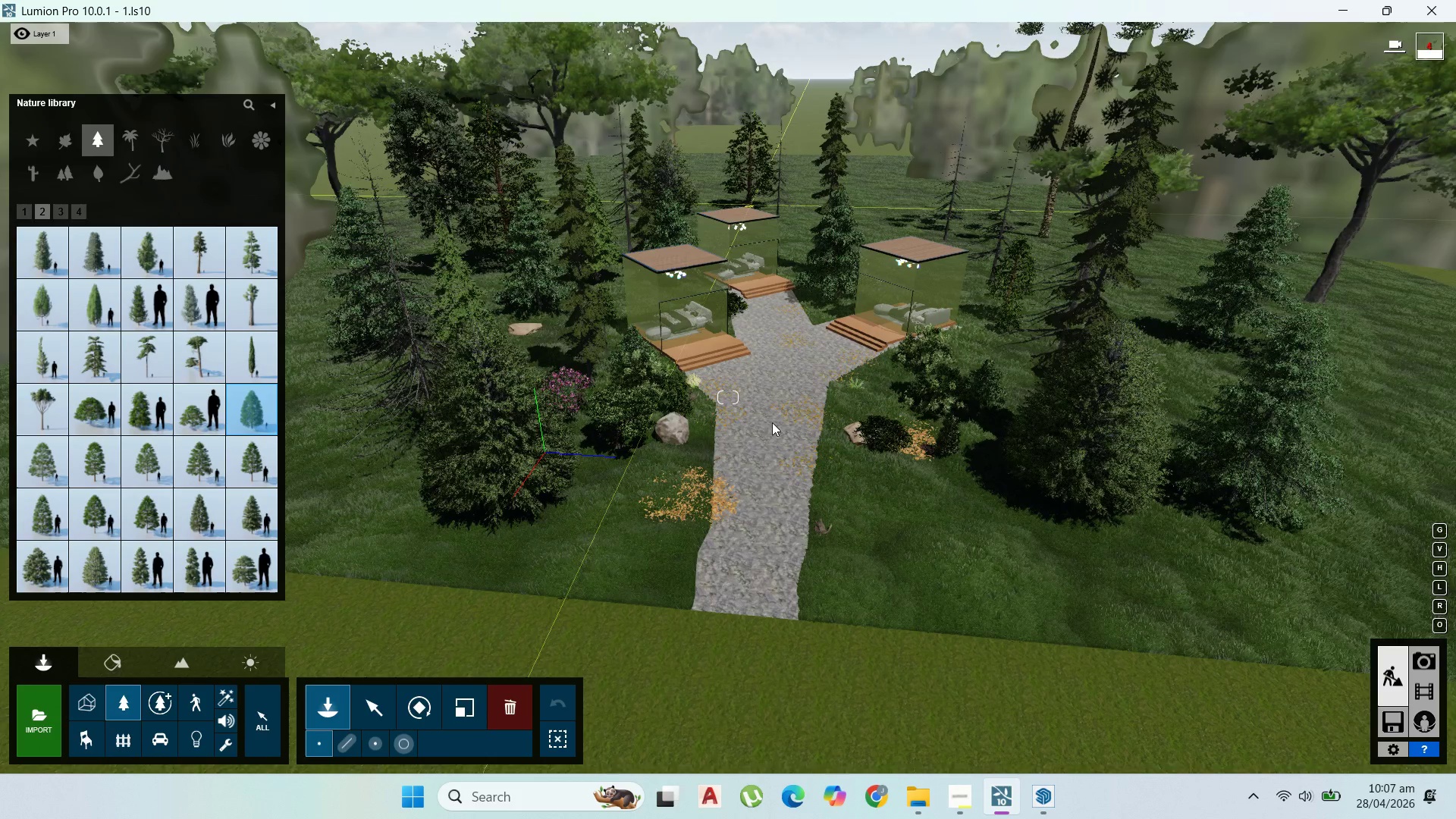 
scroll: coordinate [777, 281], scroll_direction: down, amount: 24.0
 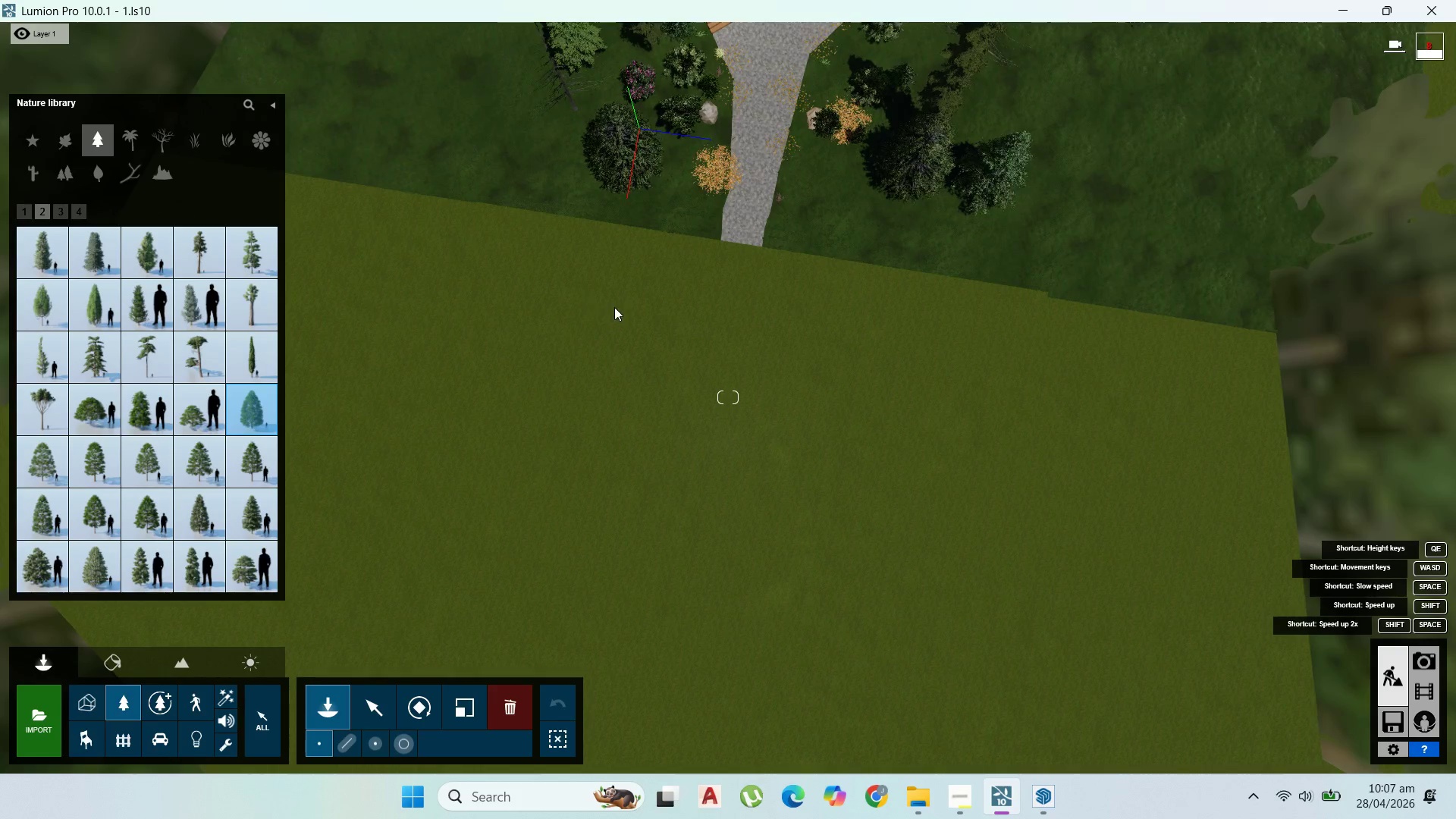 
left_click([620, 321])
 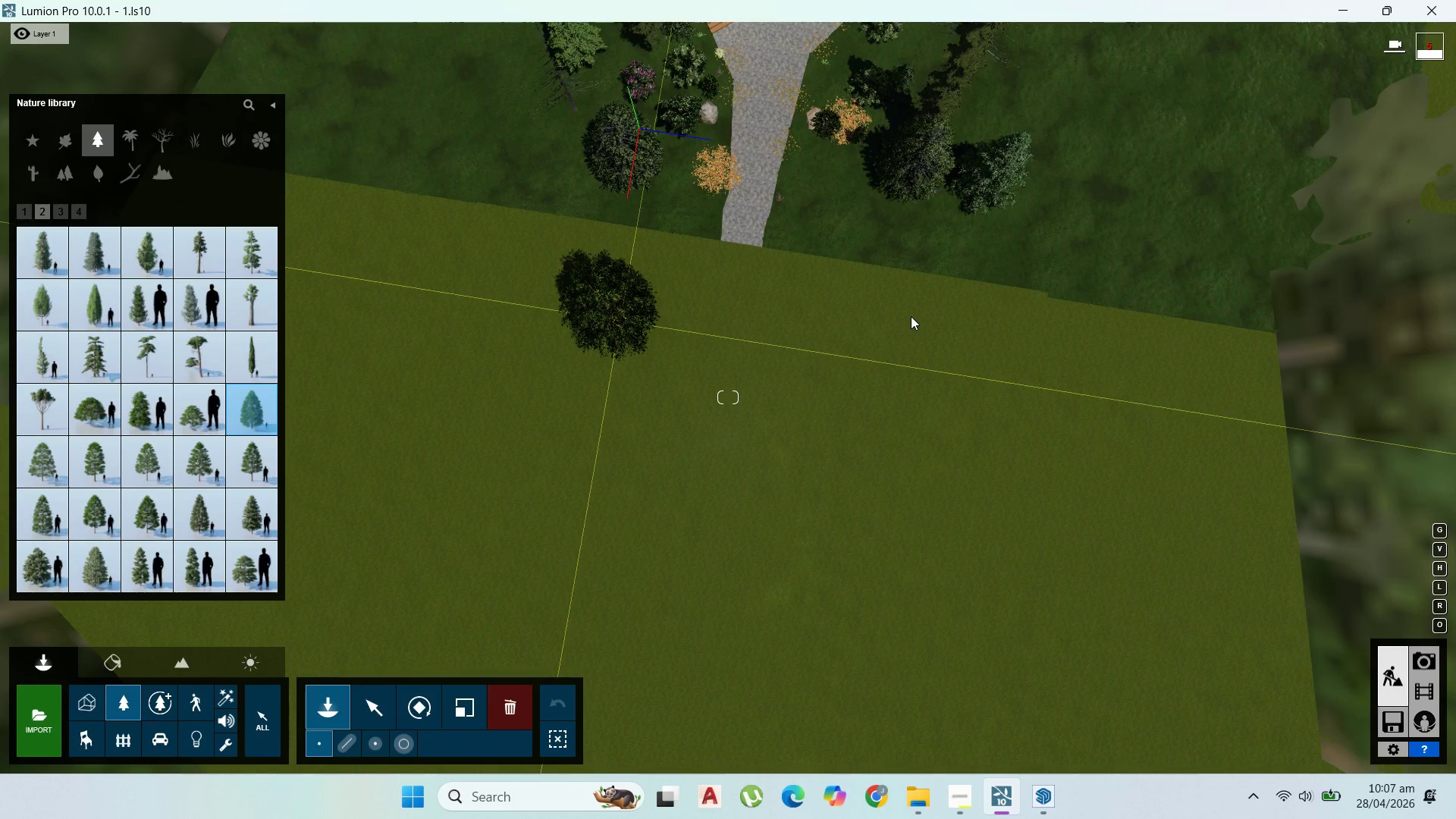 
left_click([911, 316])
 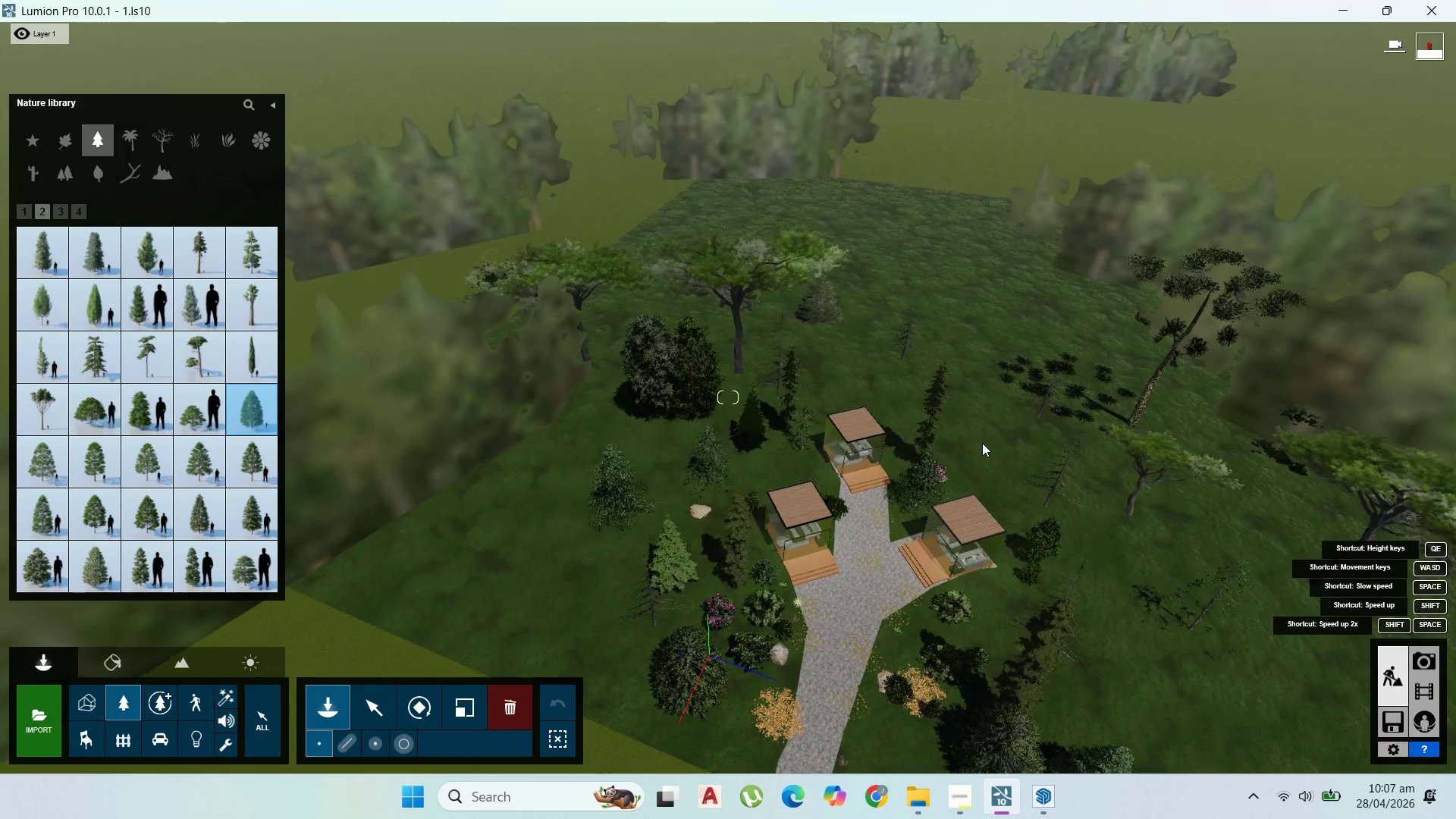 
left_click([982, 443])
 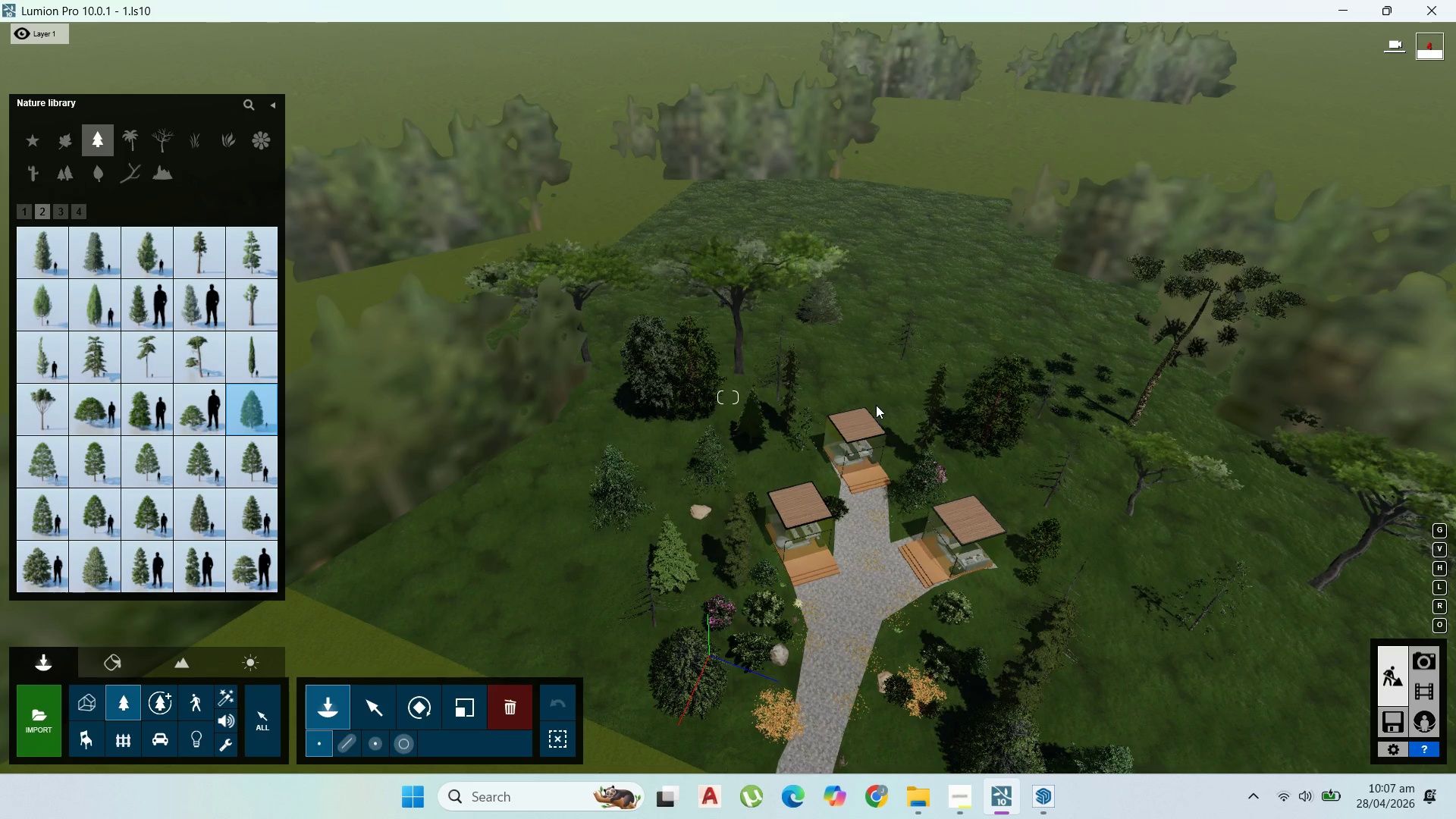 
left_click([876, 405])
 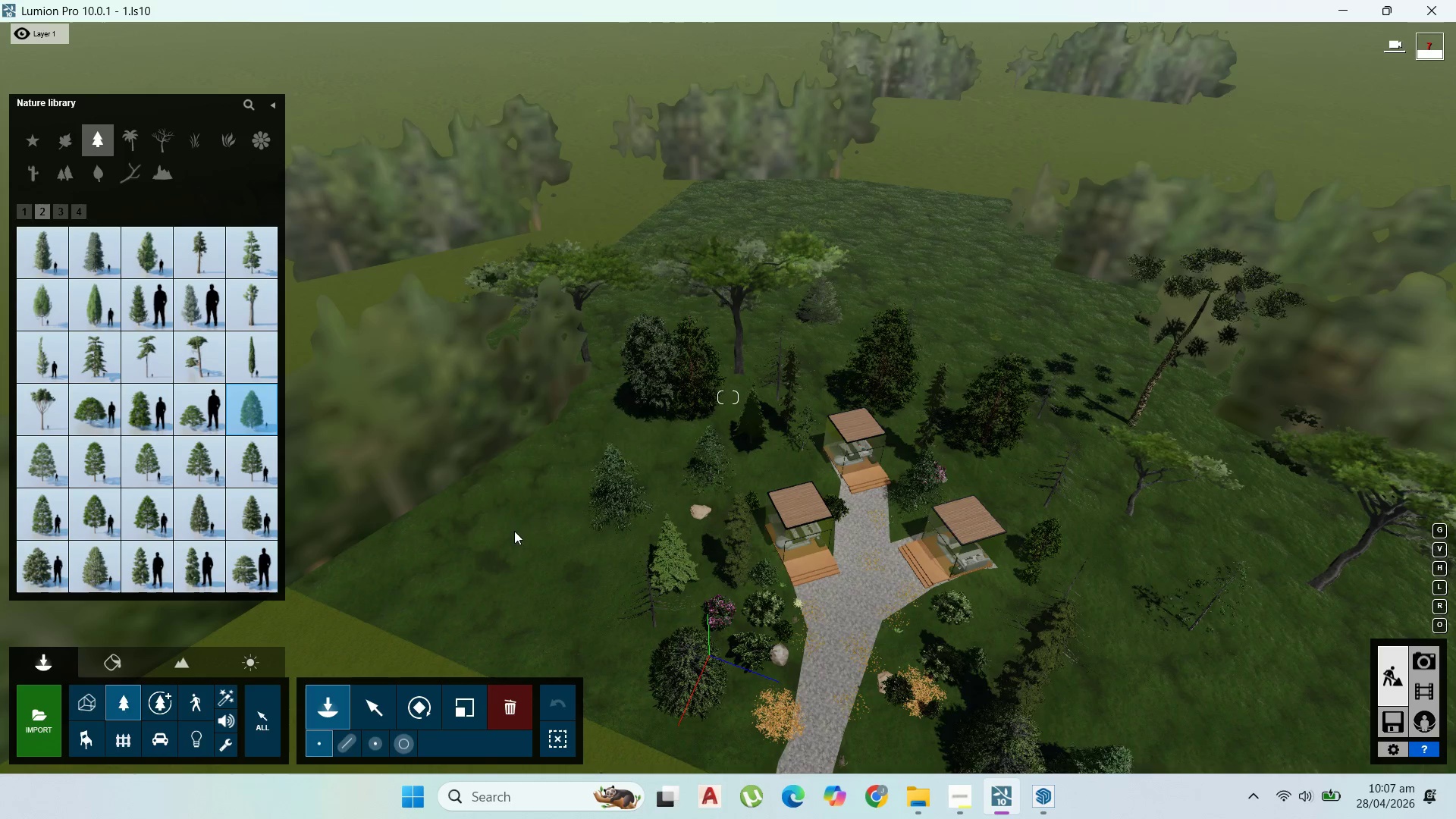 
left_click([514, 531])
 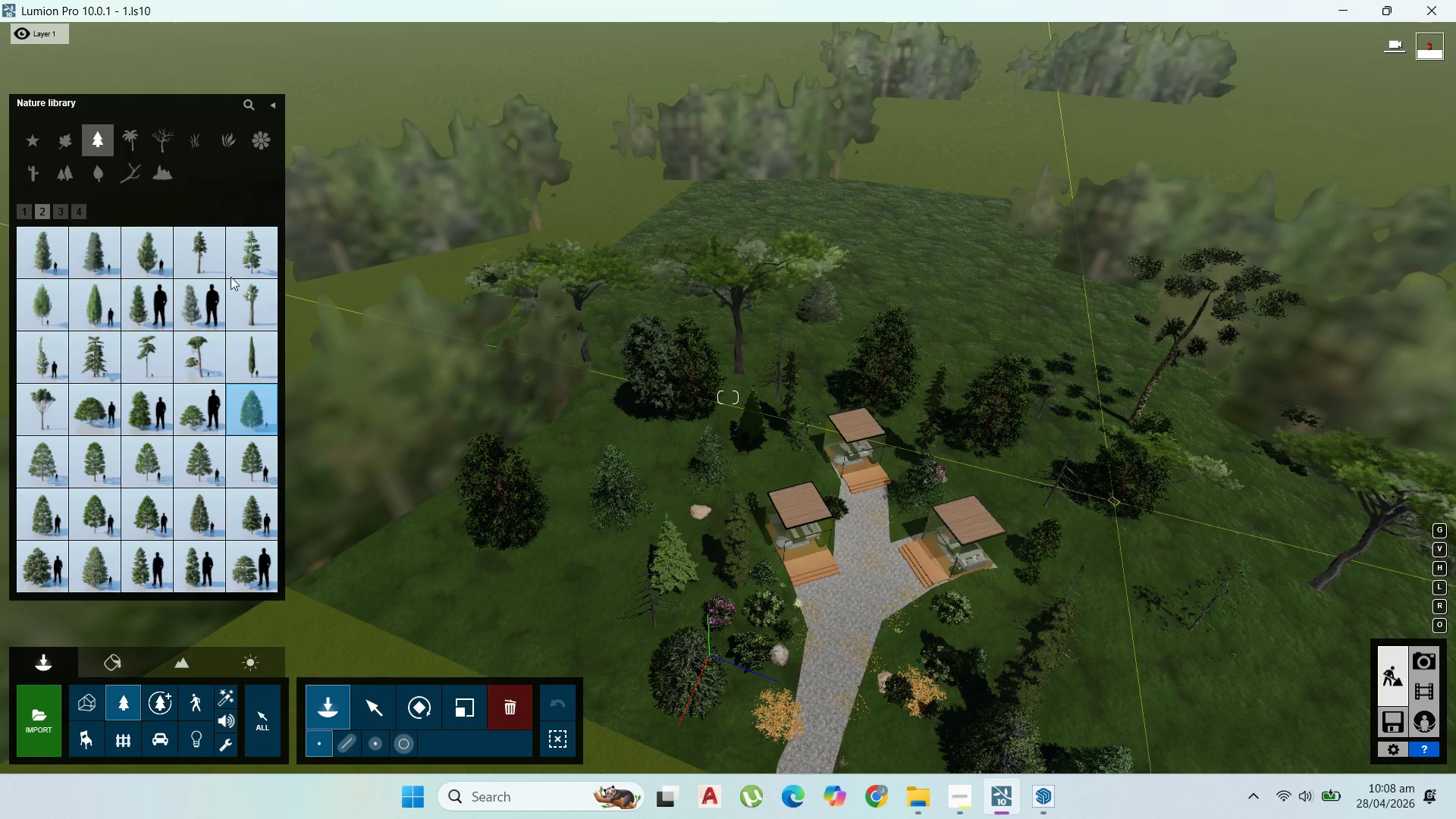 
left_click([256, 256])
 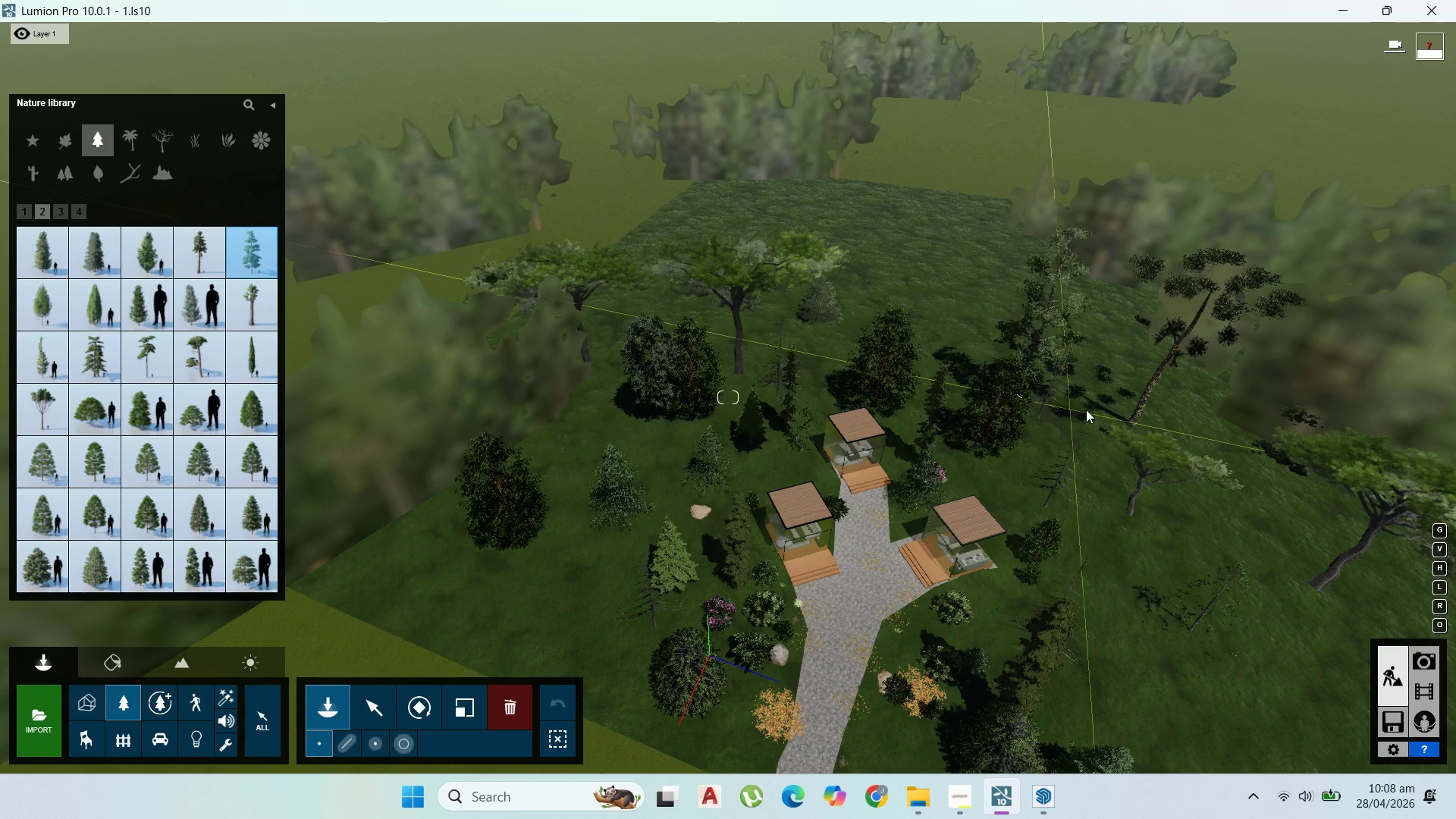 
left_click([1086, 410])
 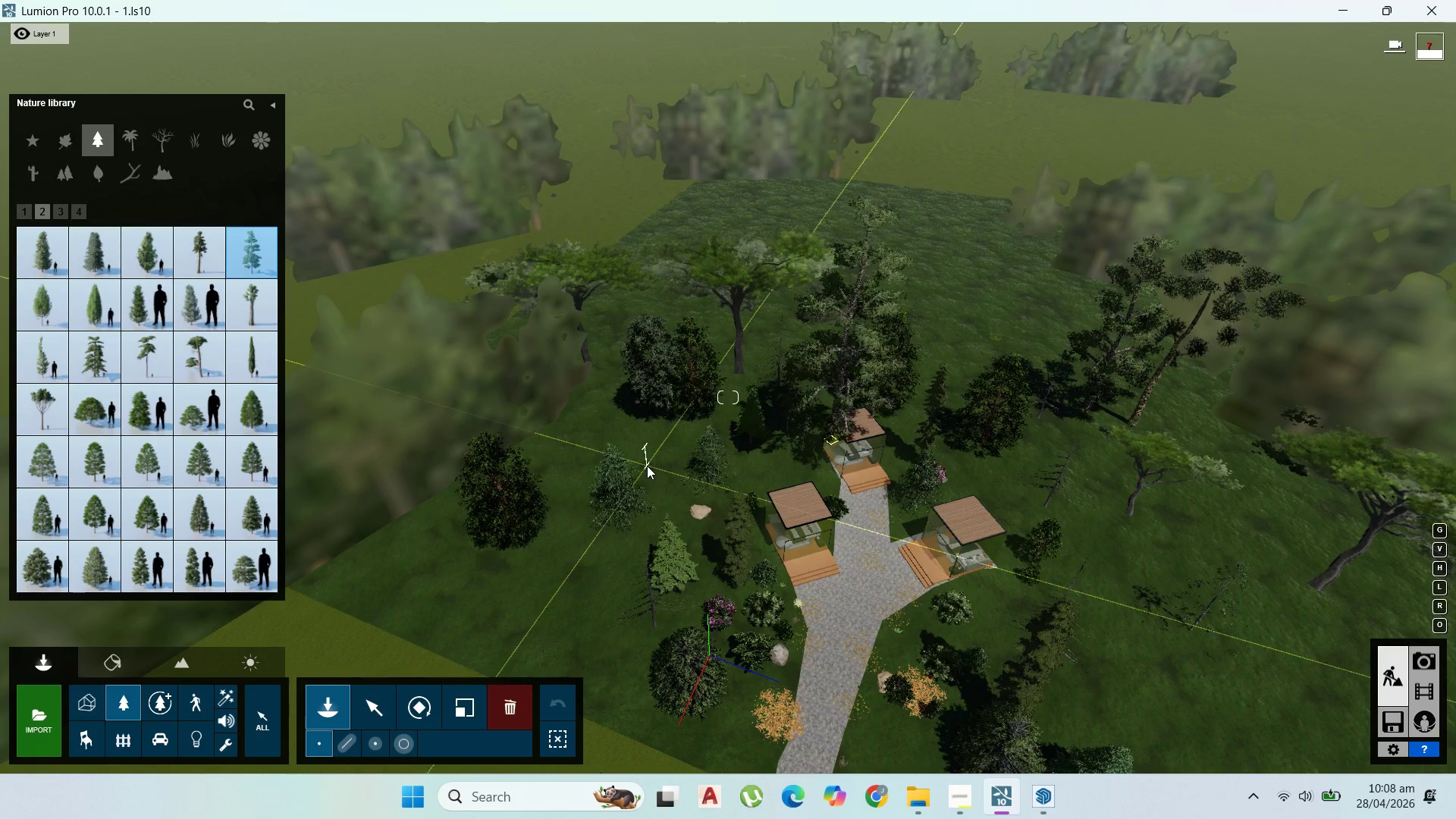 
left_click([647, 466])
 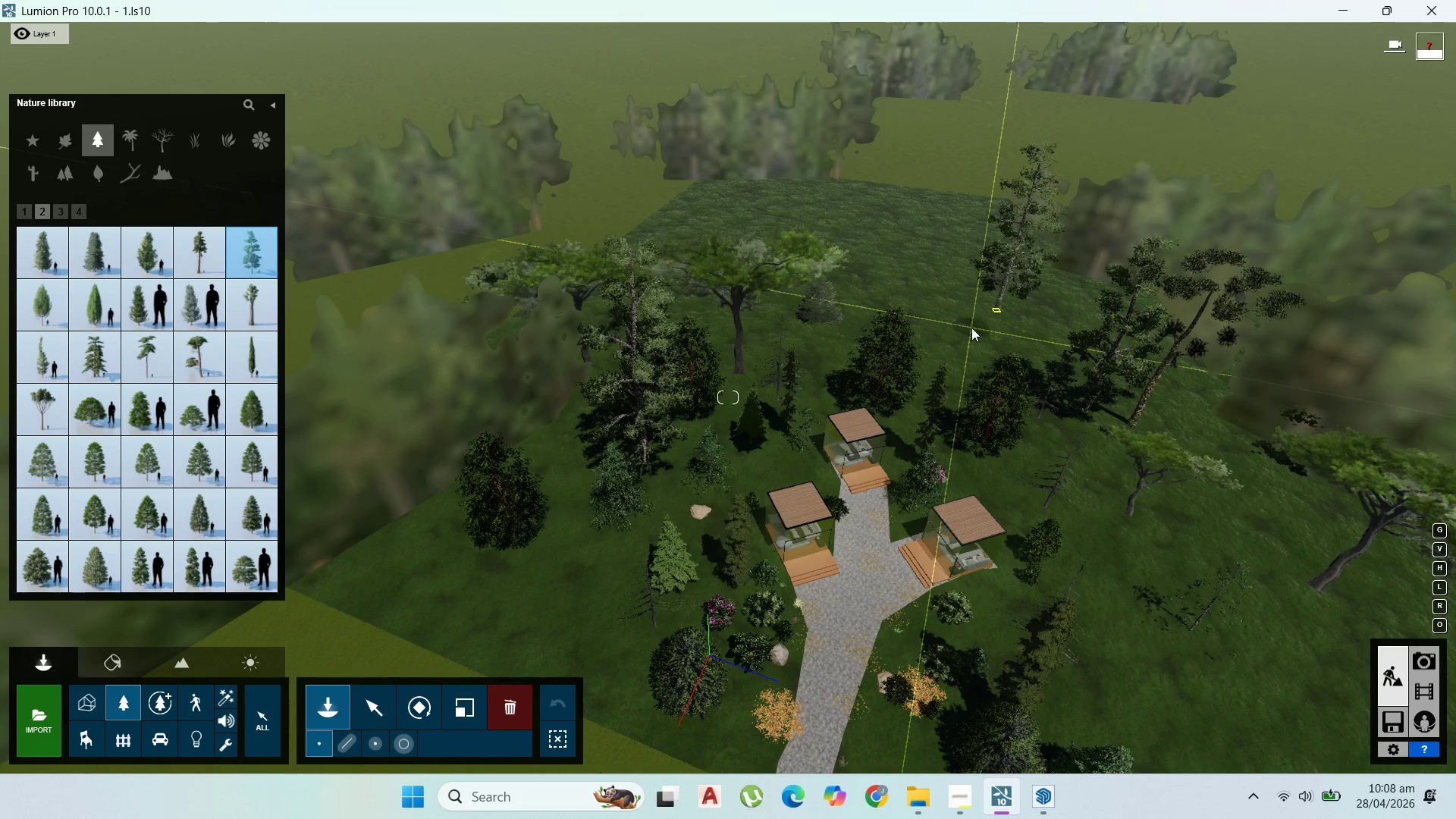 
left_click([971, 328])
 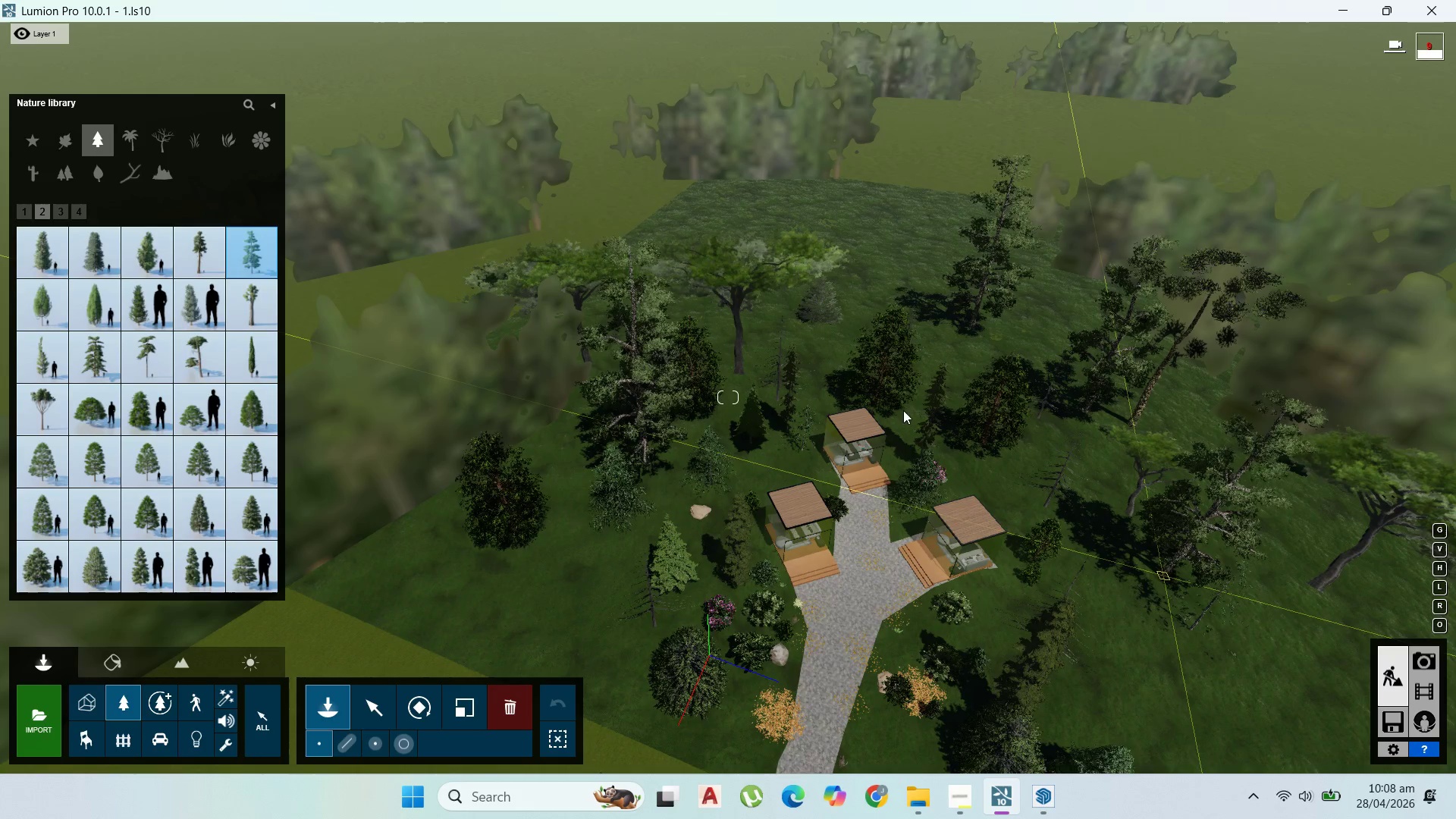 
left_click([849, 297])
 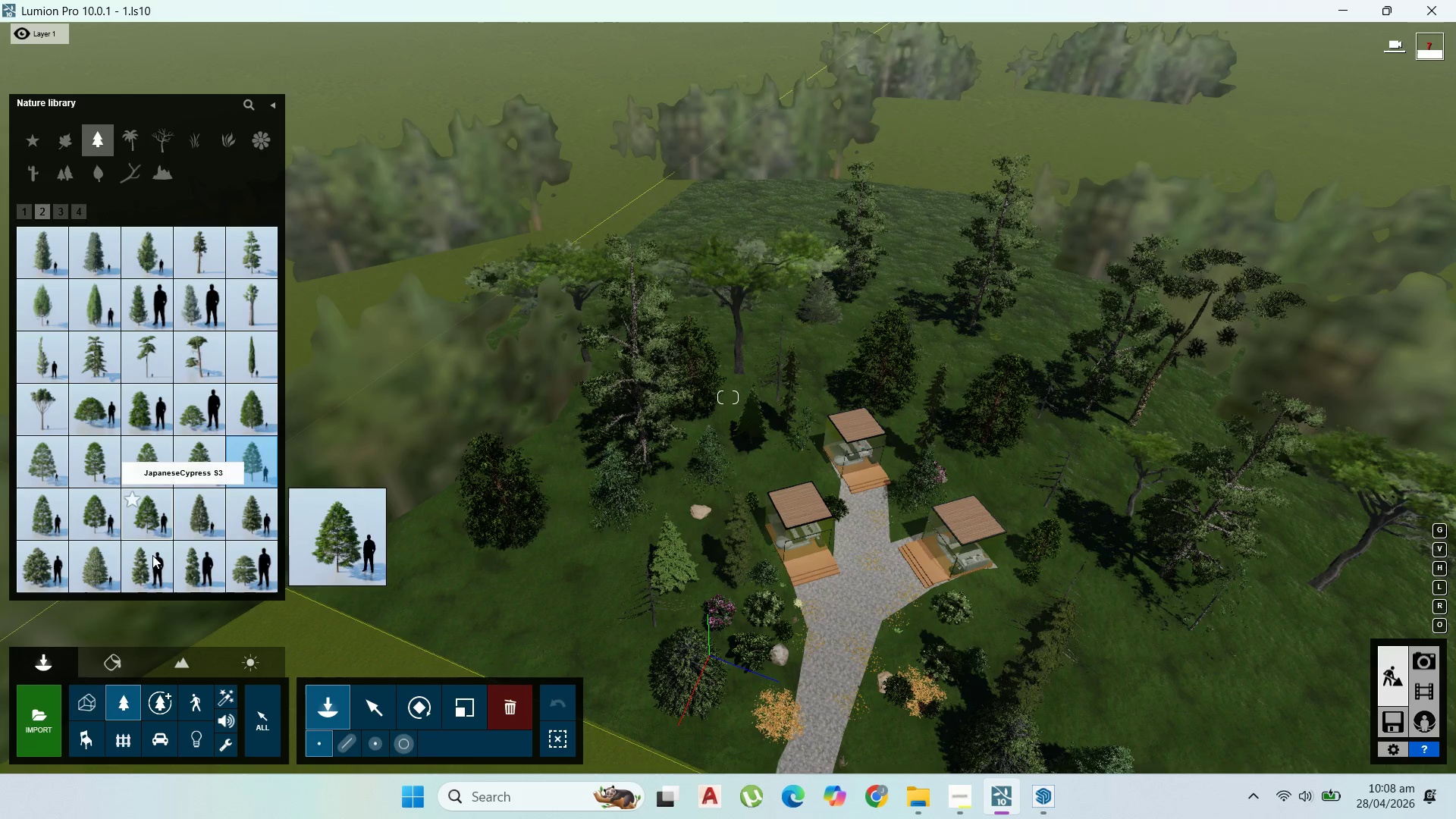 
wait(7.38)
 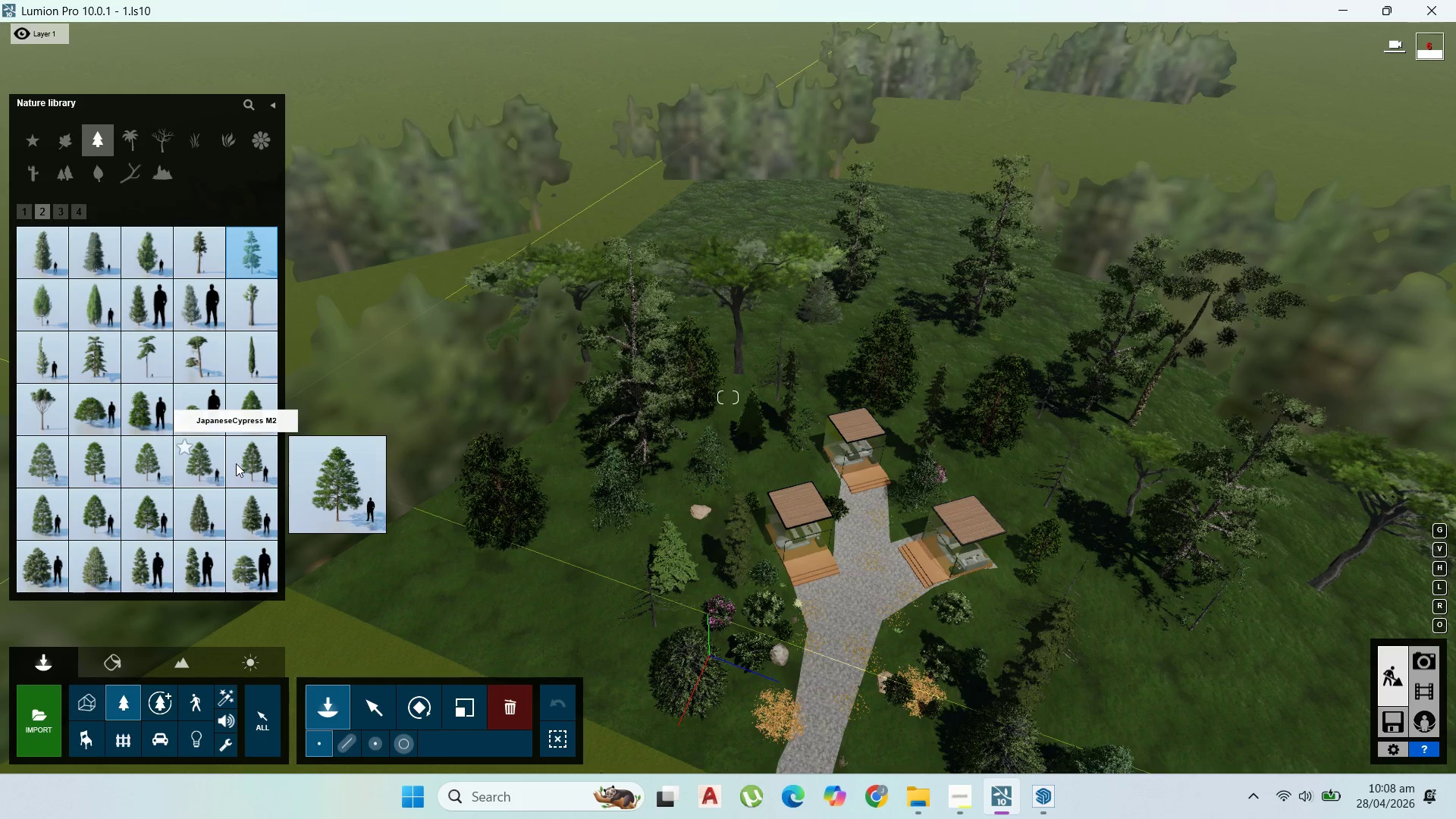 
left_click([59, 203])
 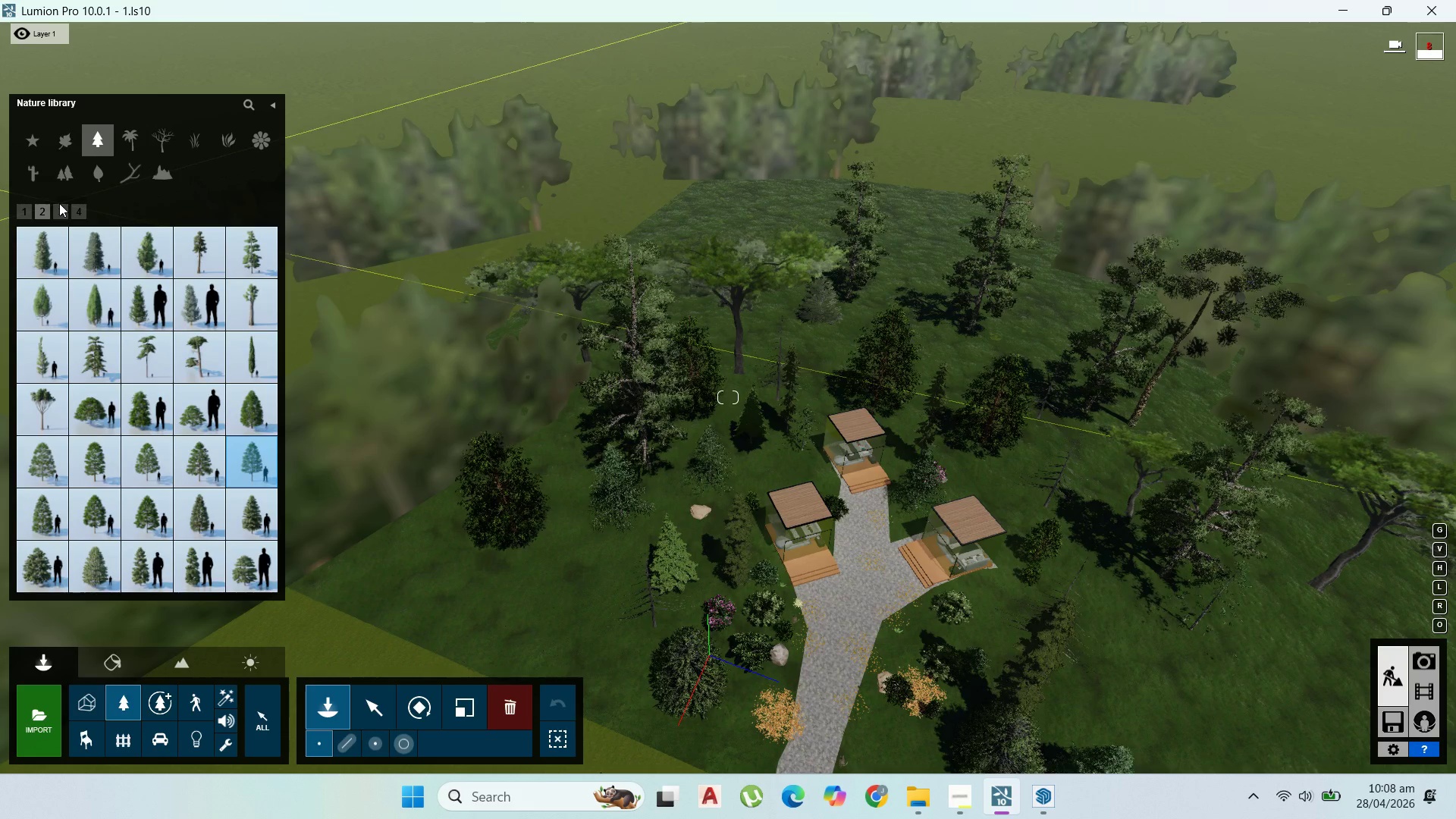 
left_click([60, 205])
 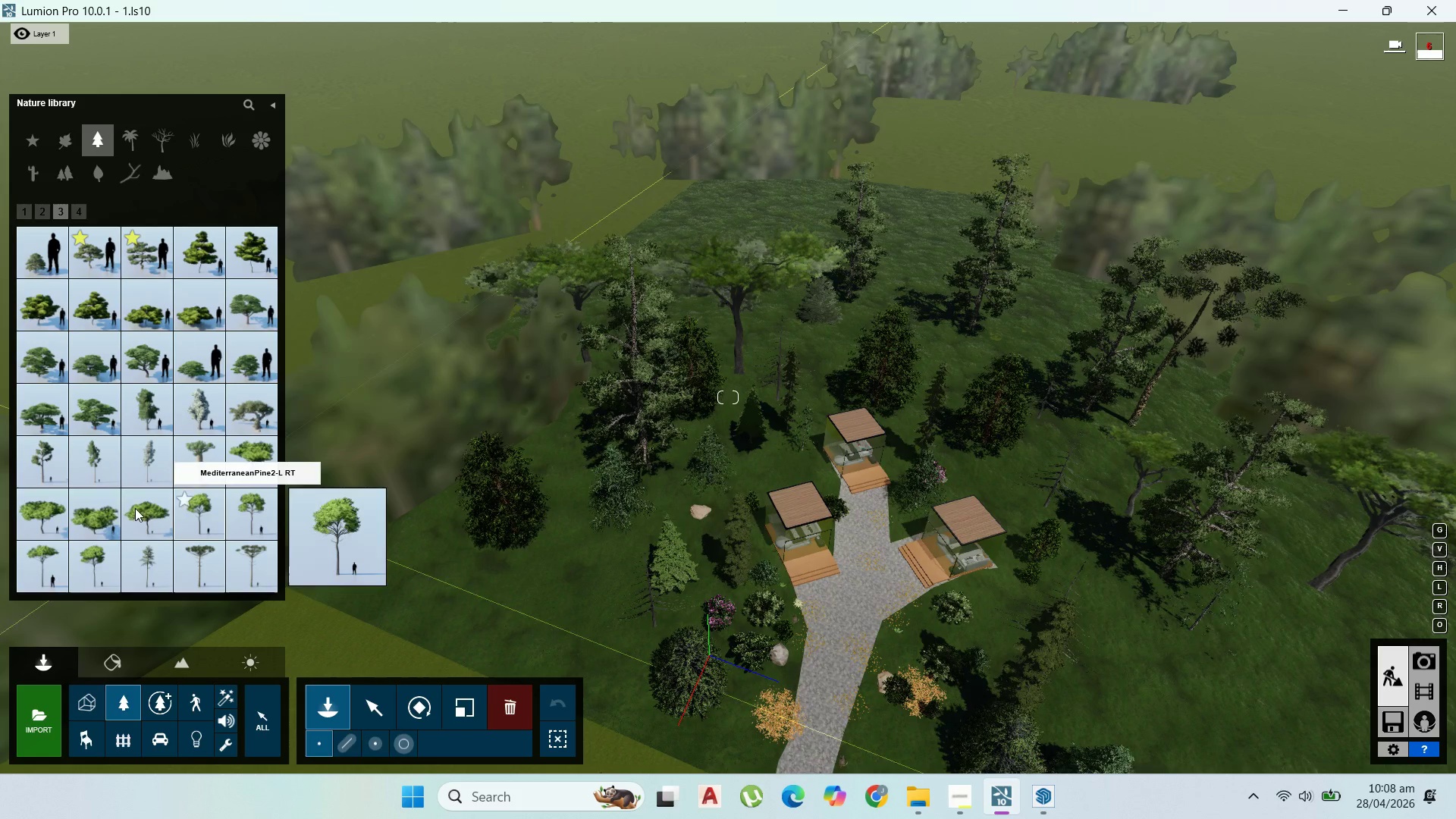 
left_click([148, 522])
 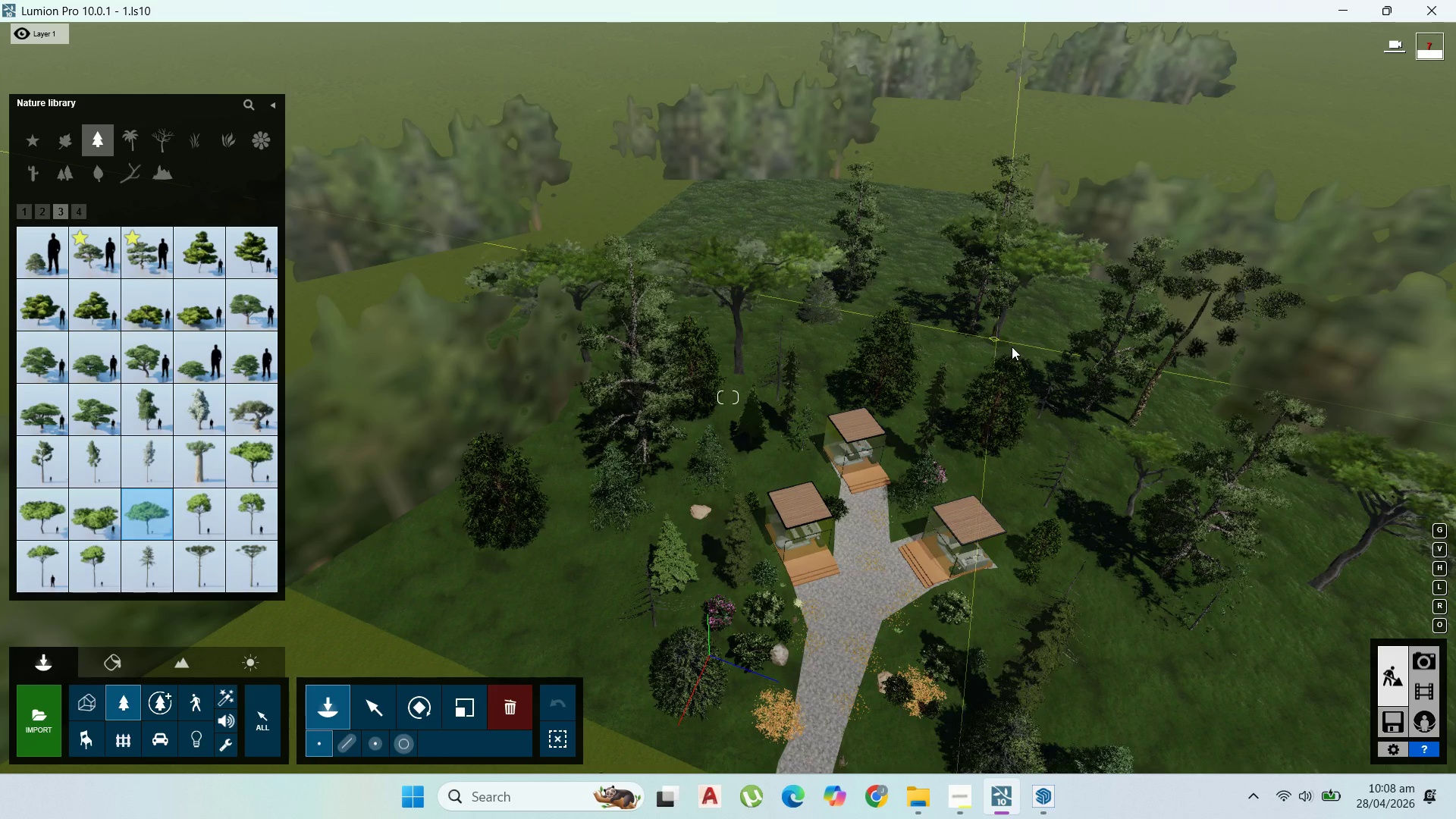 
left_click([1022, 347])
 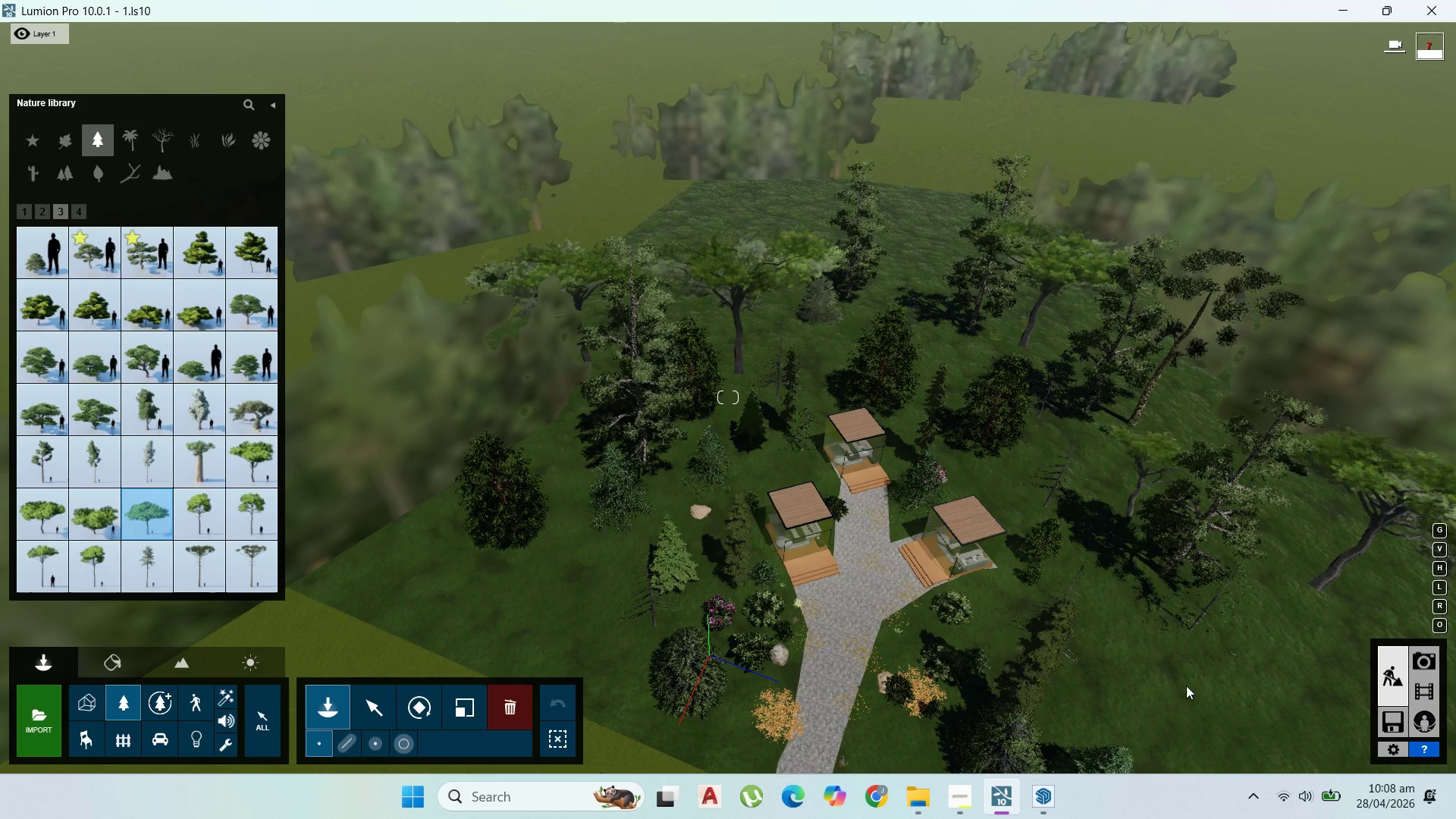 
left_click([1214, 706])
 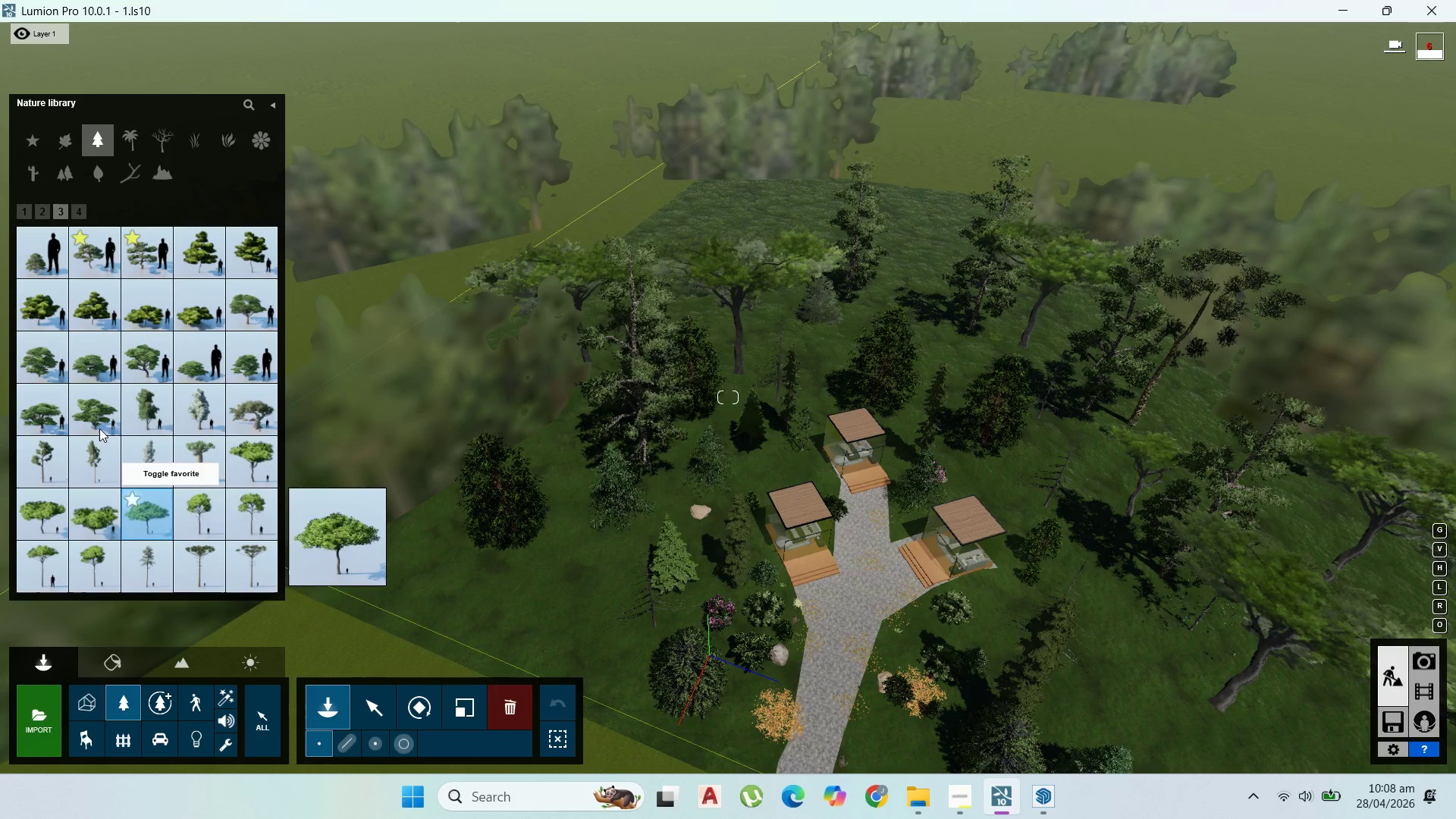 
left_click([48, 411])
 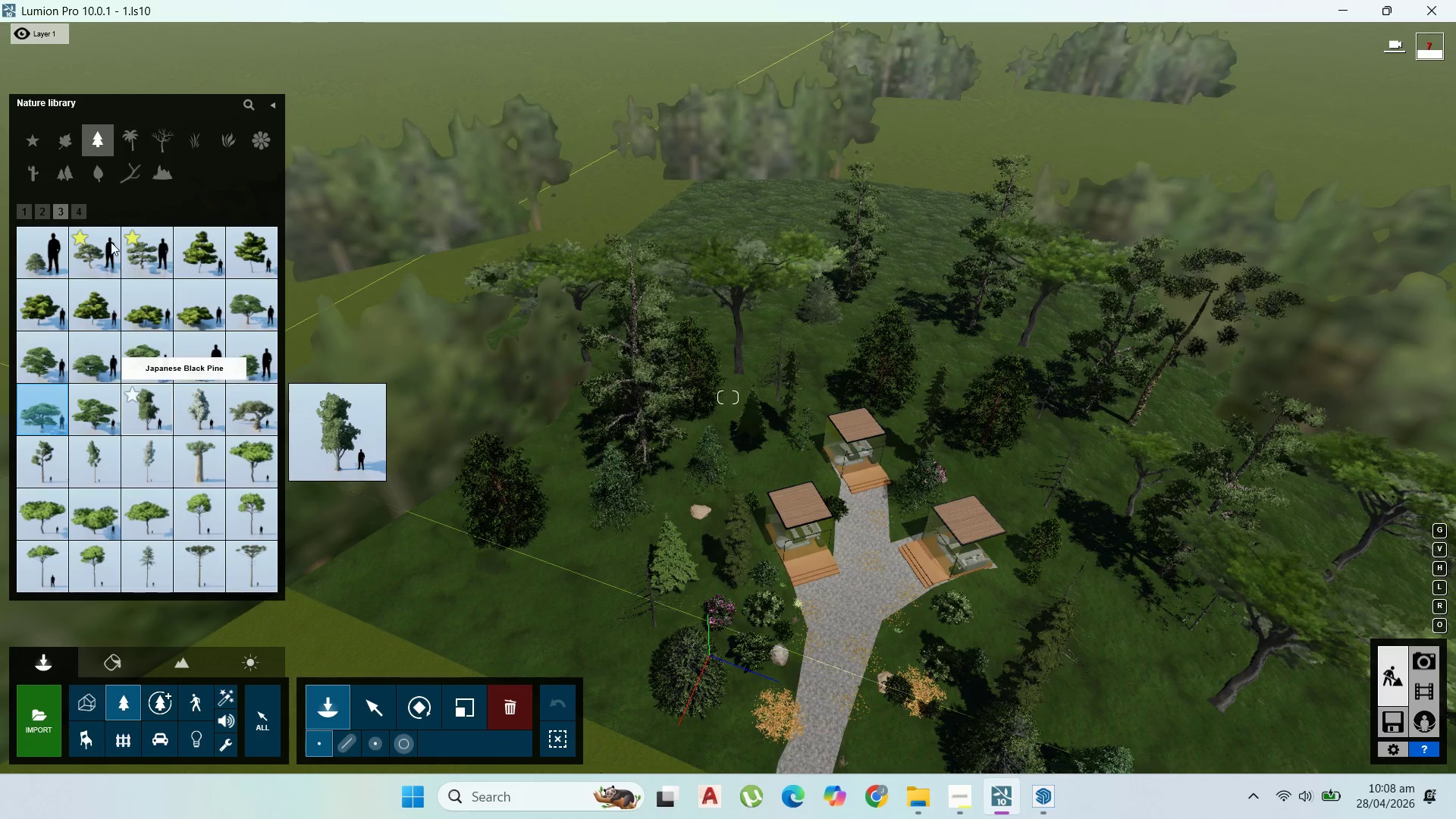 
left_click([76, 209])
 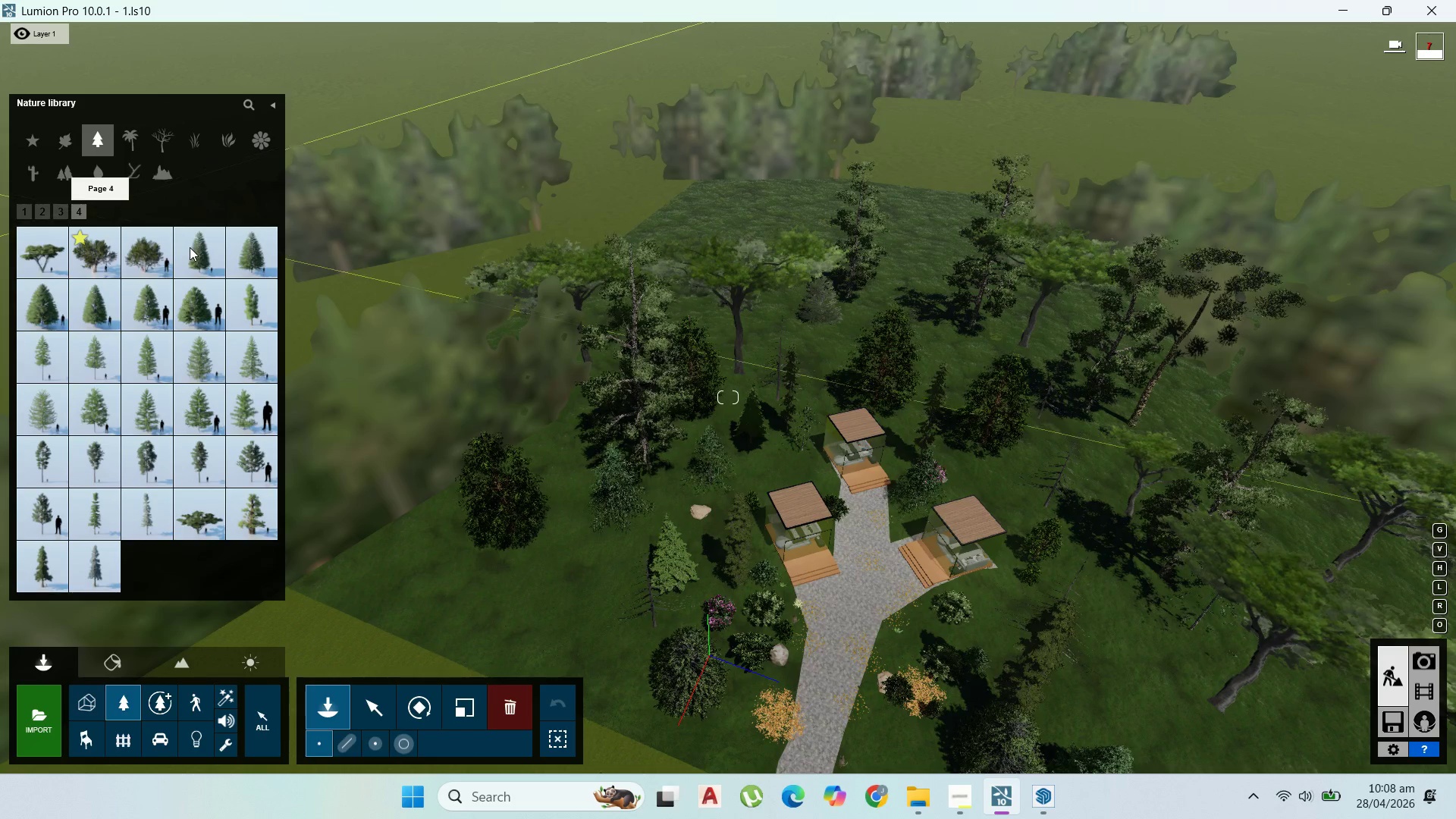 
left_click([158, 305])
 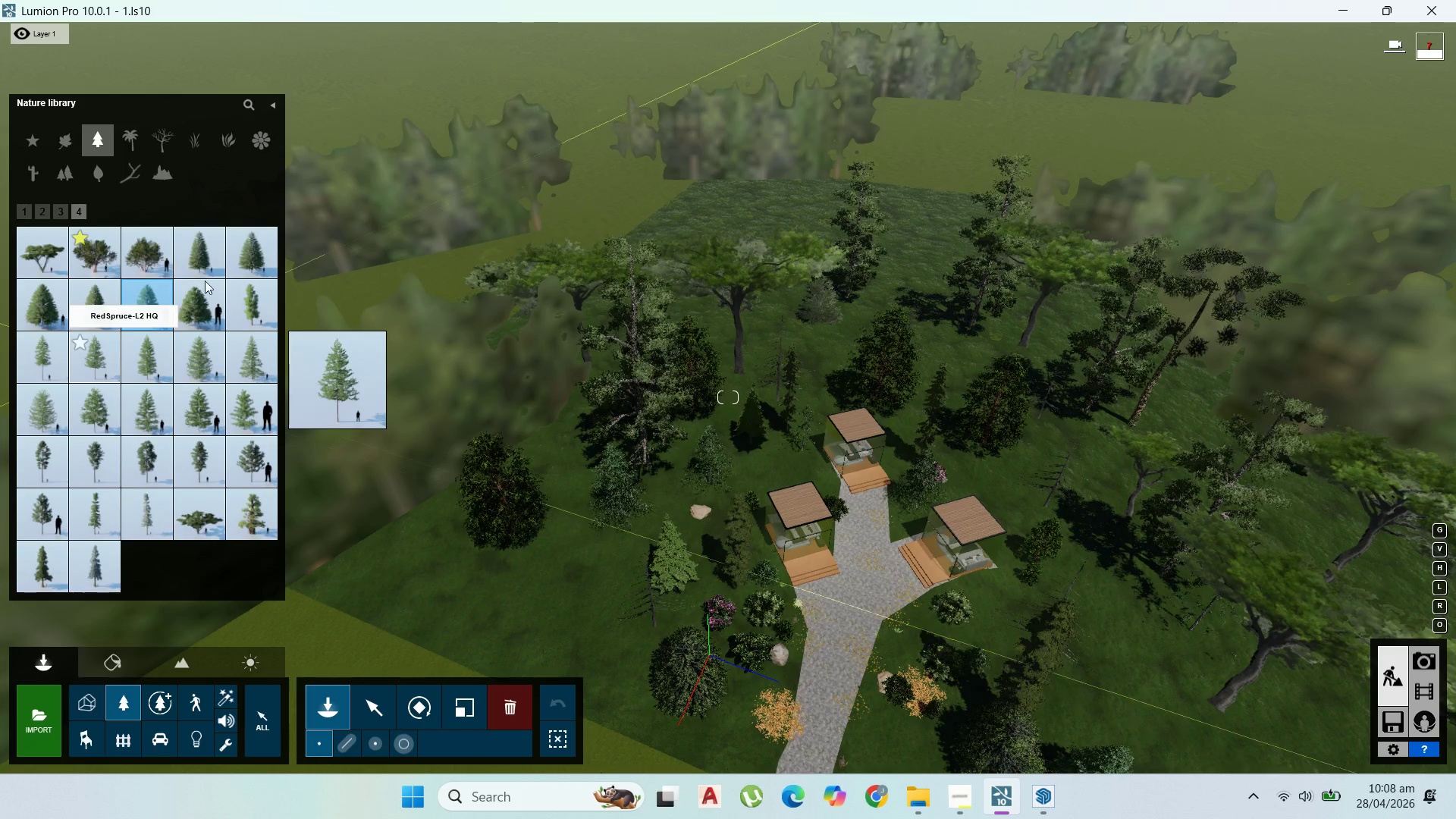 
left_click([99, 308])
 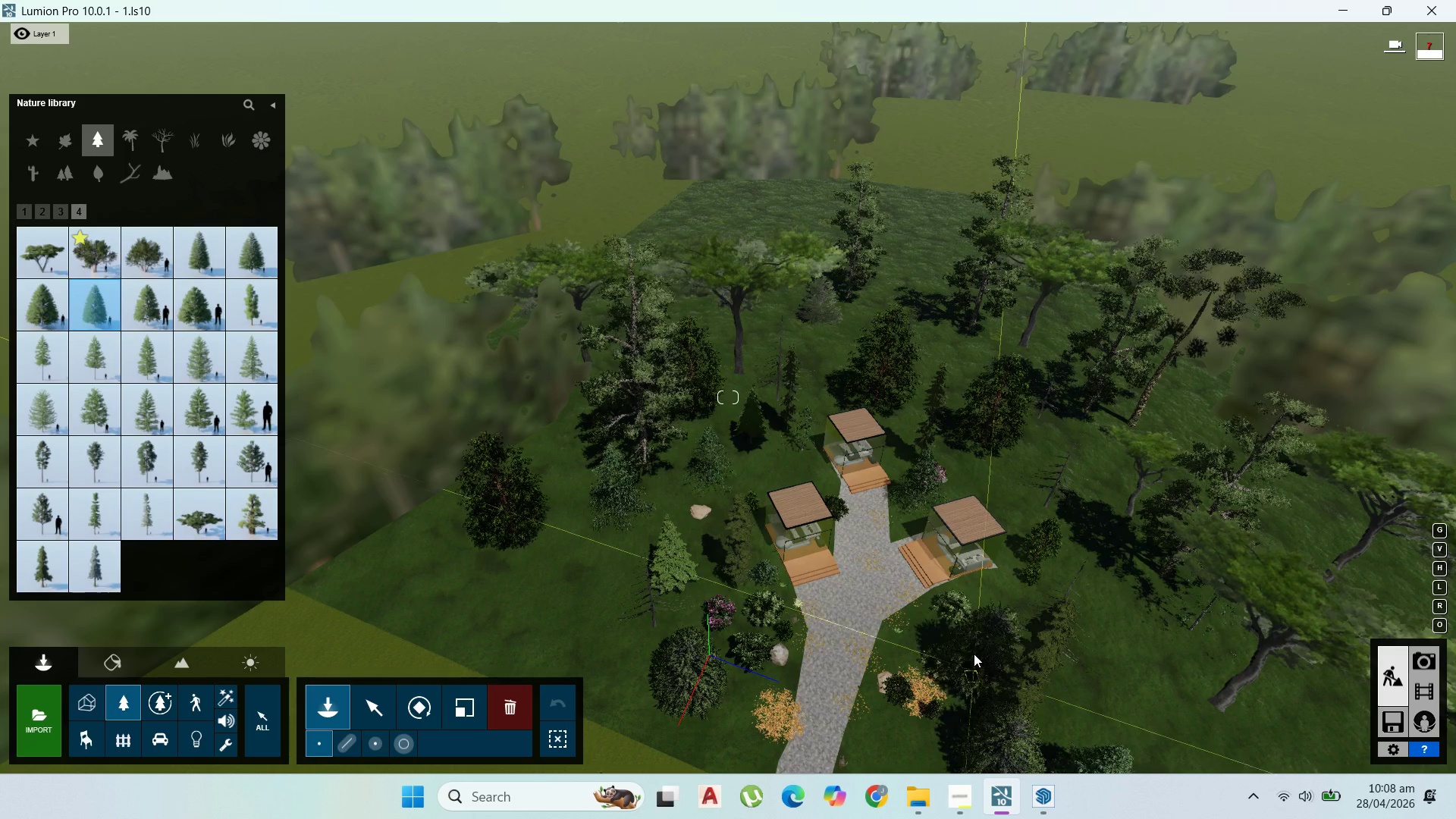 
left_click([974, 654])
 